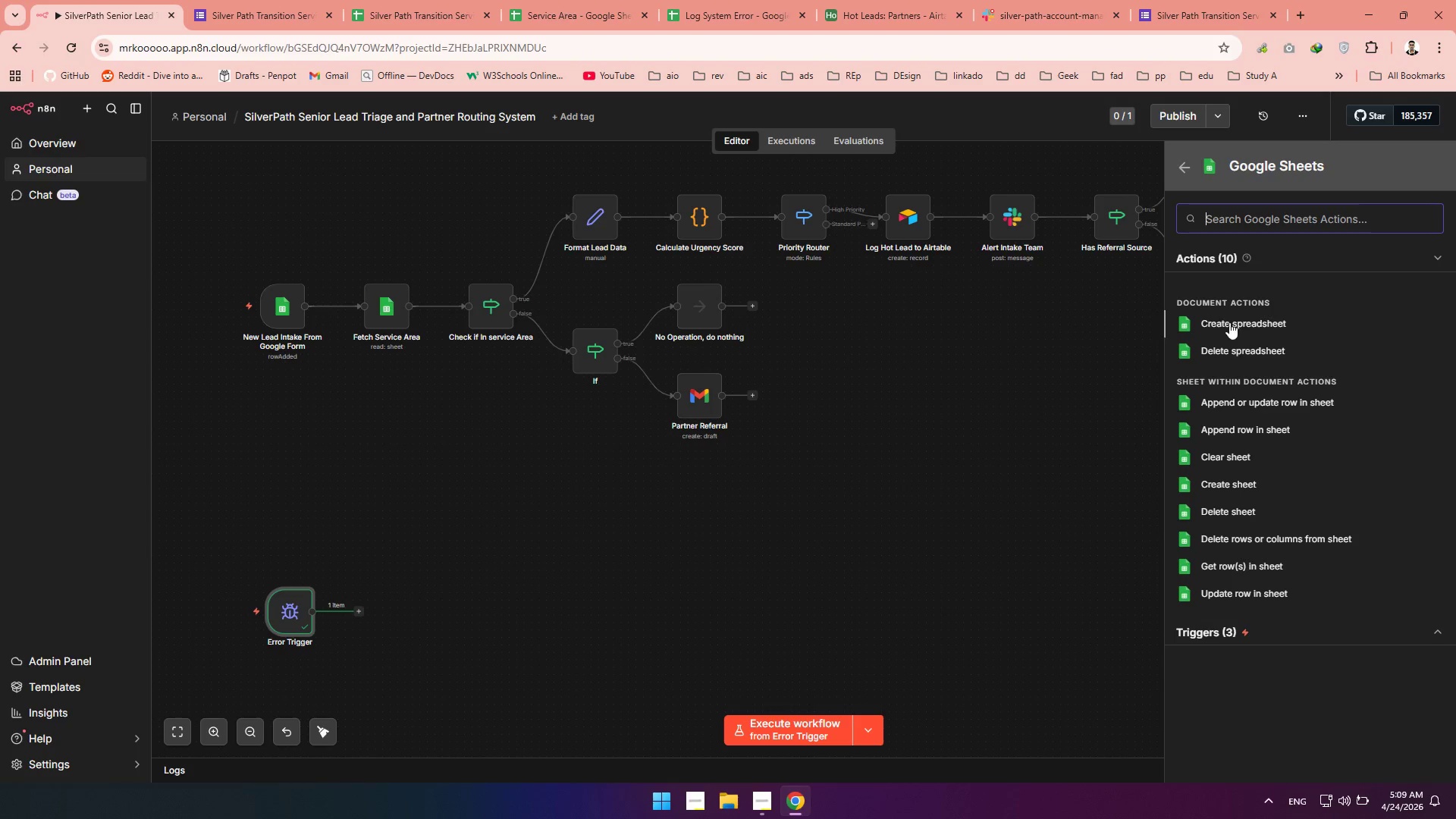 
left_click([1248, 423])
 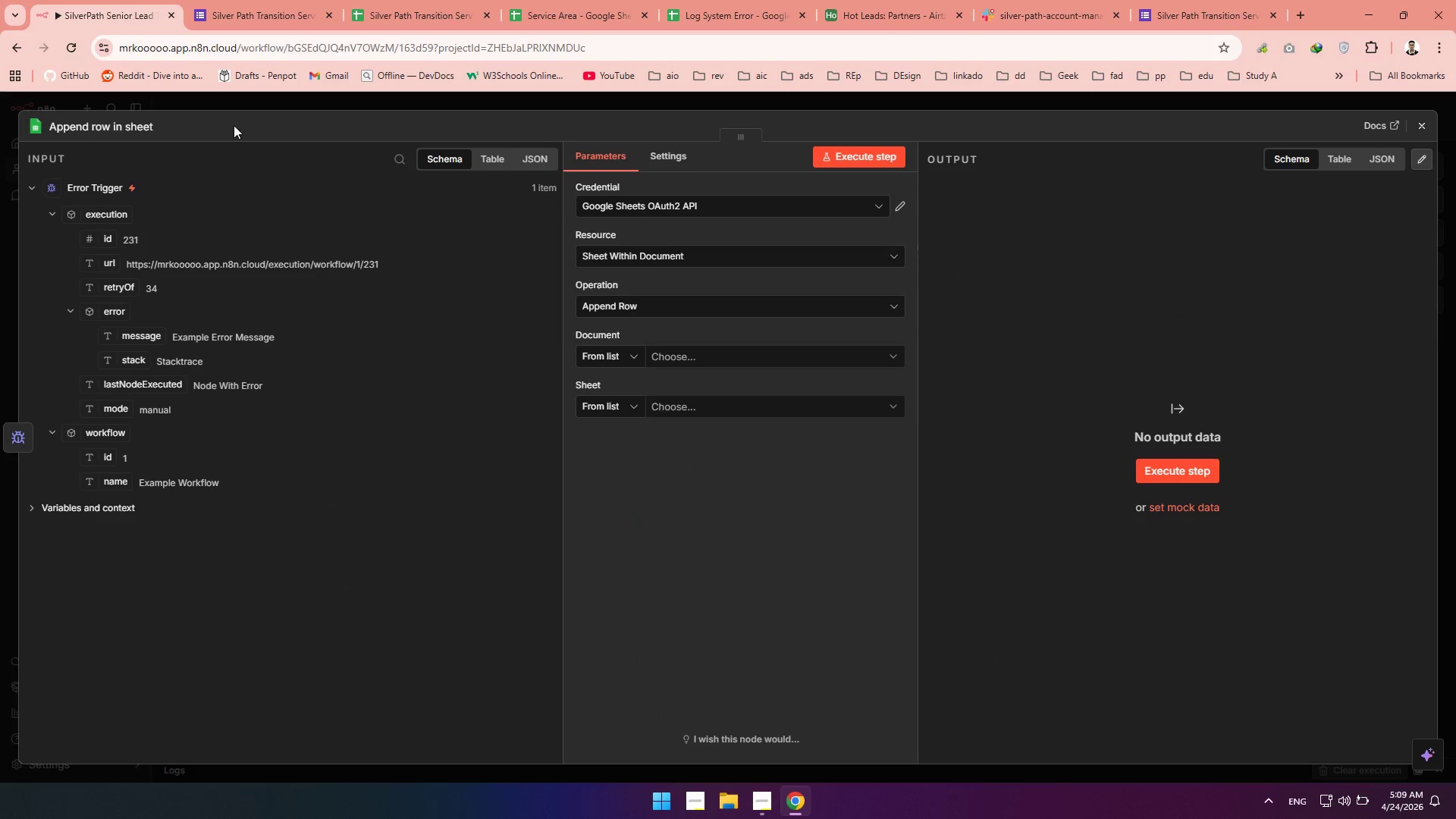 
left_click([68, 131])
 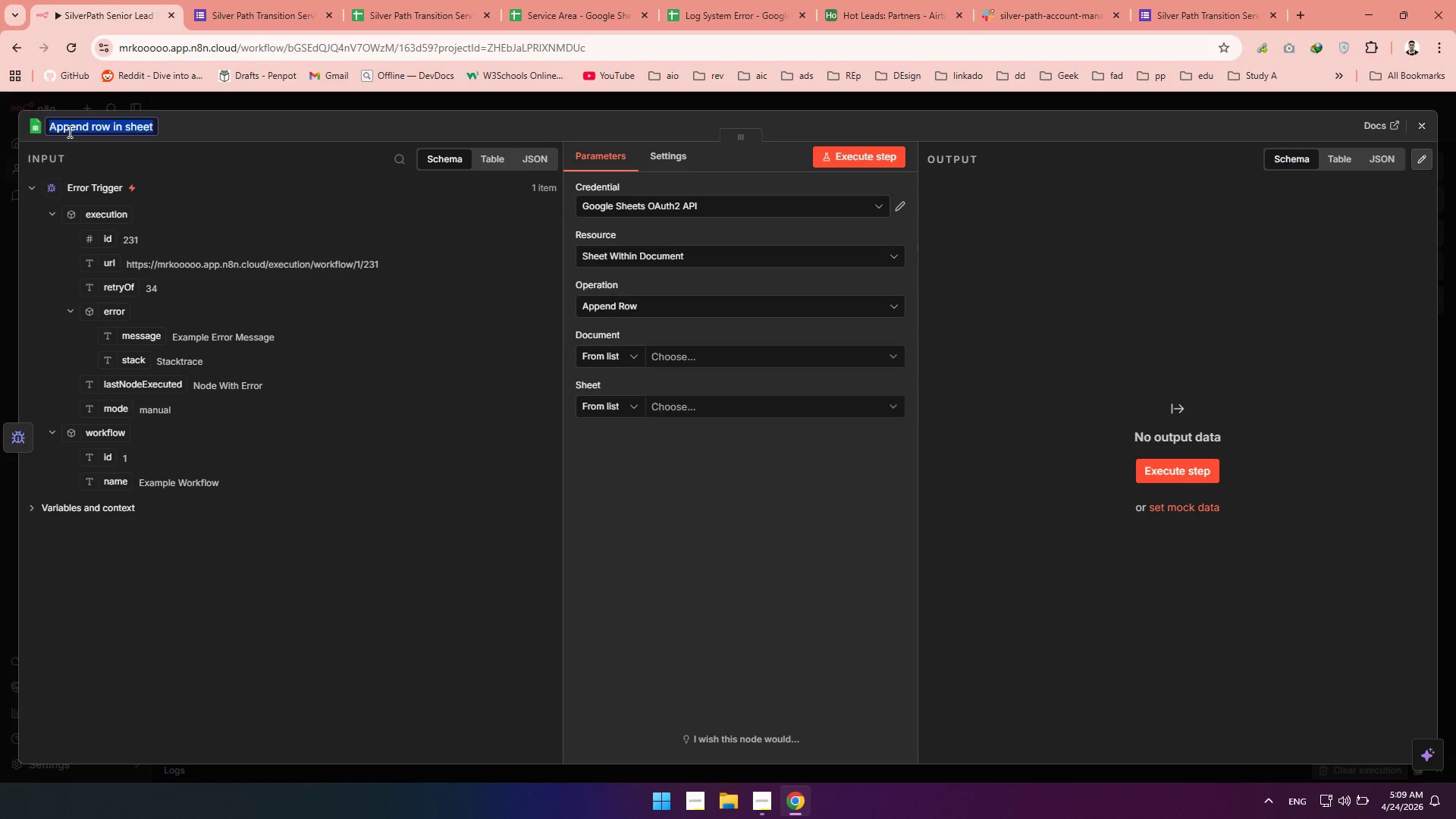 
type(Log System Error)
 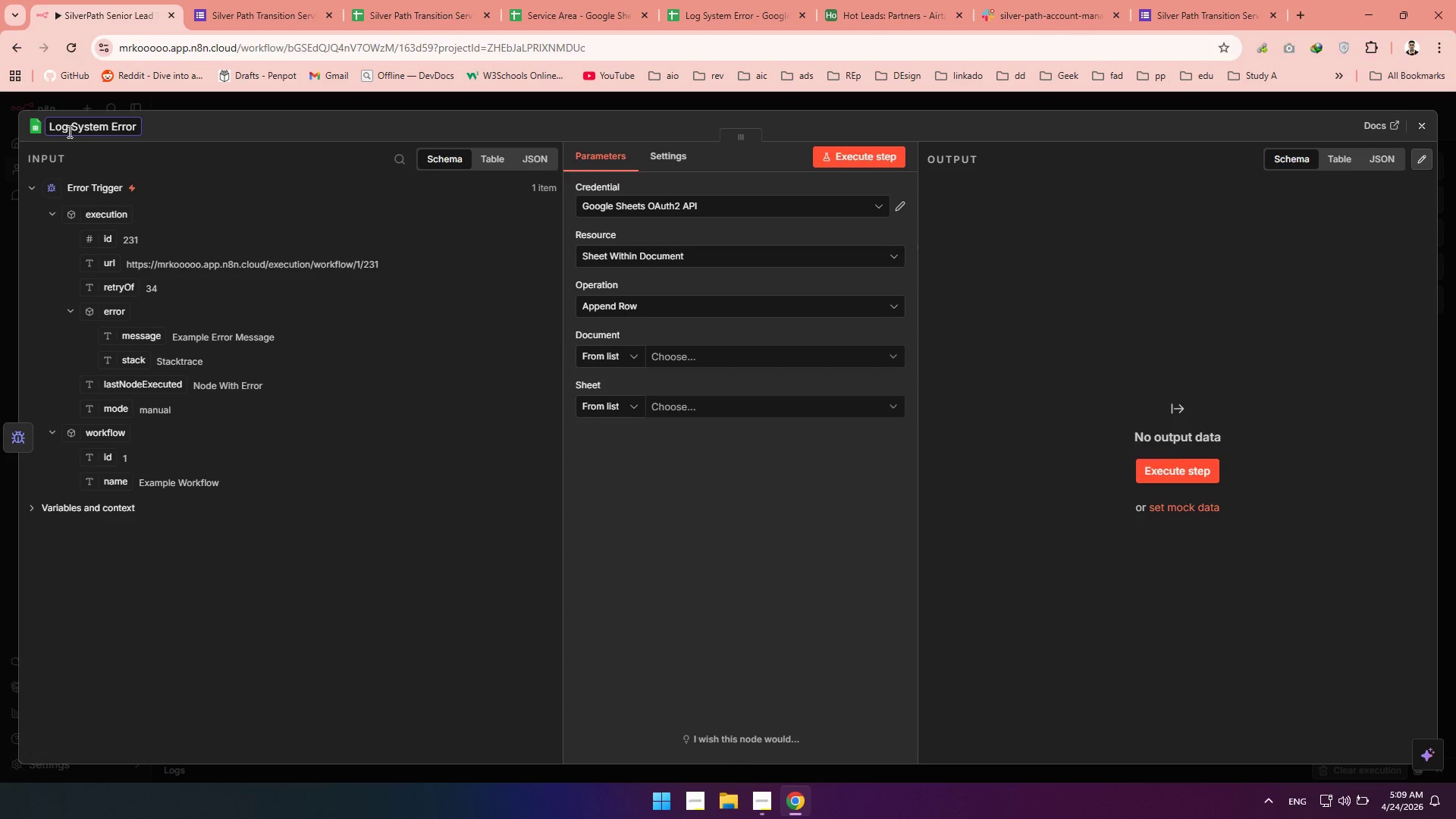 
wait(8.11)
 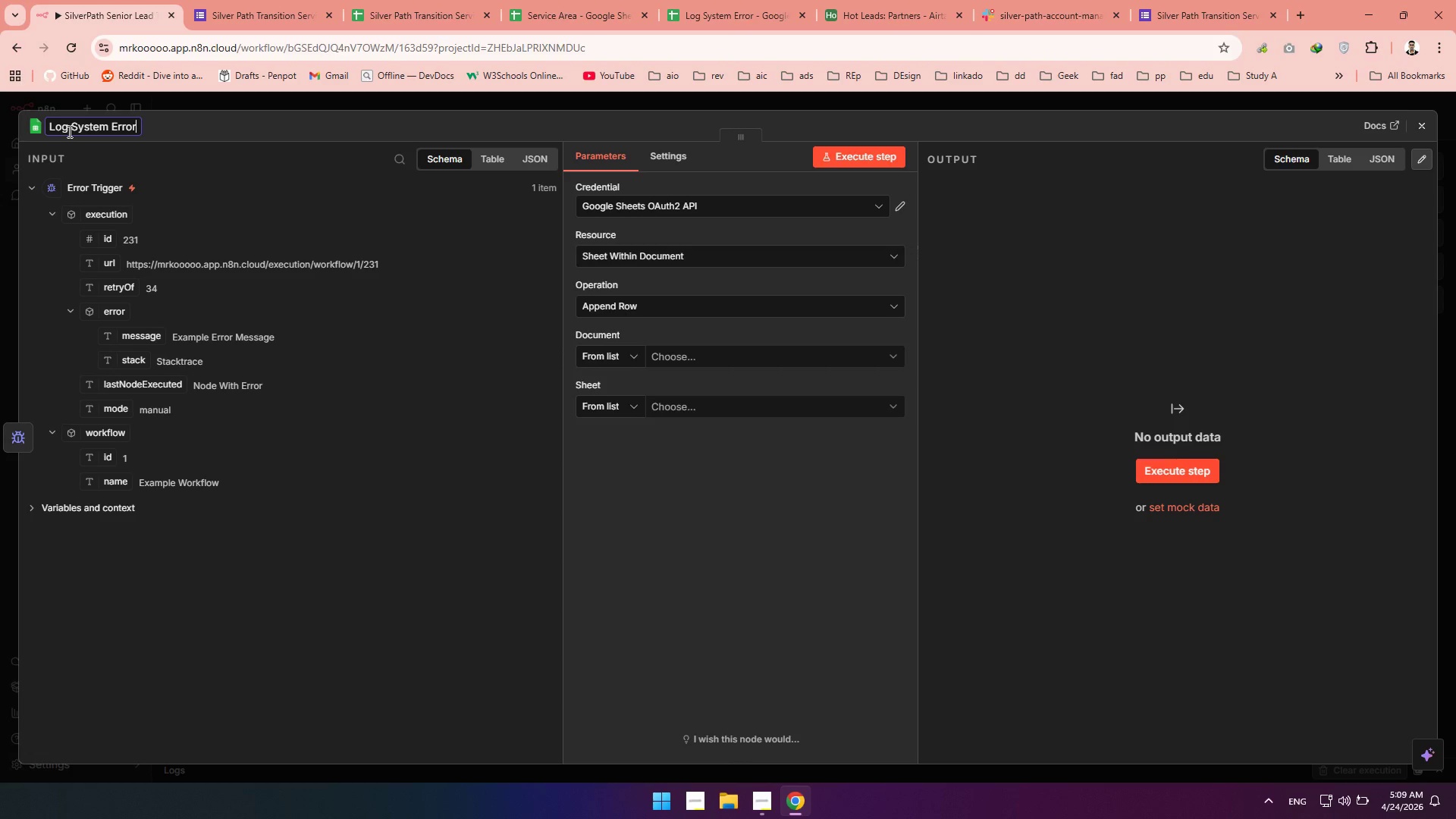 
left_click([667, 362])
 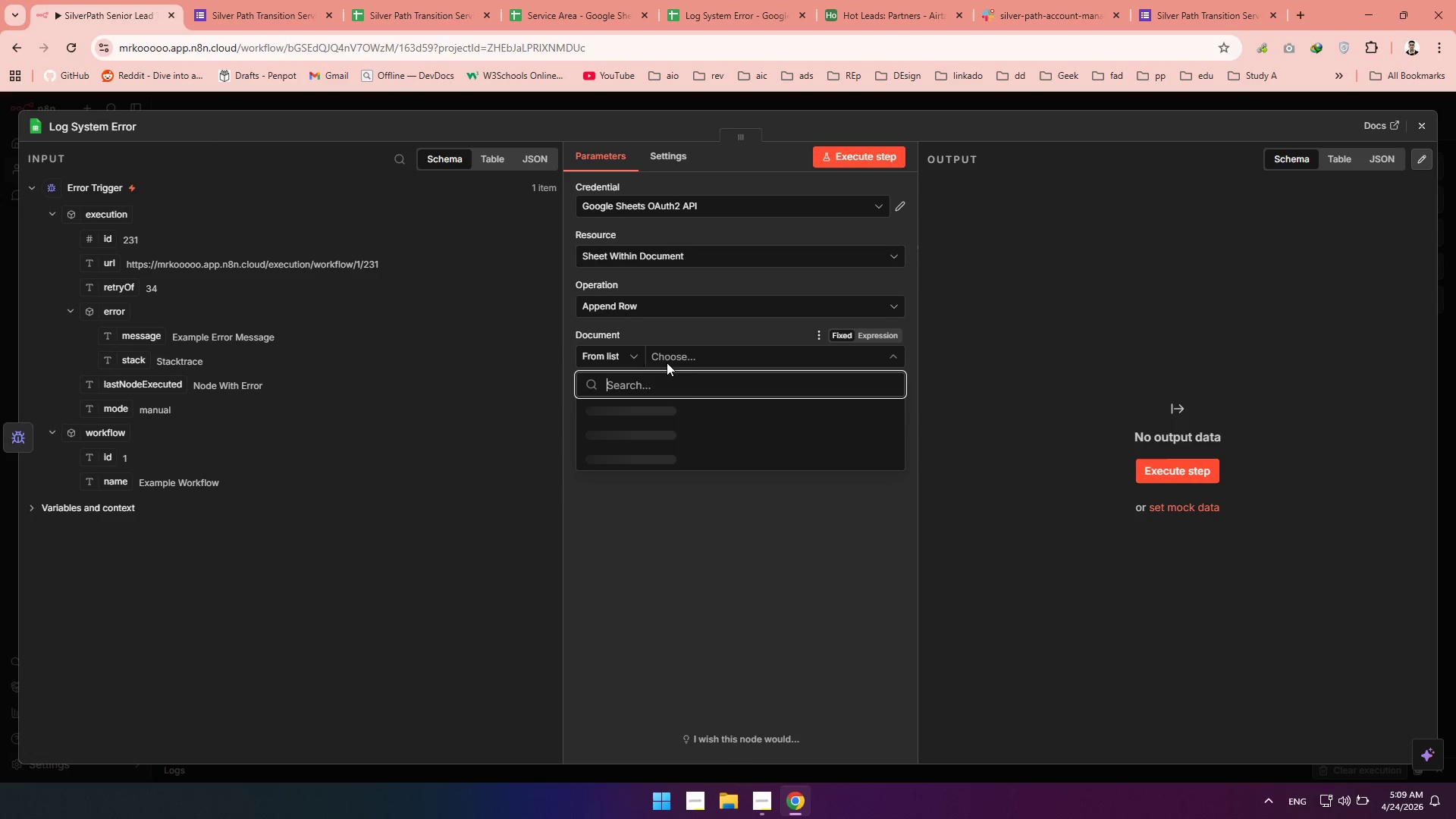 
mouse_move([698, 373])
 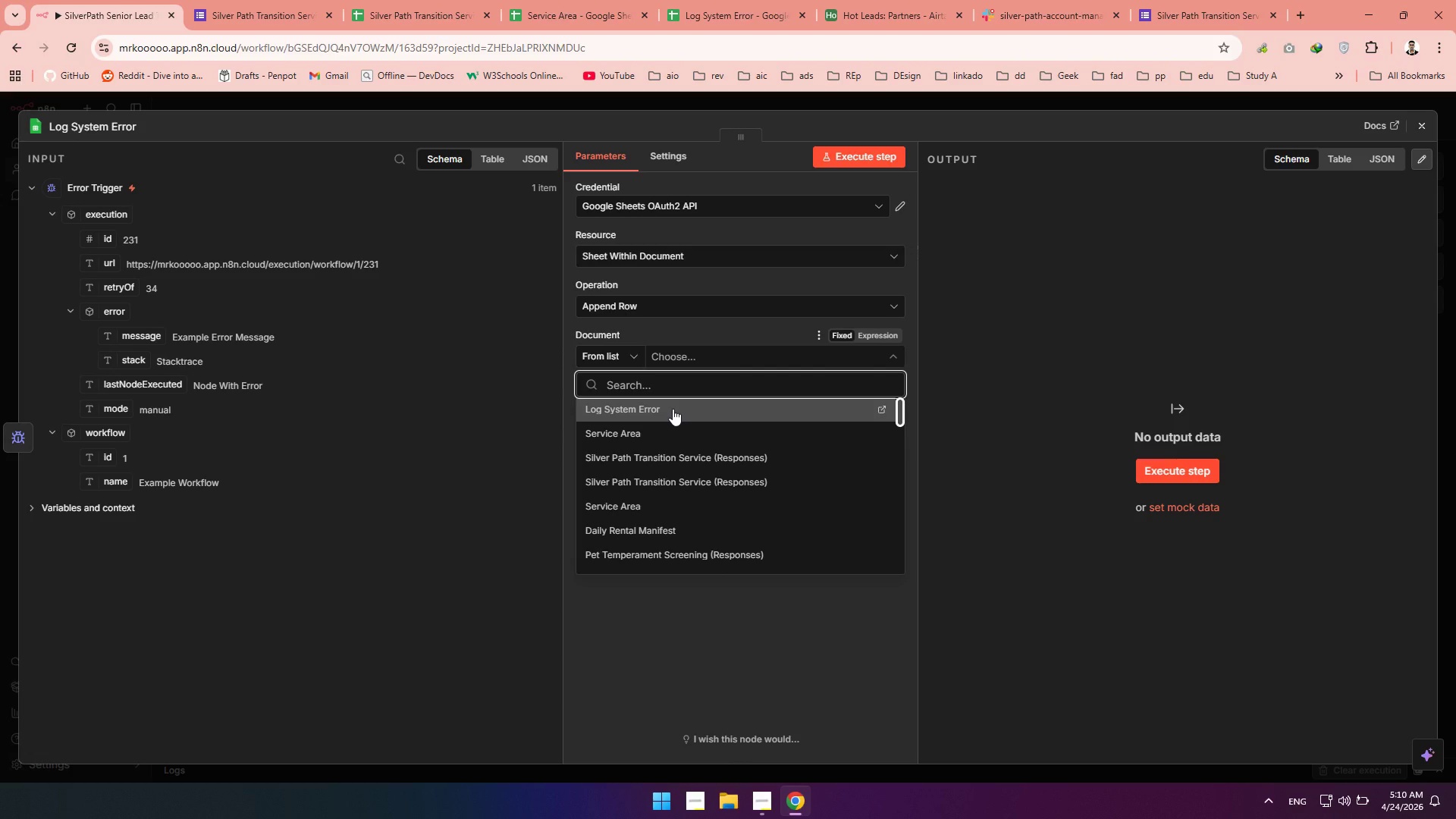 
wait(14.97)
 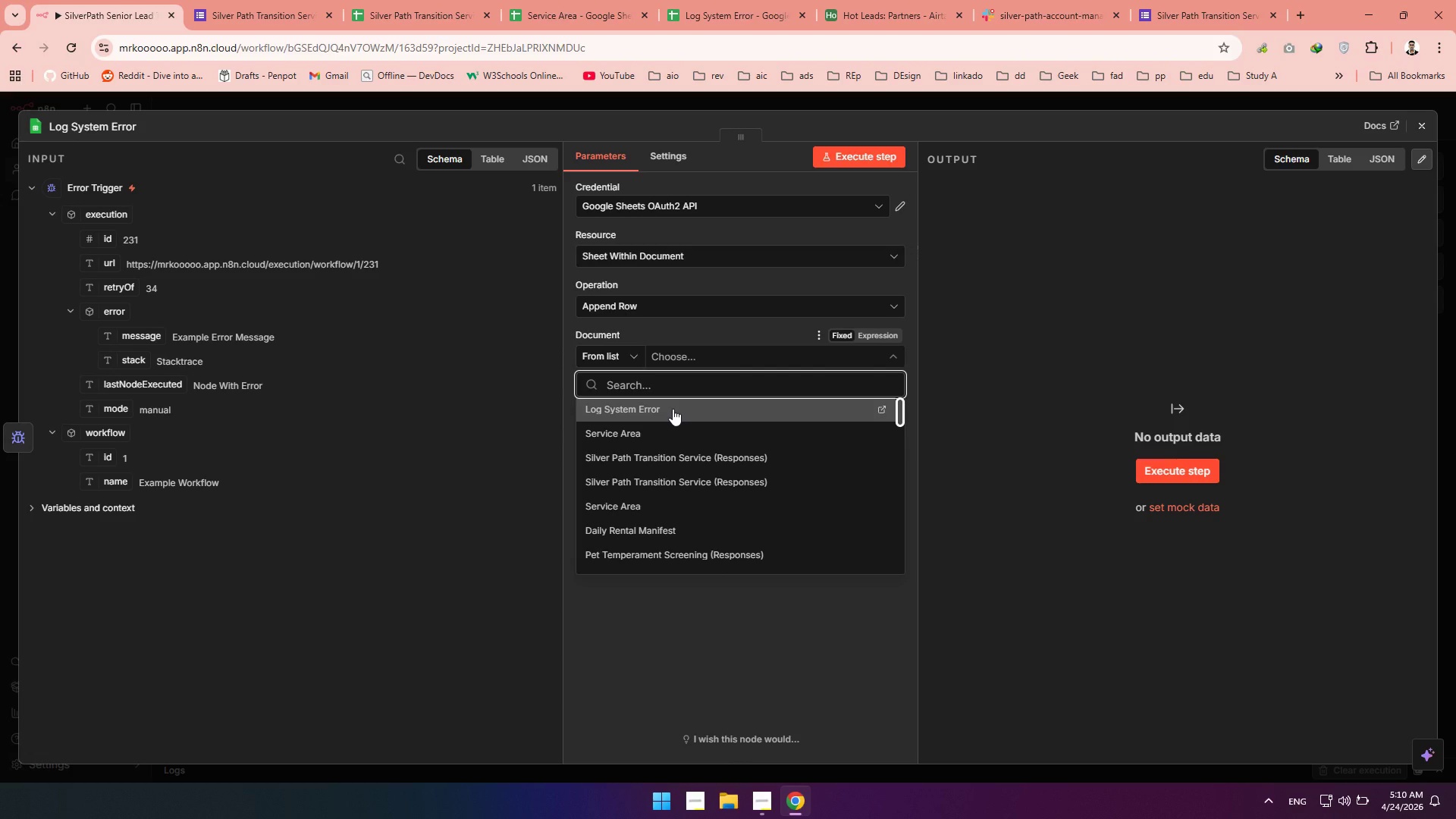 
left_click([673, 409])
 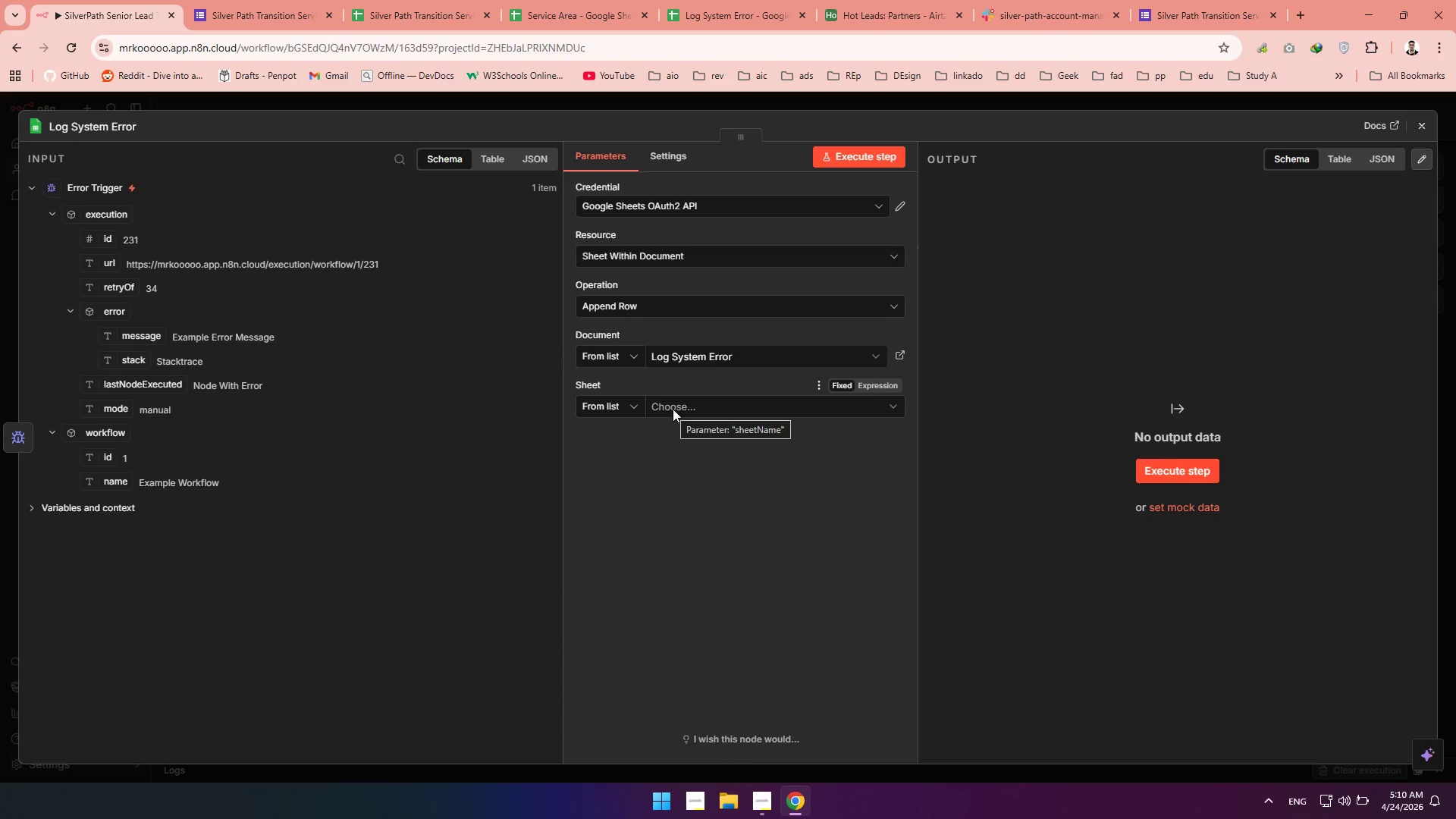 
left_click([673, 409])
 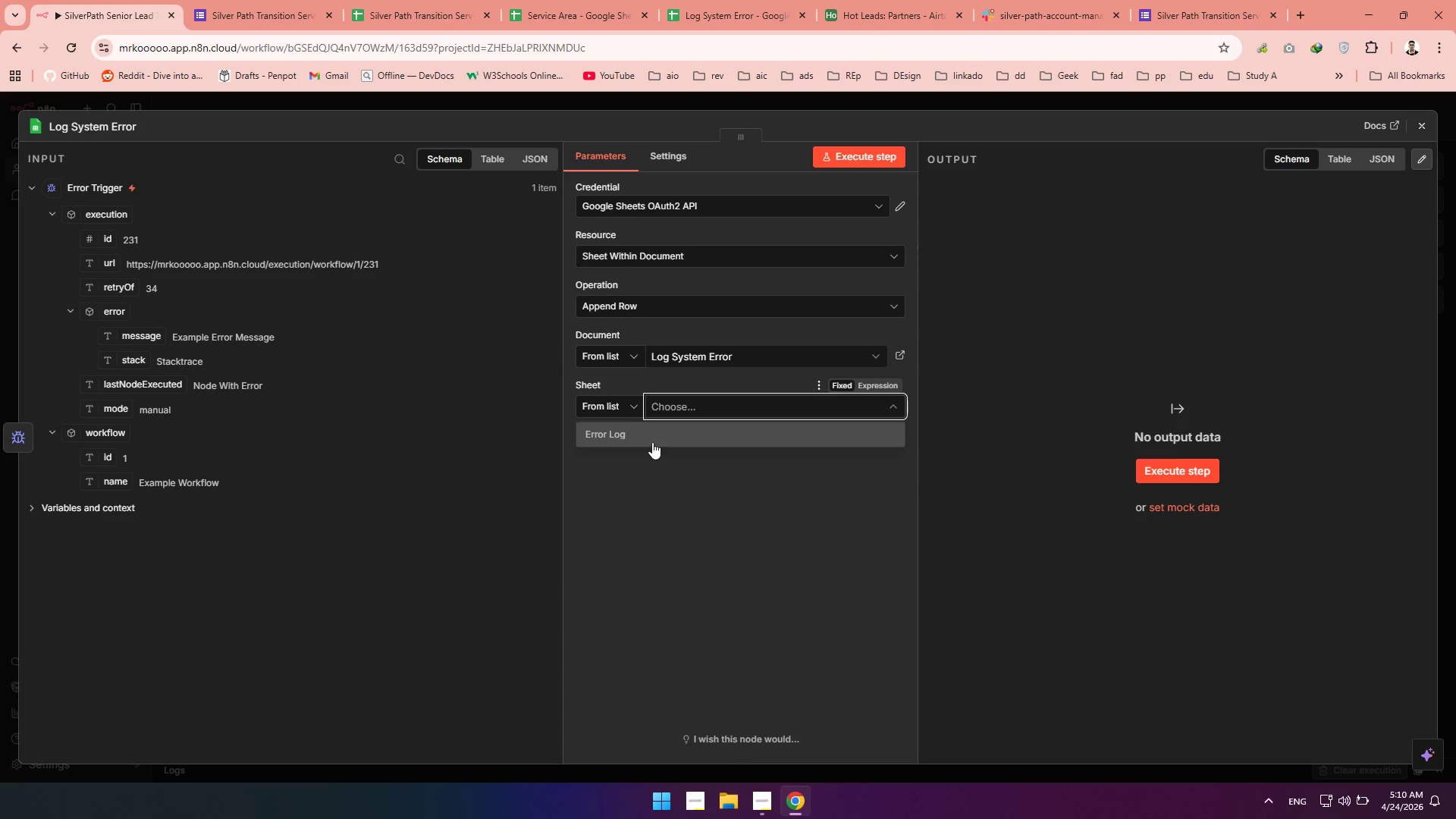 
left_click([652, 442])
 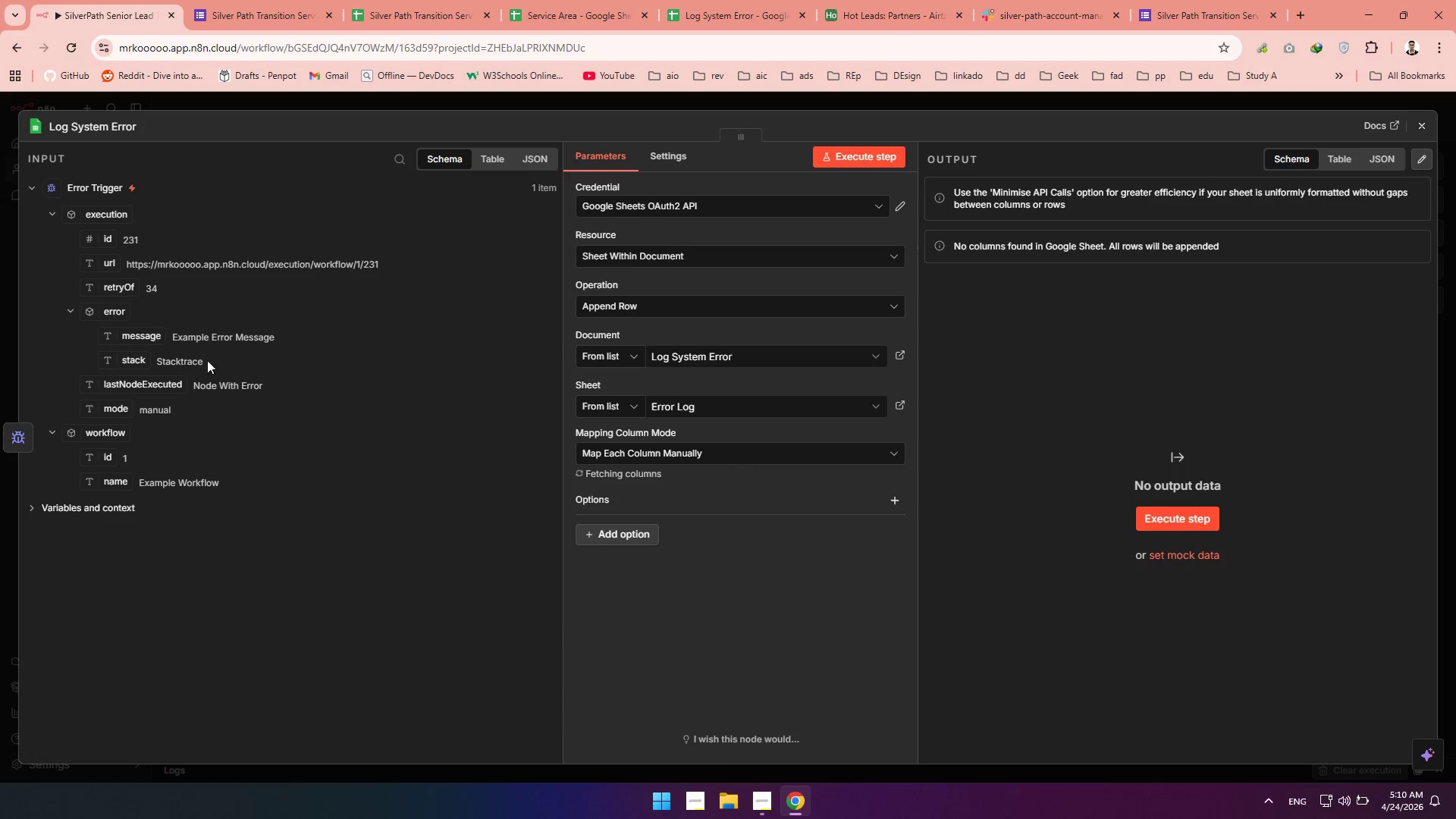 
left_click_drag(start_coordinate=[136, 333], to_coordinate=[682, 586])
 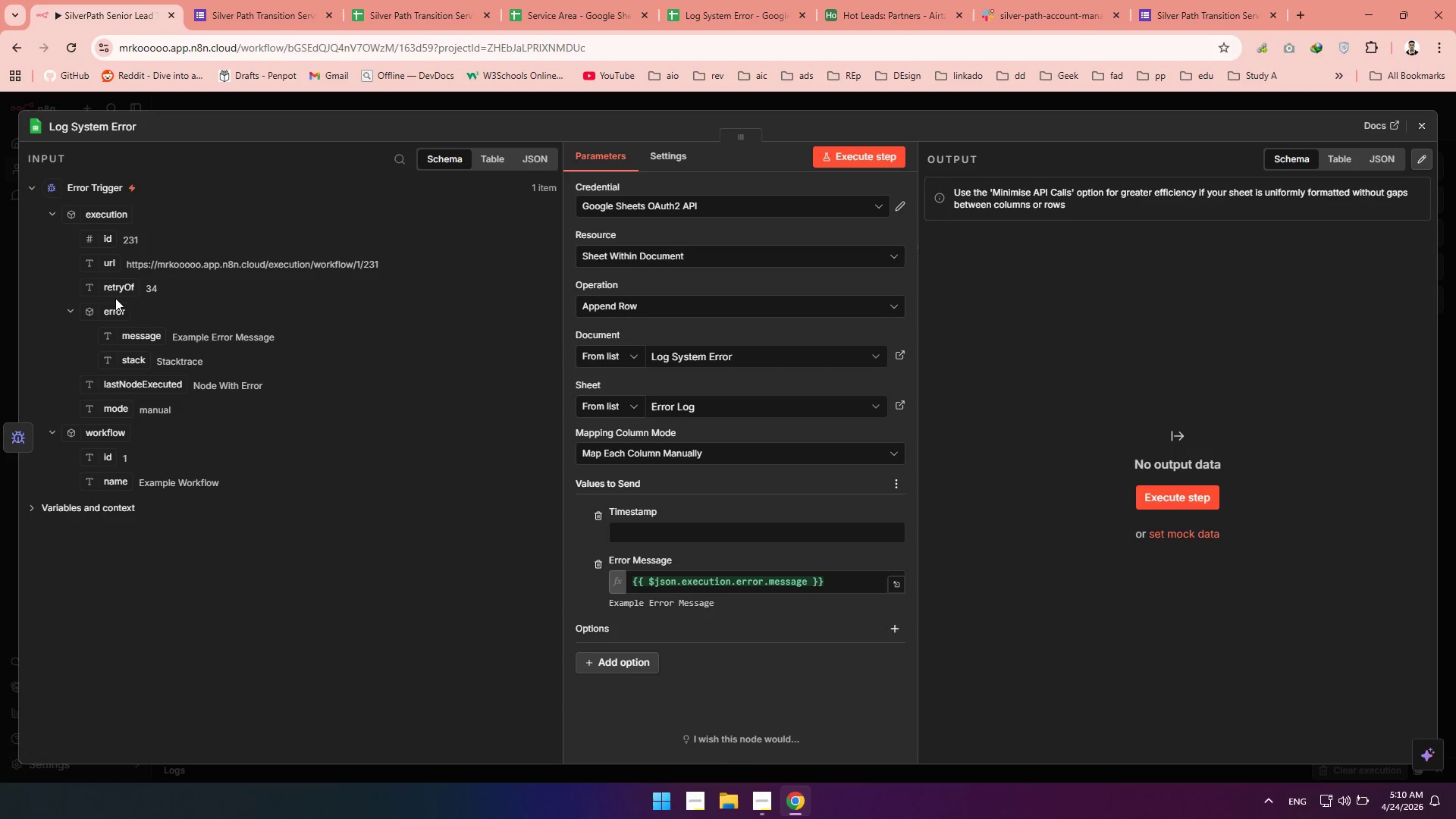 
wait(16.22)
 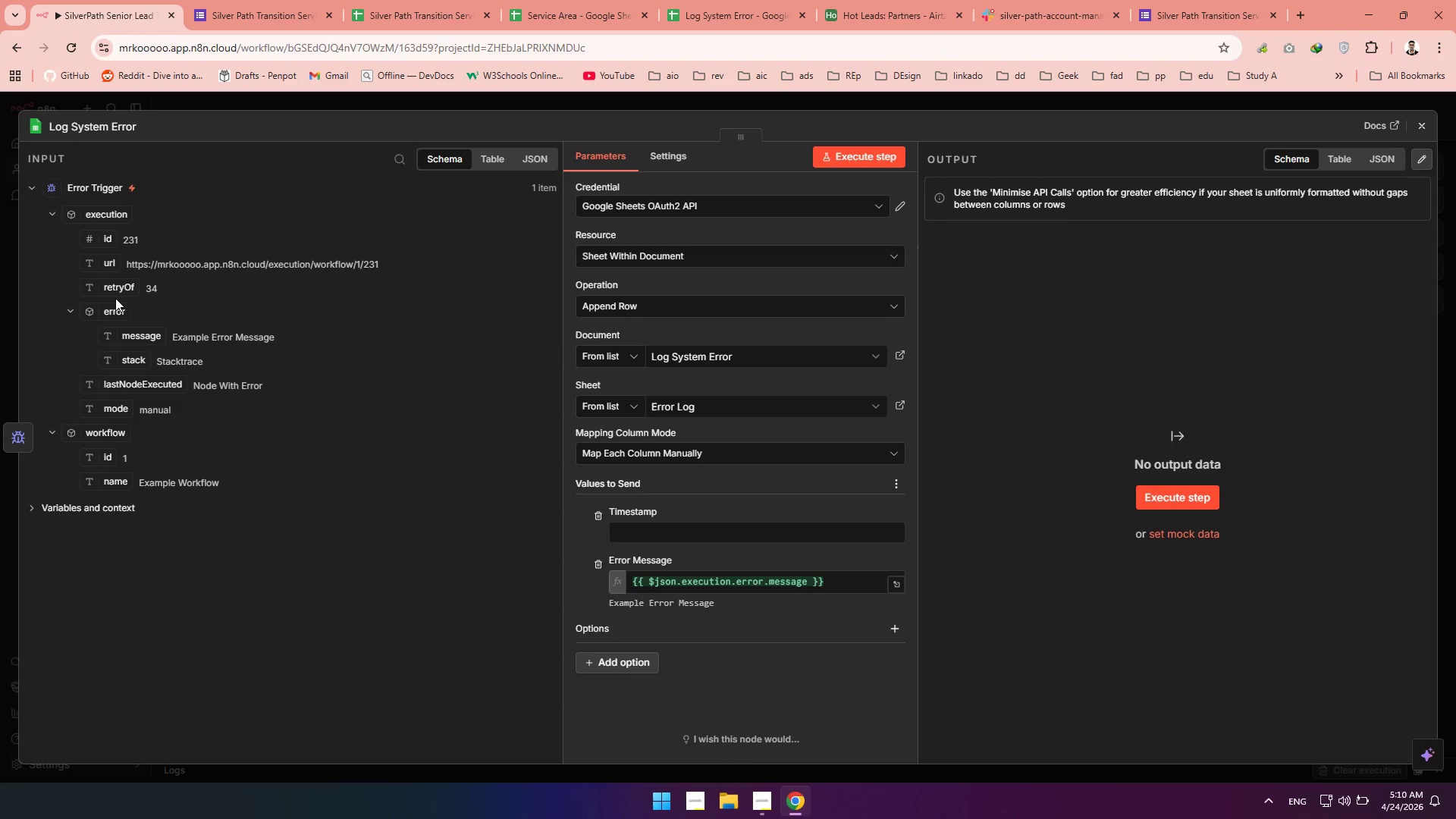 
left_click([647, 532])
 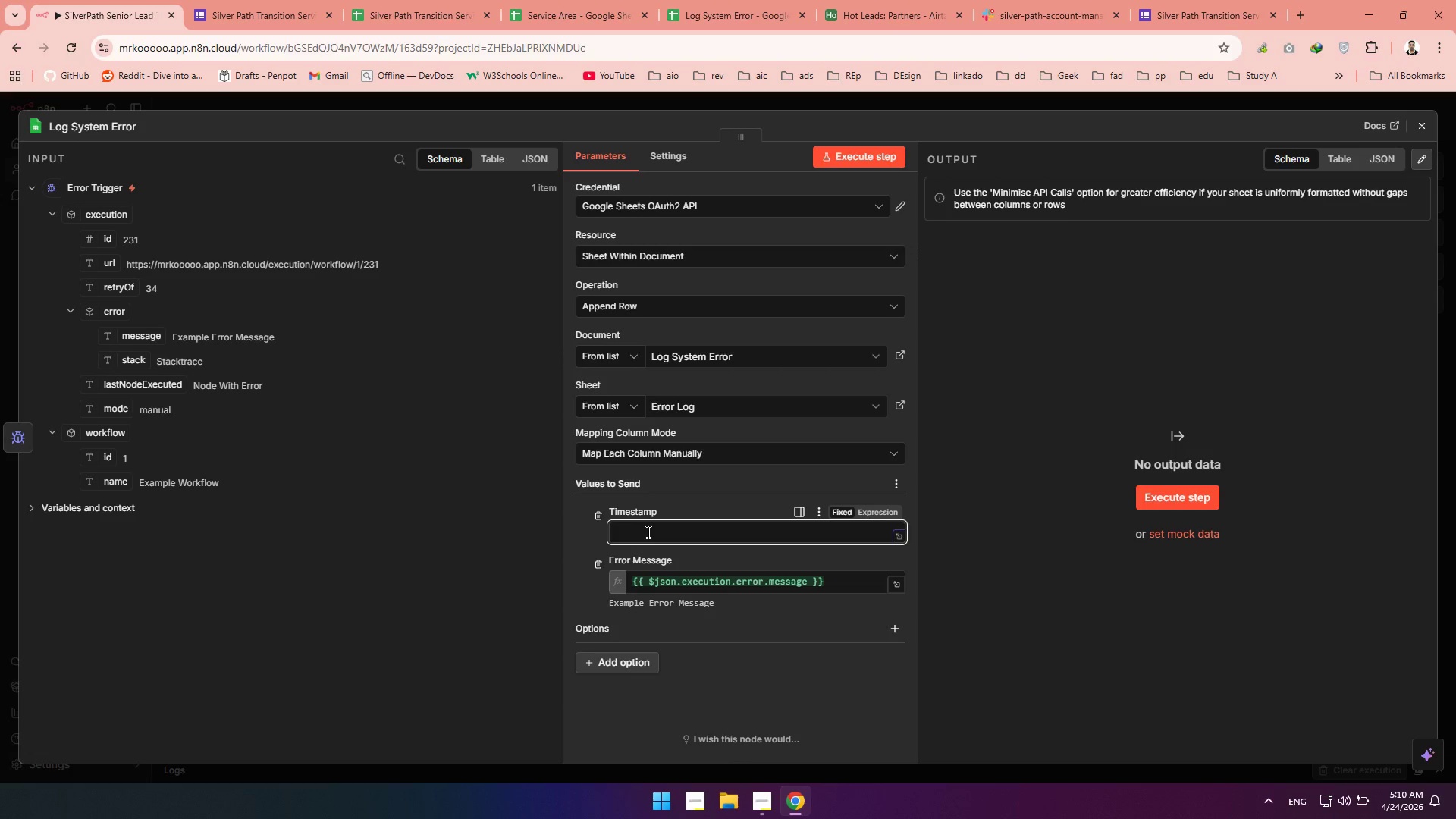 
key(Shift+BracketLeft)
 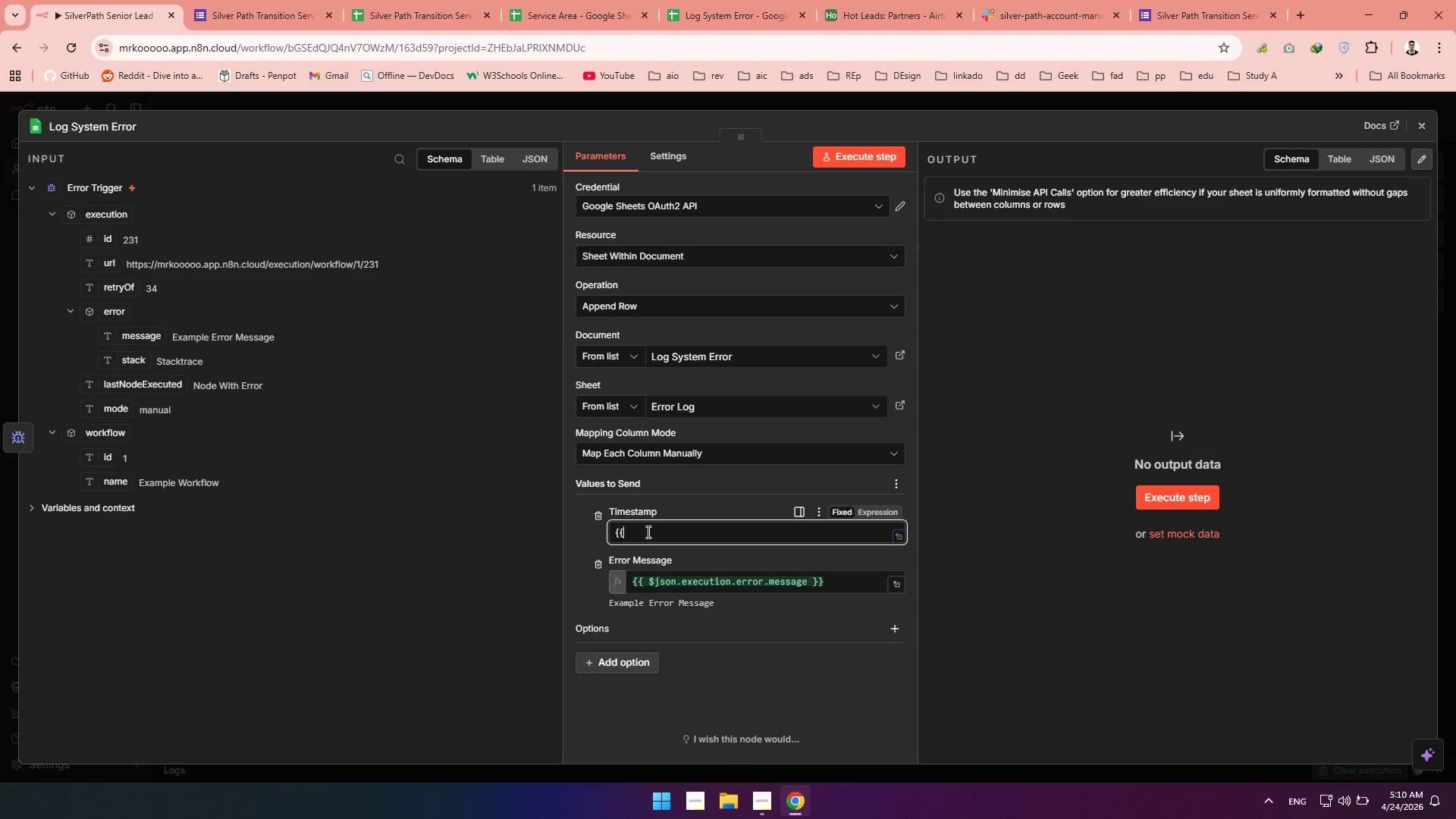 
key(Shift+BracketLeft)
 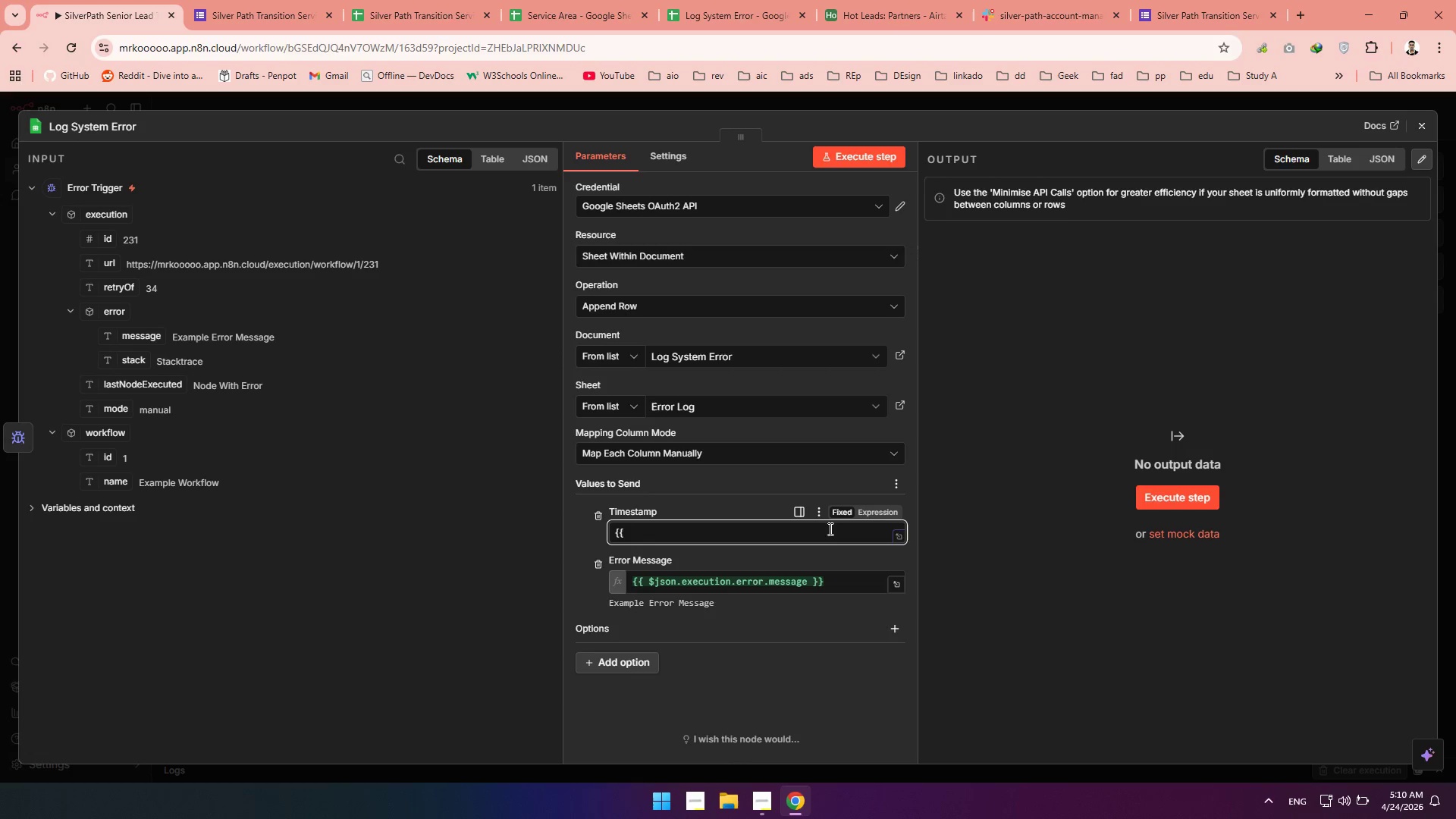 
left_click([861, 516])
 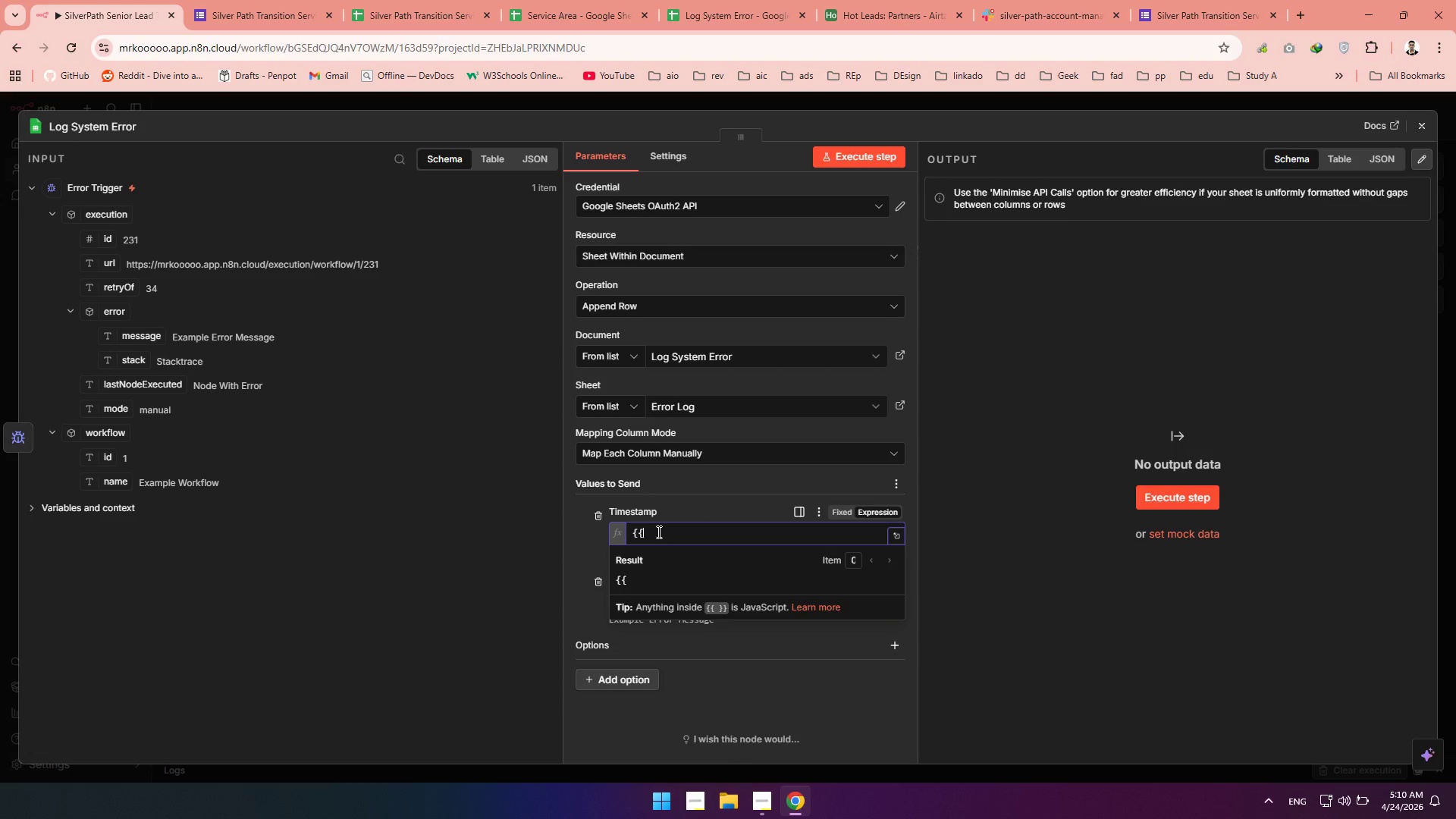 
left_click([655, 532])
 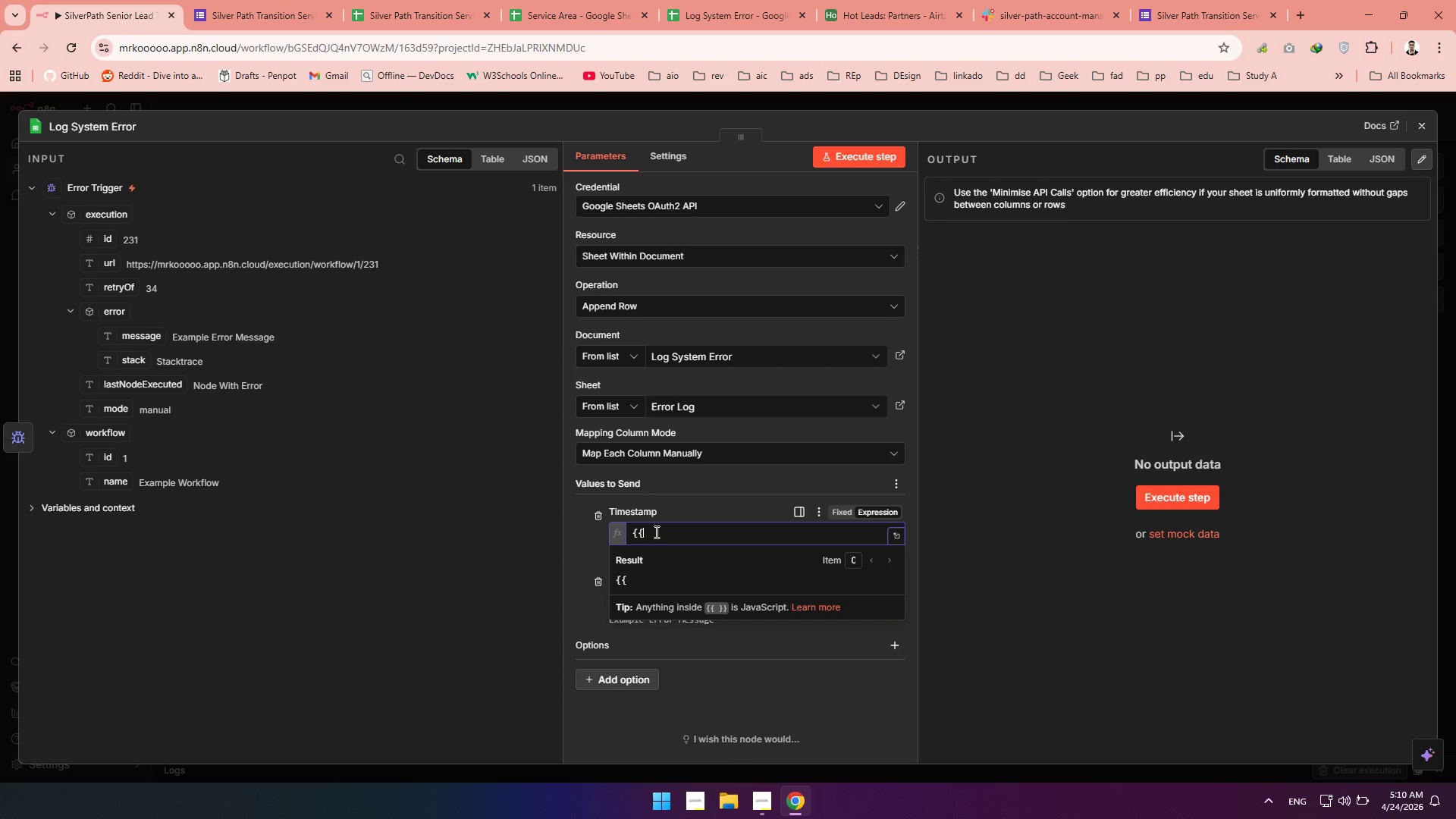 
key(Backspace)
key(Backspace)
key(Backspace)
type({{$now.tois)
key(Tab)
 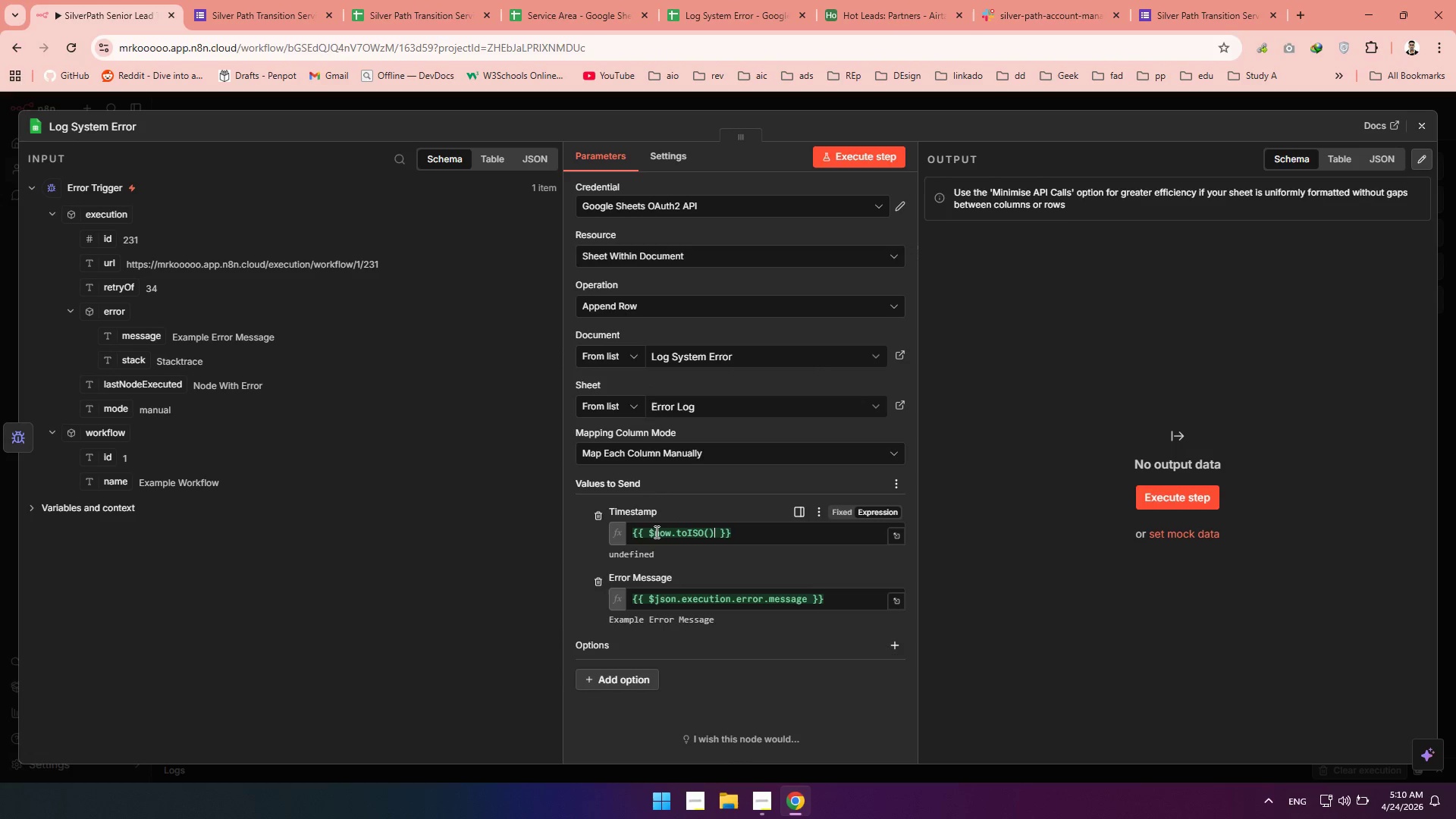 
wait(6.14)
 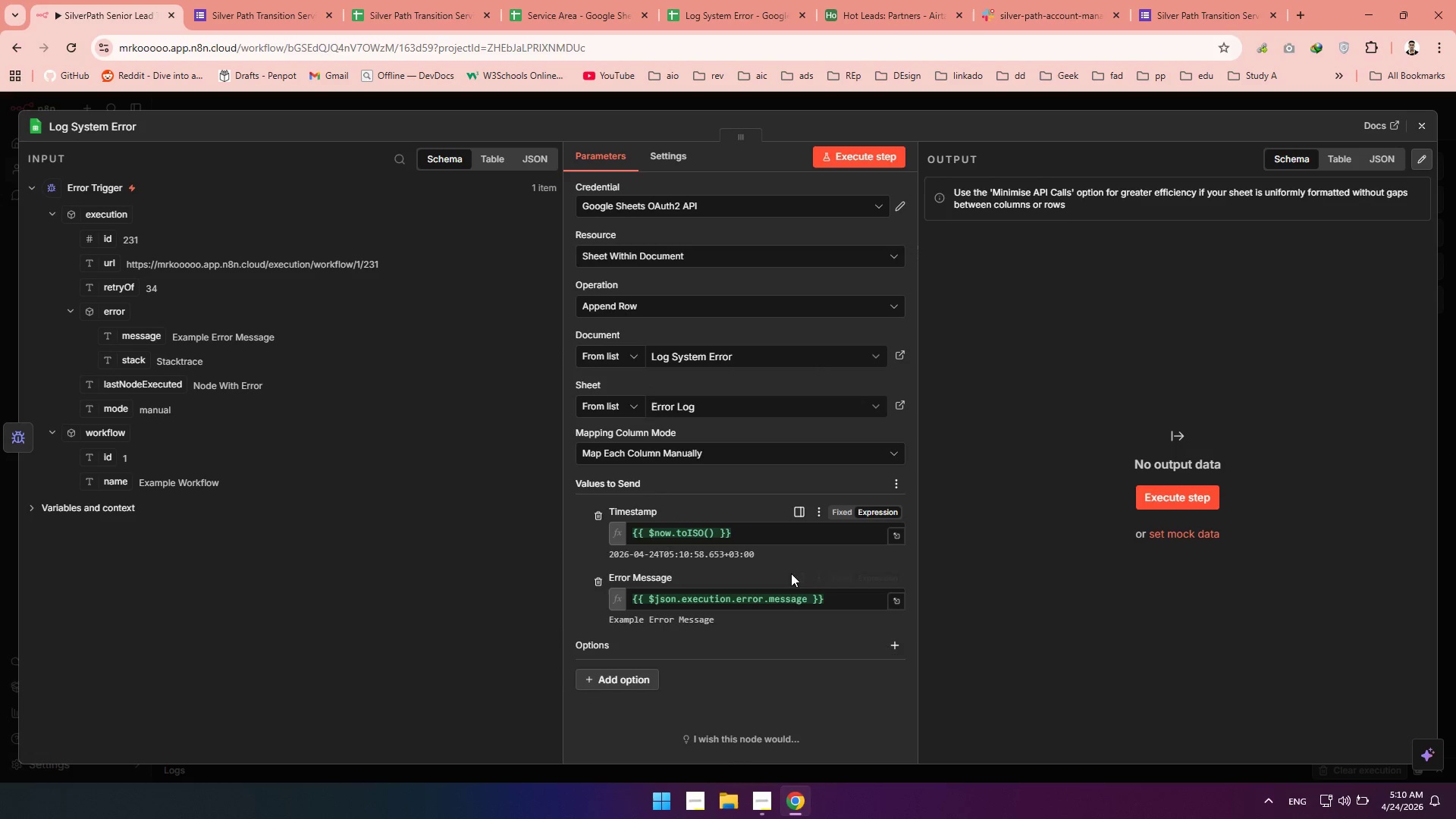 
left_click([1431, 137])
 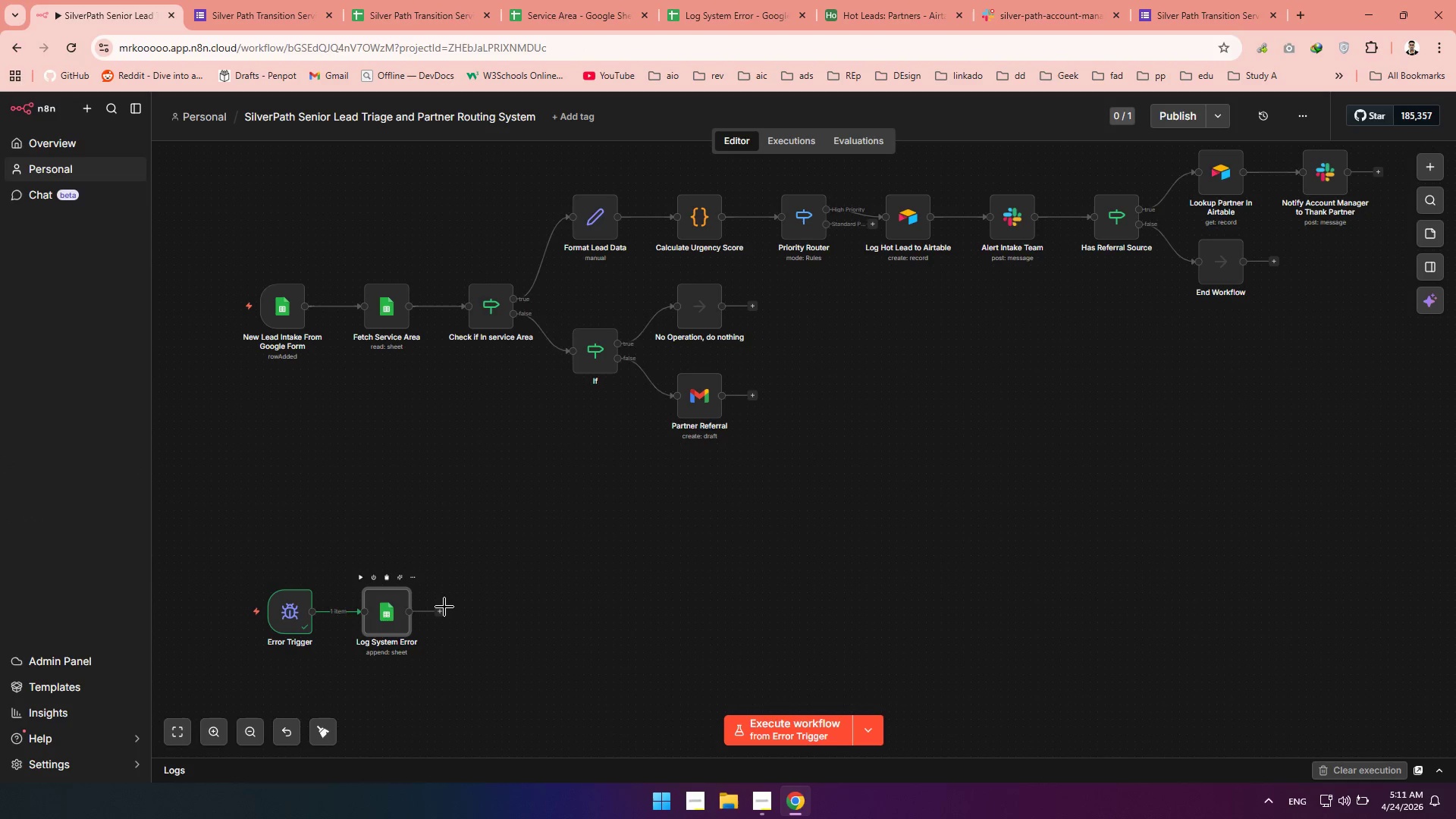 
double_click([441, 607])
 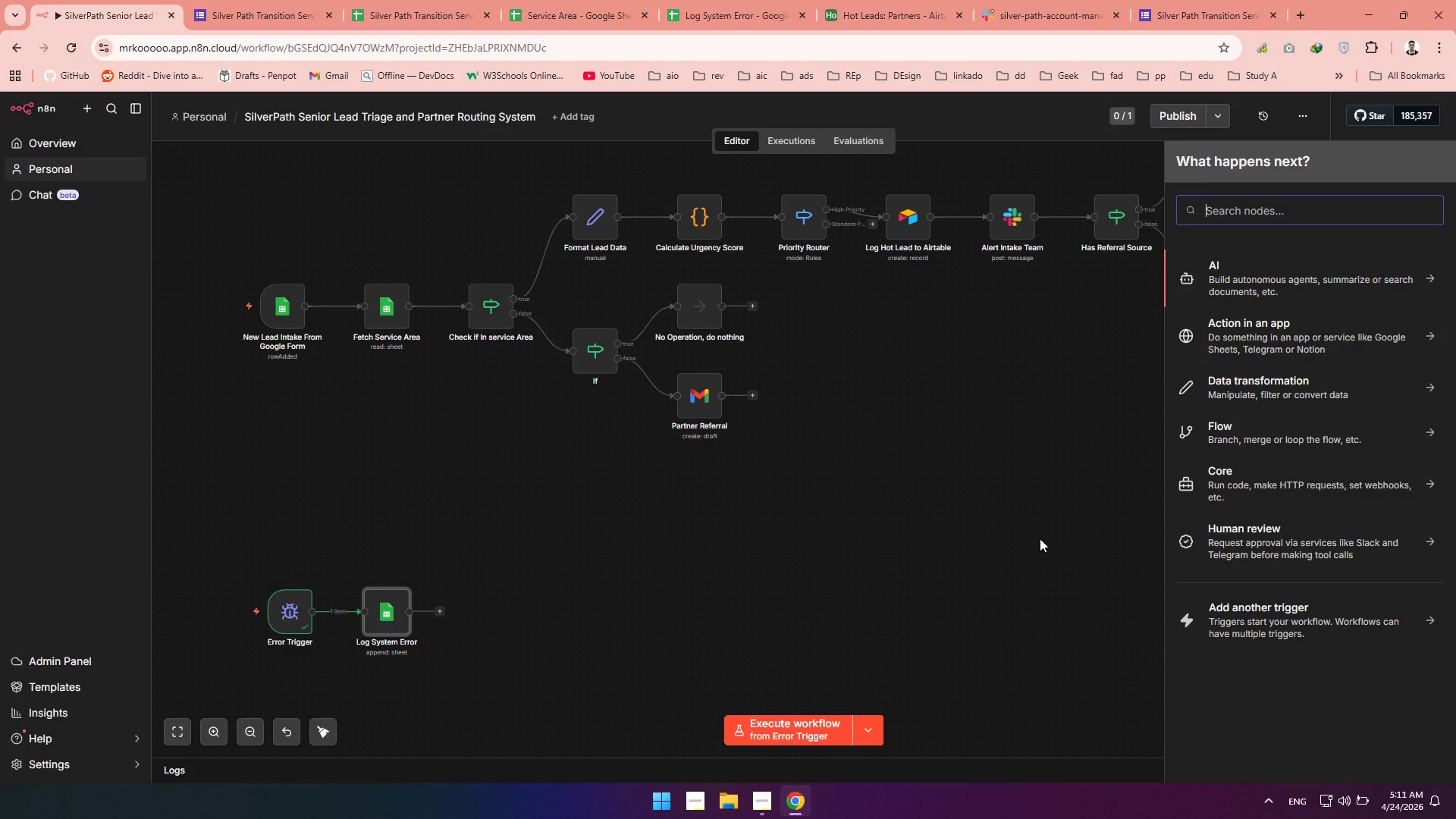 
type(slack)
 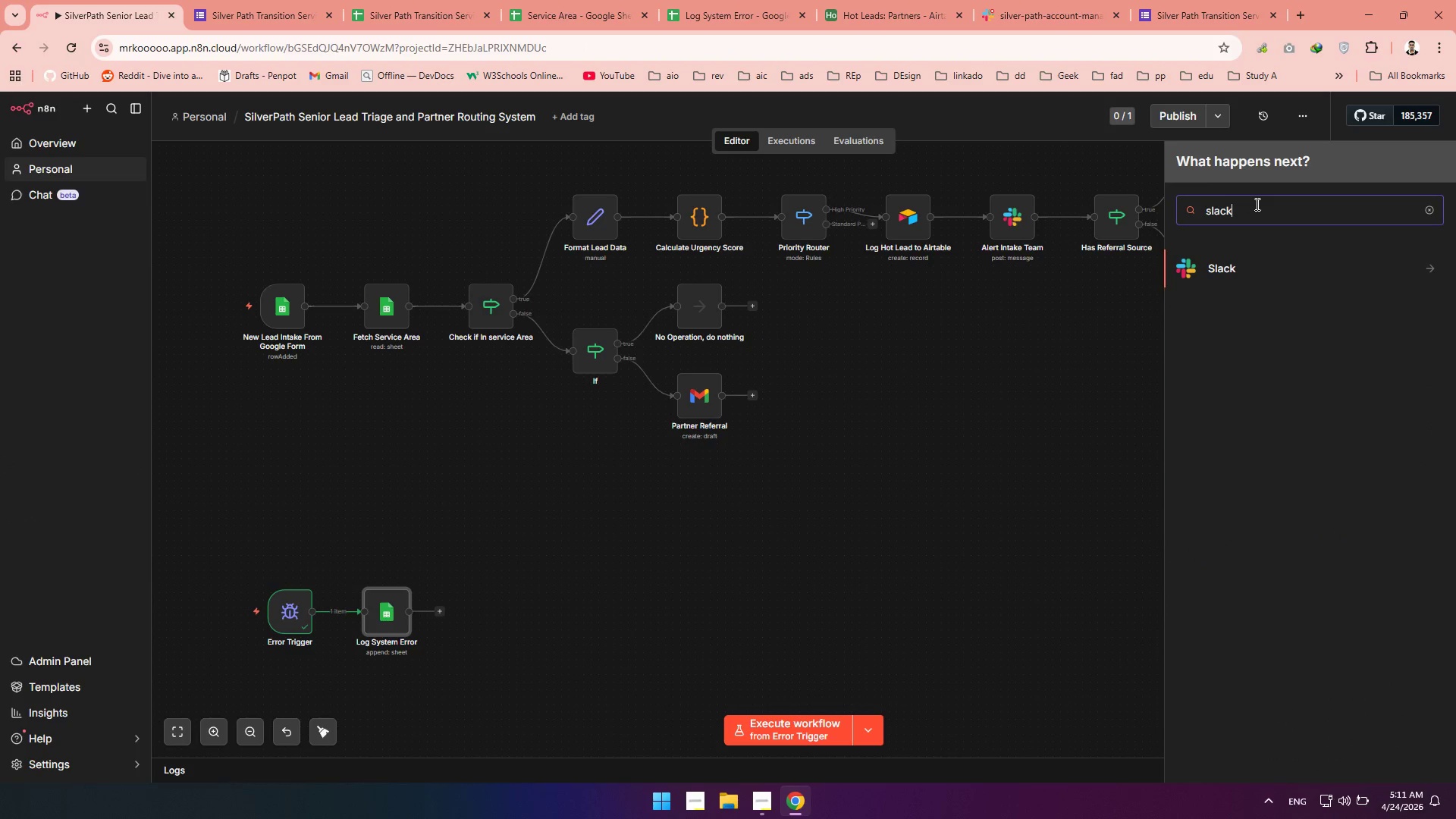 
left_click([1216, 268])
 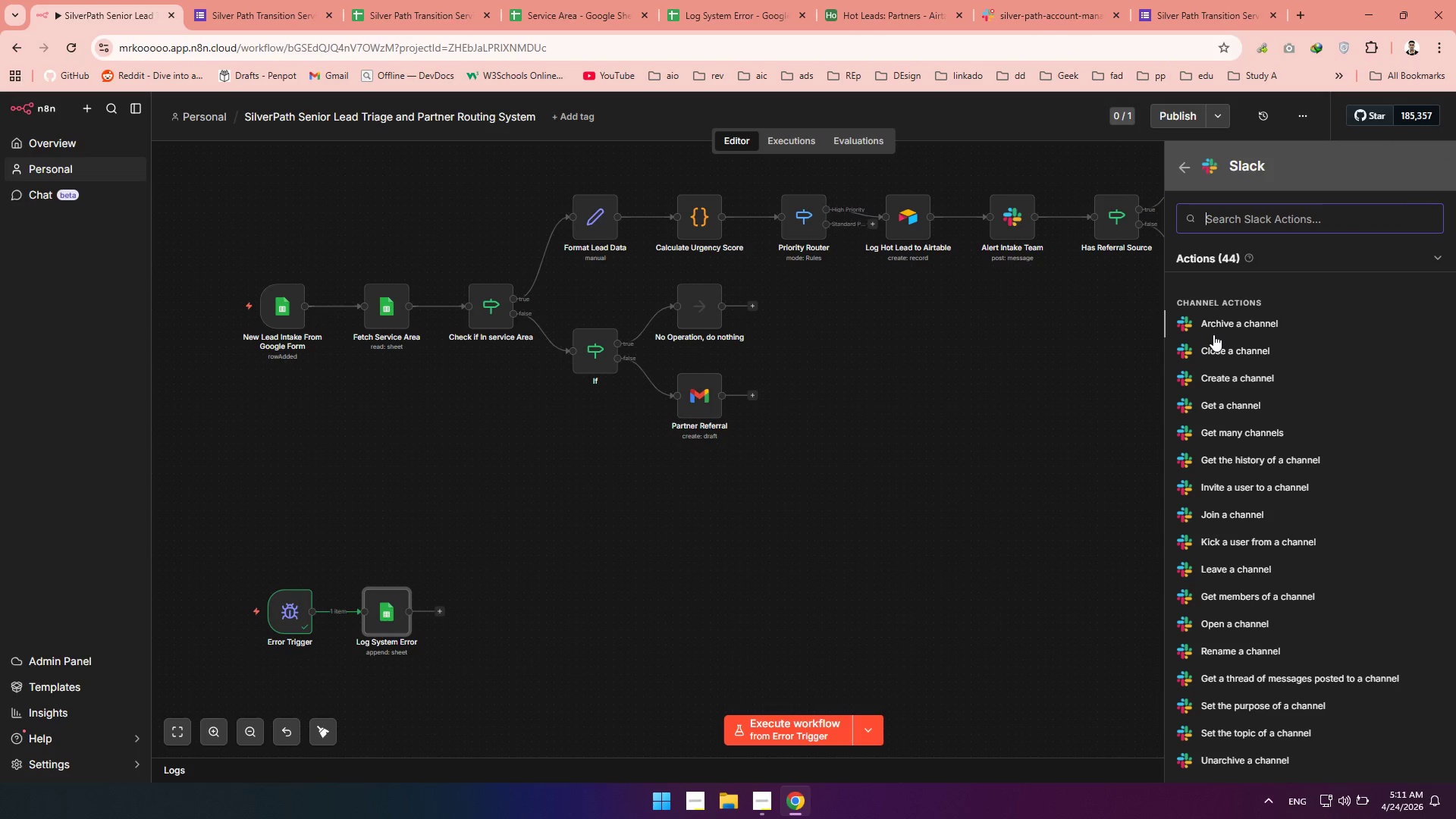 
type(send)
 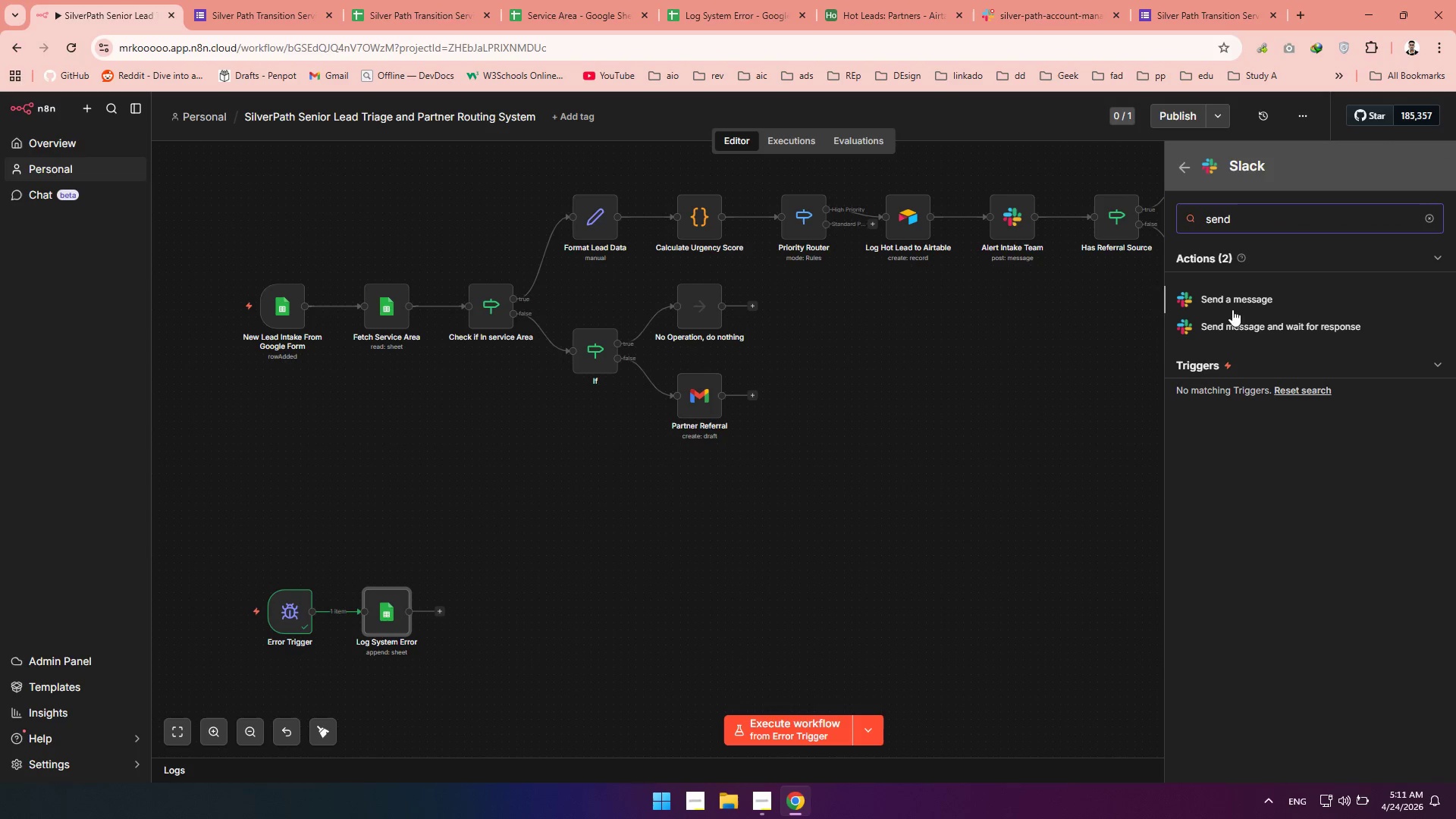 
left_click([1236, 301])
 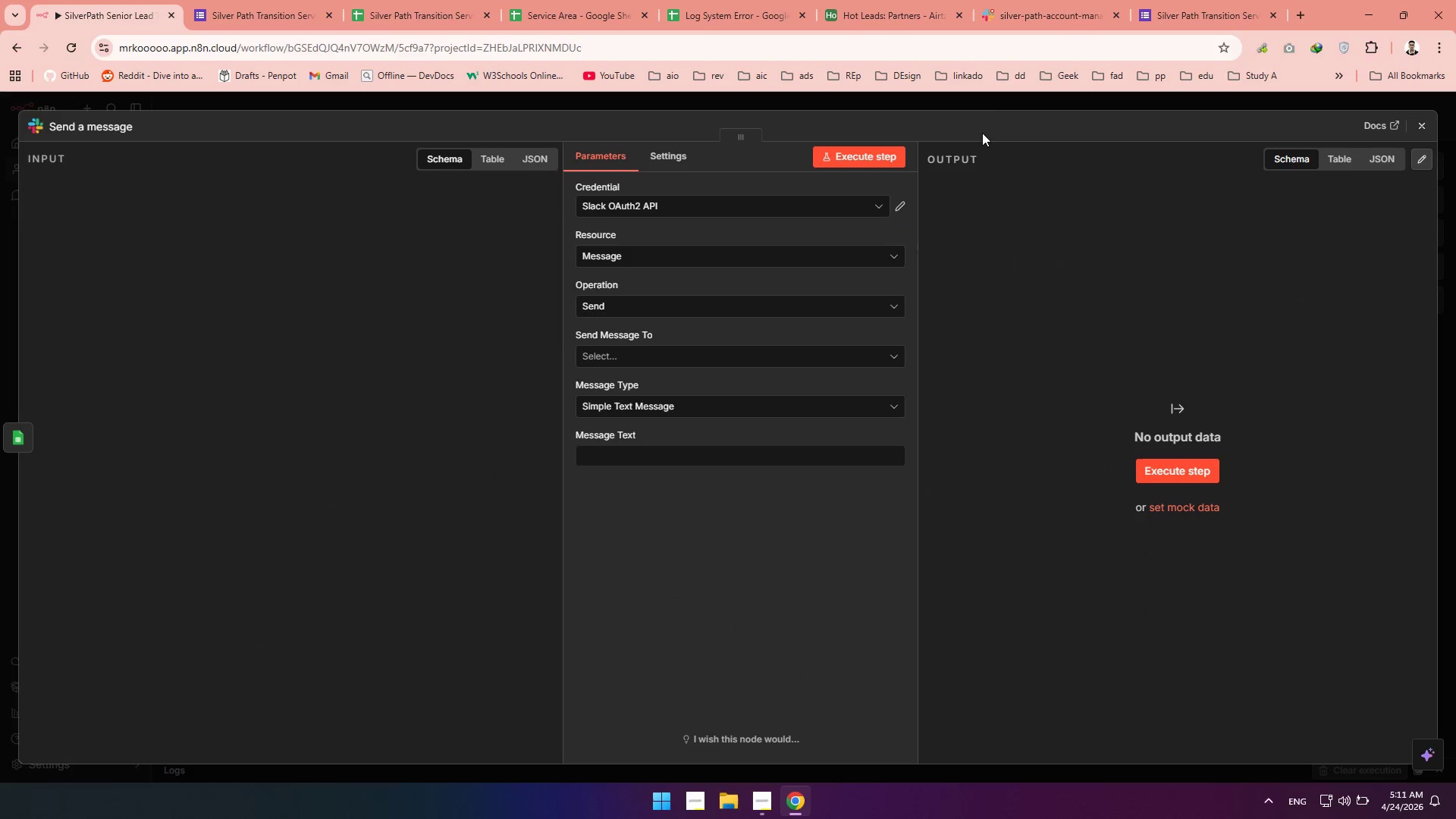 
left_click([1025, 4])
 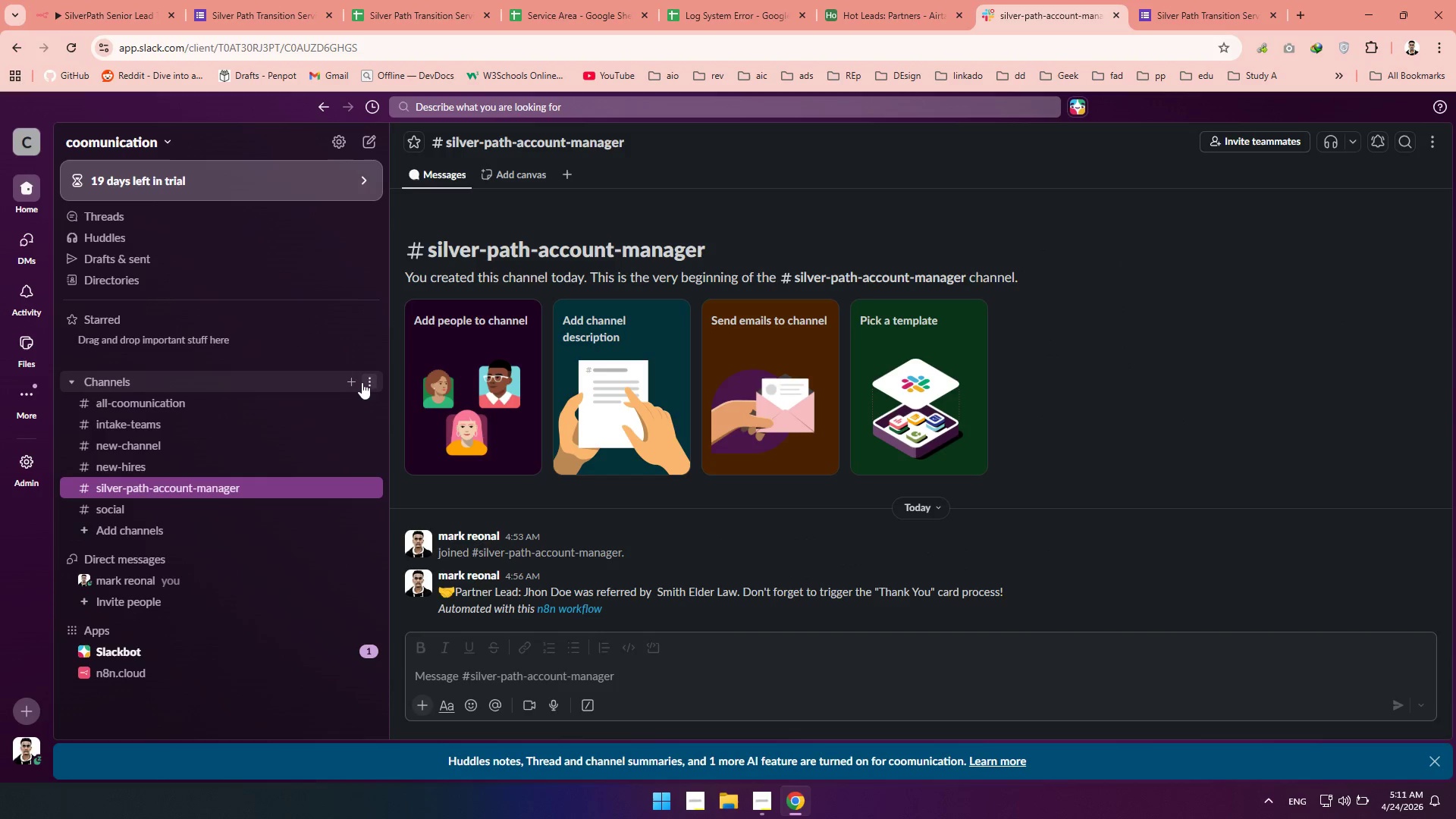 
left_click([351, 381])
 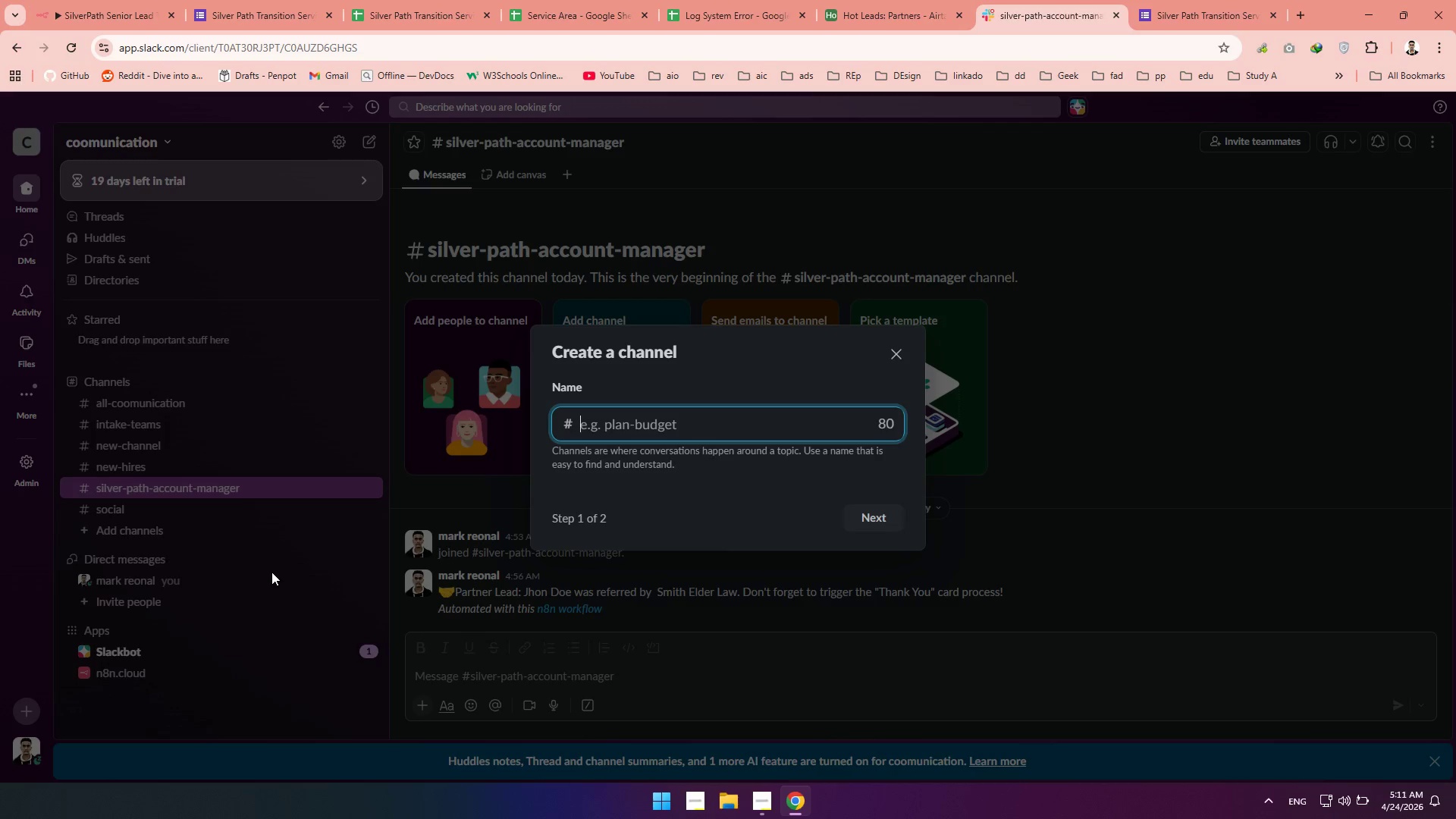 
type(silverpat)
key(Backspace)
key(Backspace)
key(Backspace)
type(p)
key(Backspace)
type( path ops-manager)
 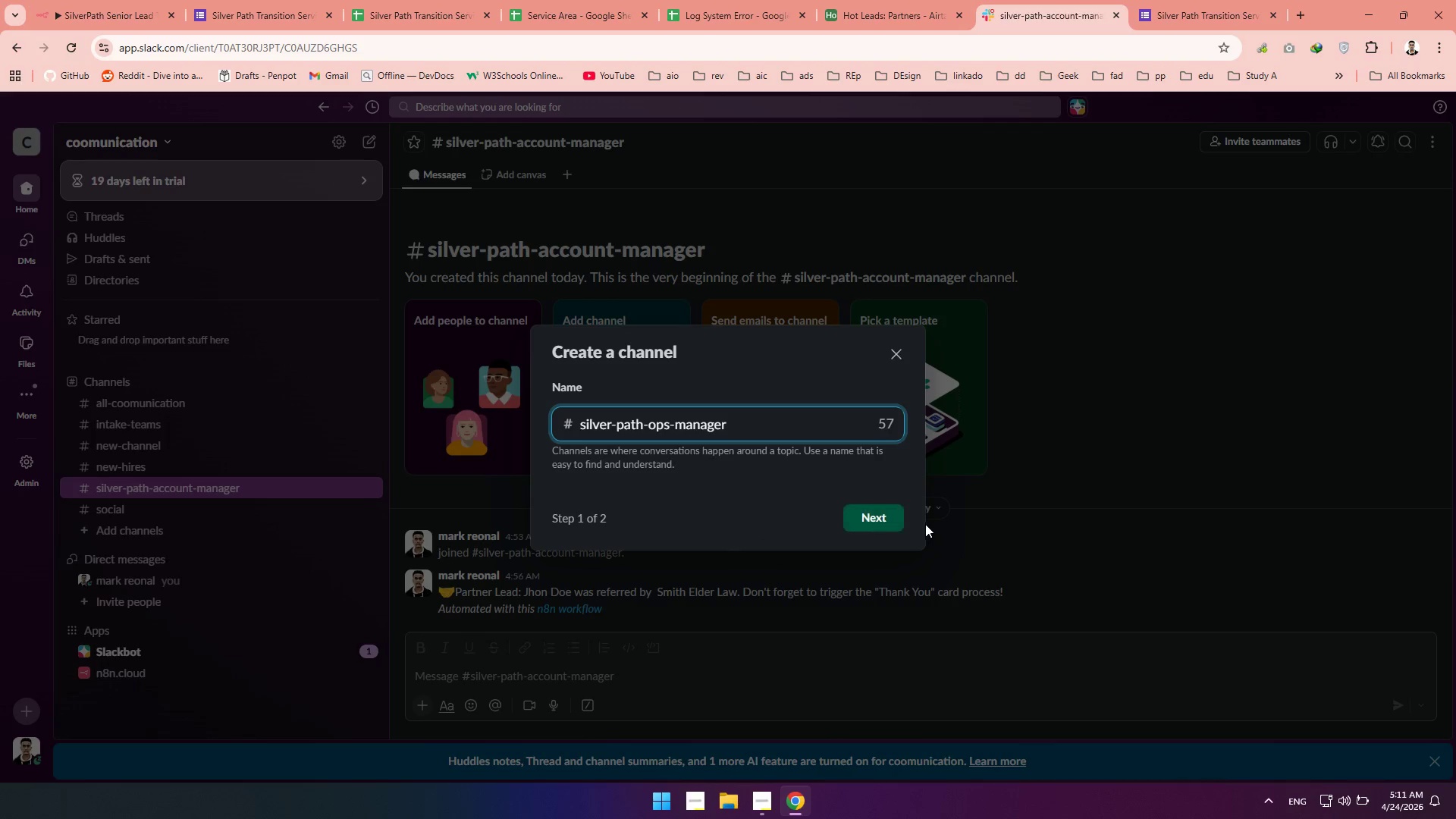 
left_click([868, 521])
 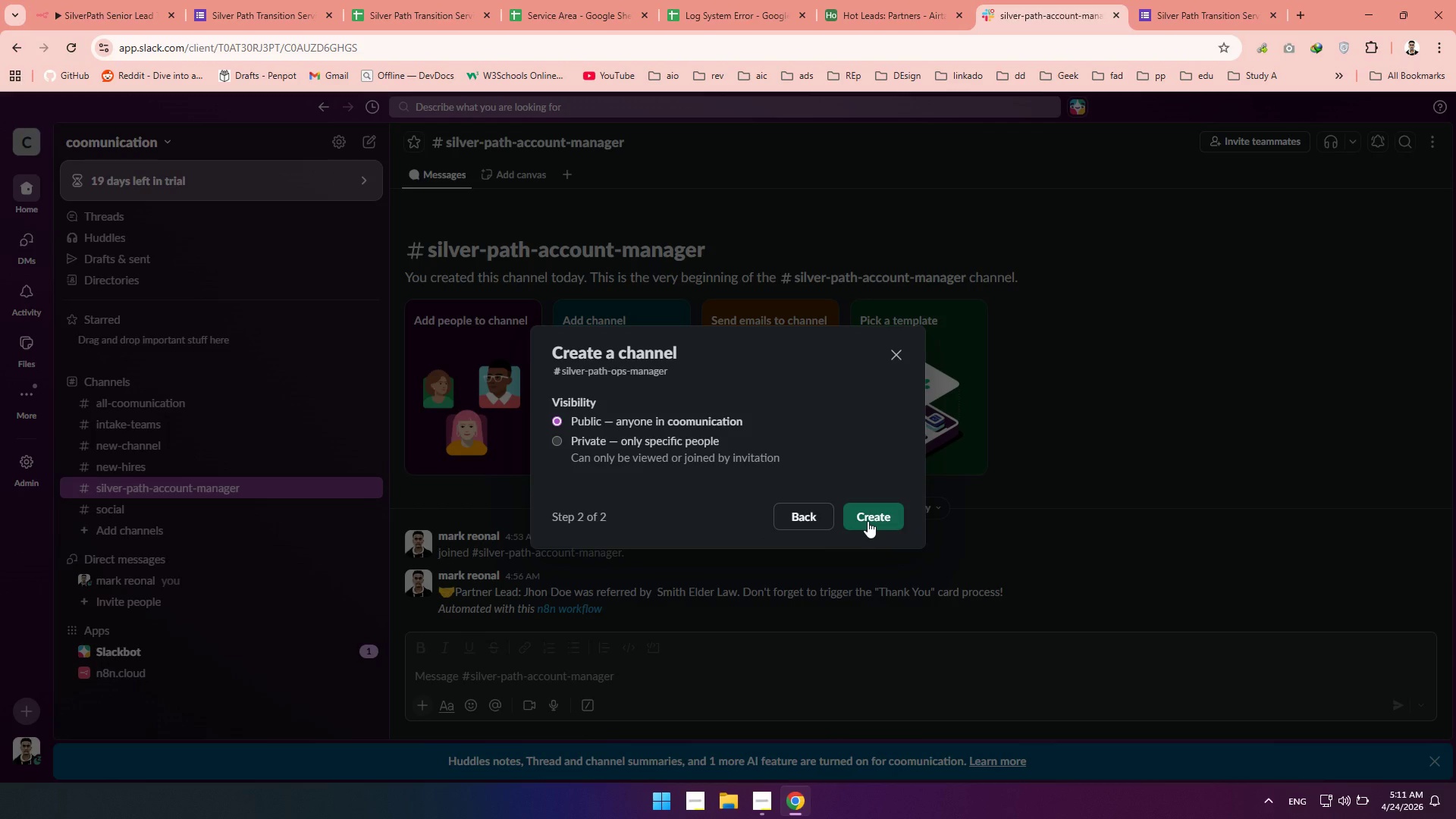 
left_click([868, 521])
 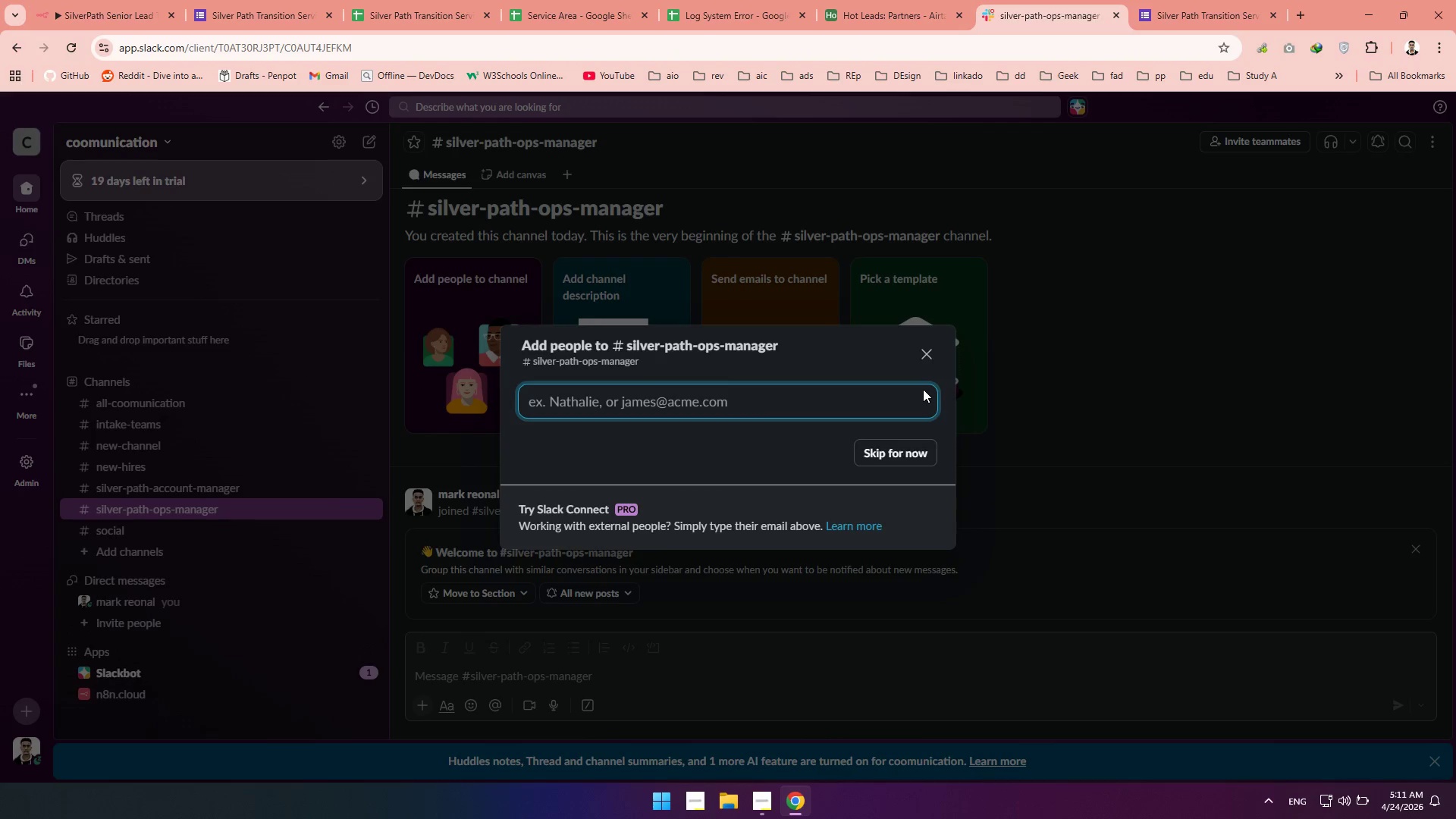 
wait(5.42)
 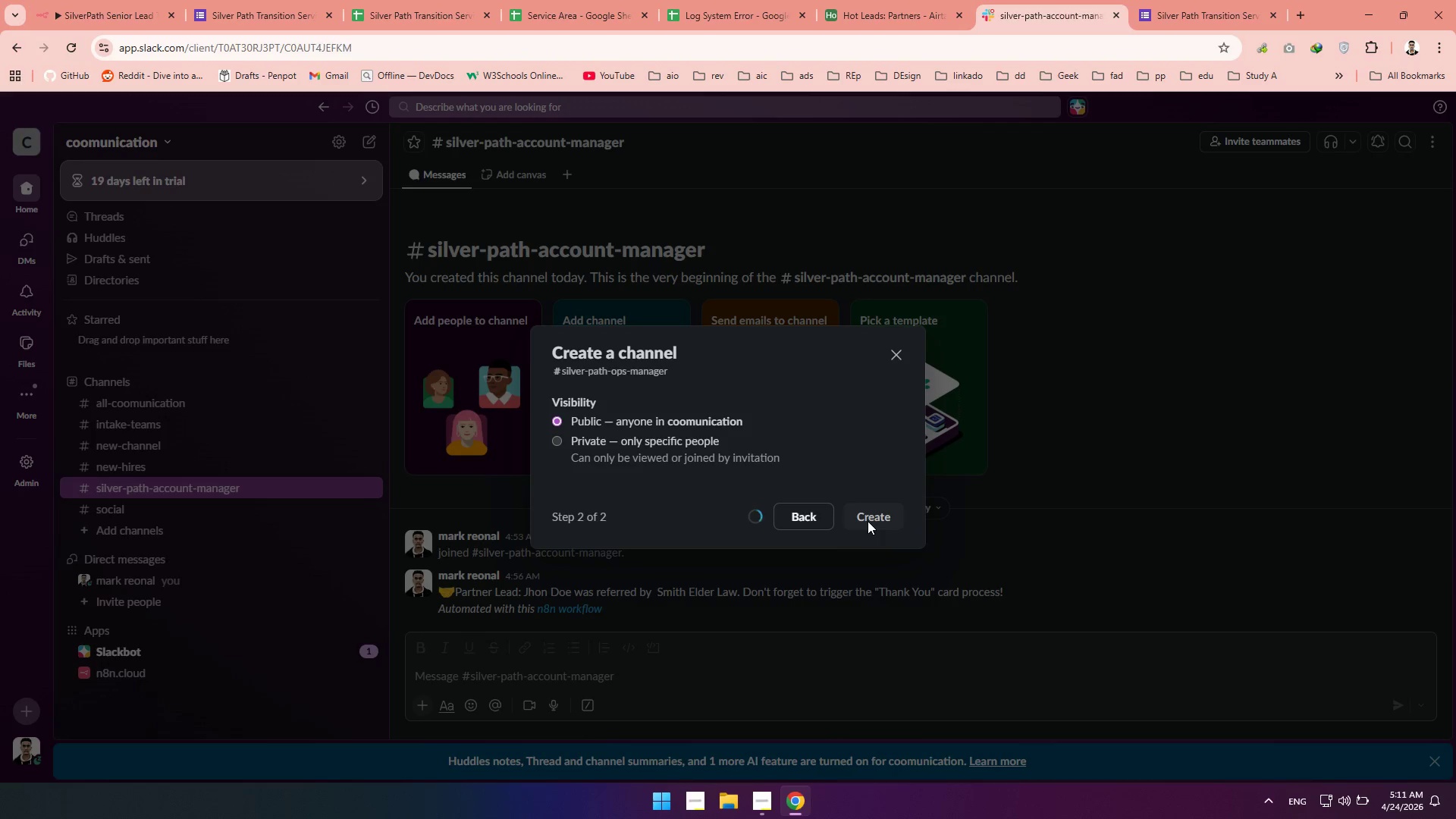 
left_click([896, 444])
 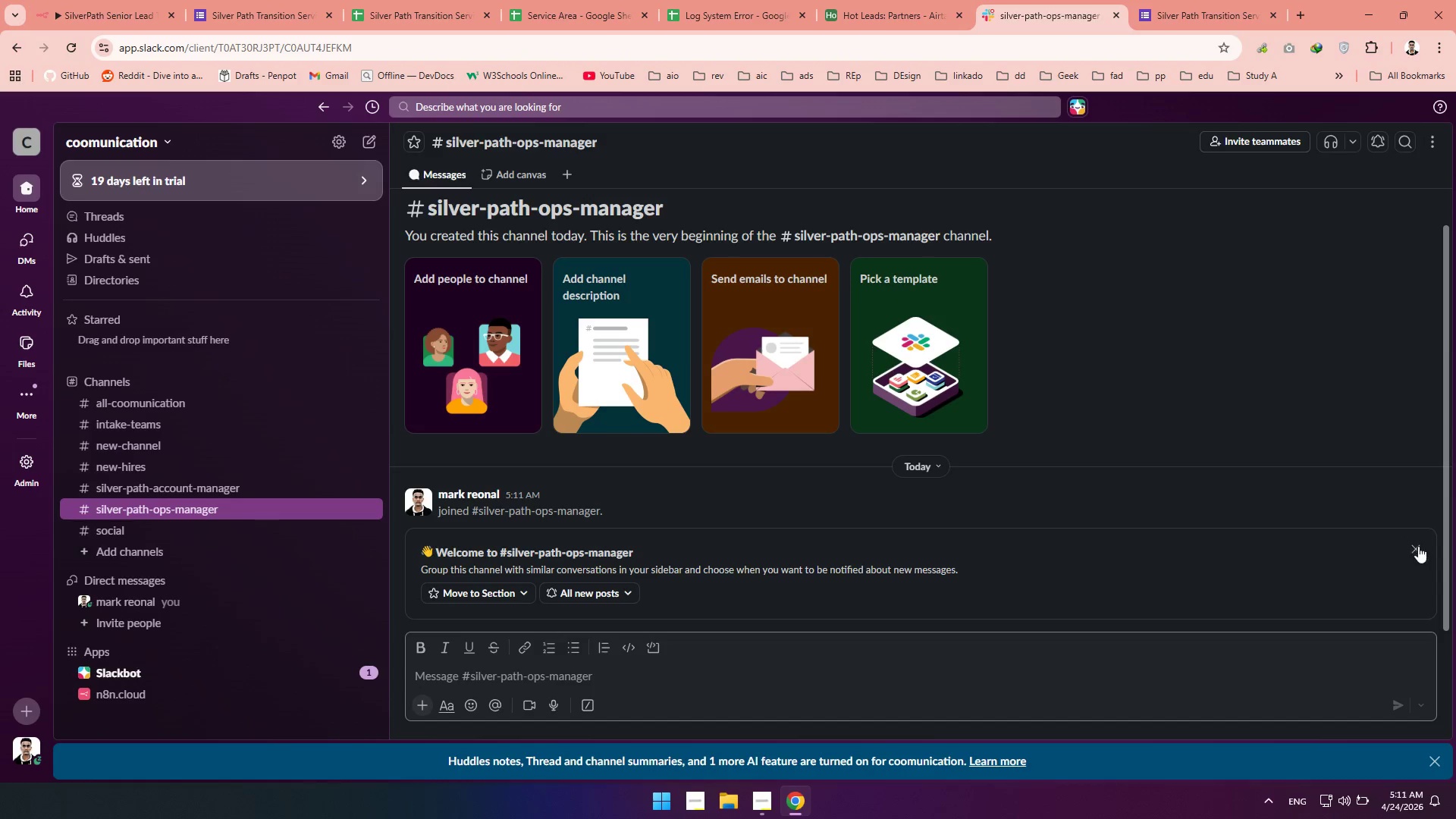 
left_click([1419, 548])
 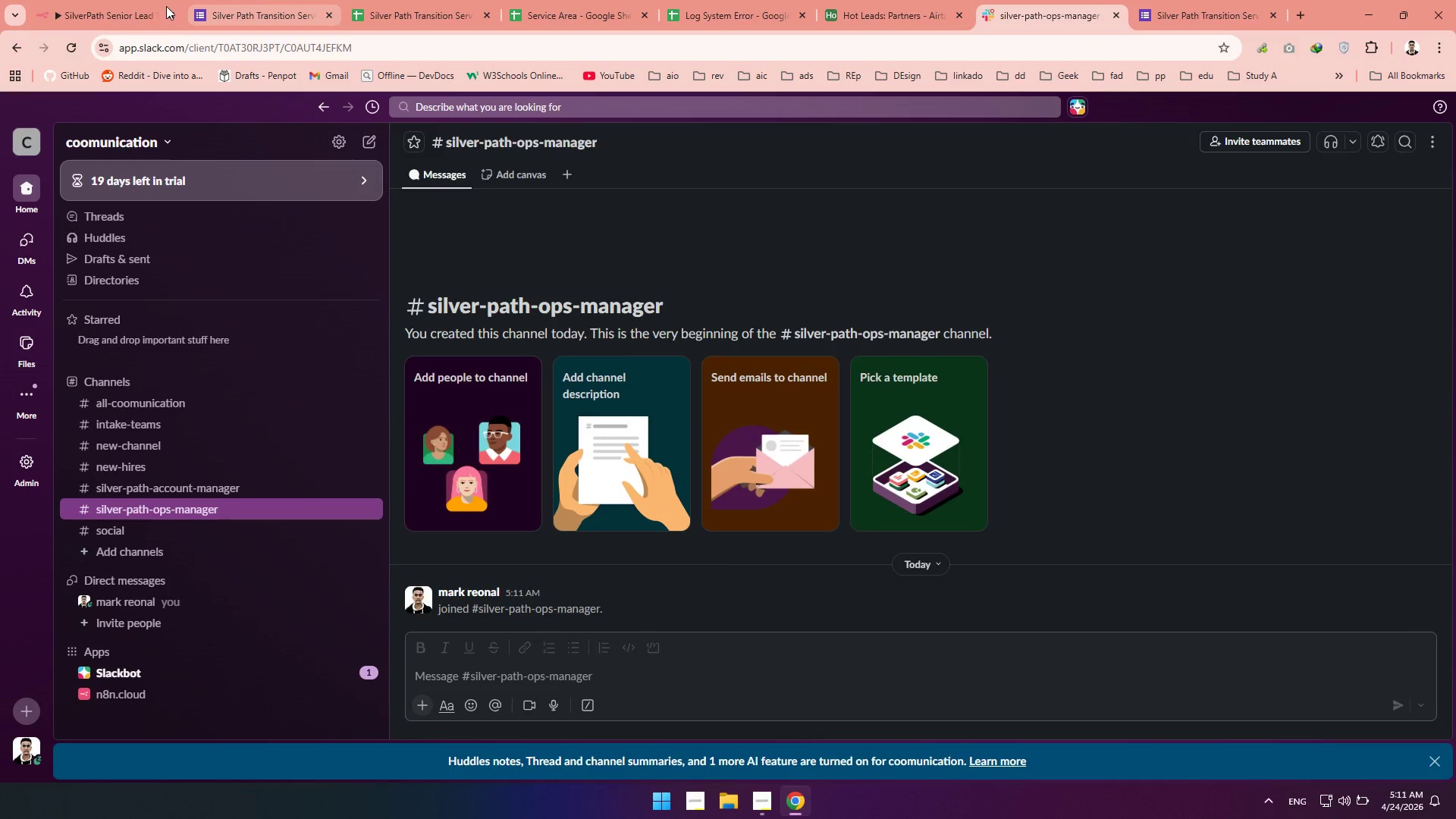 
left_click([90, 16])
 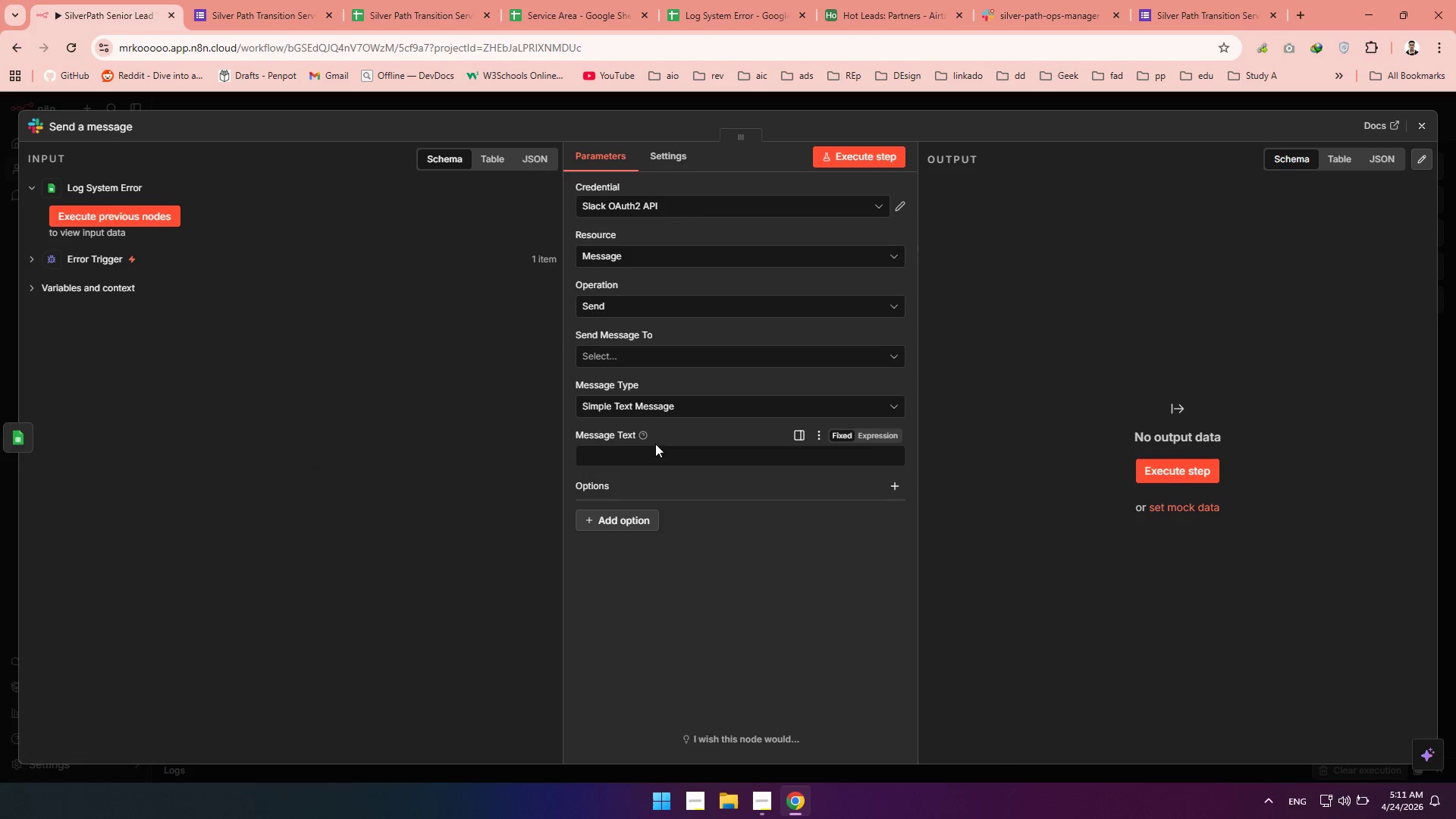 
mouse_move([657, 443])
 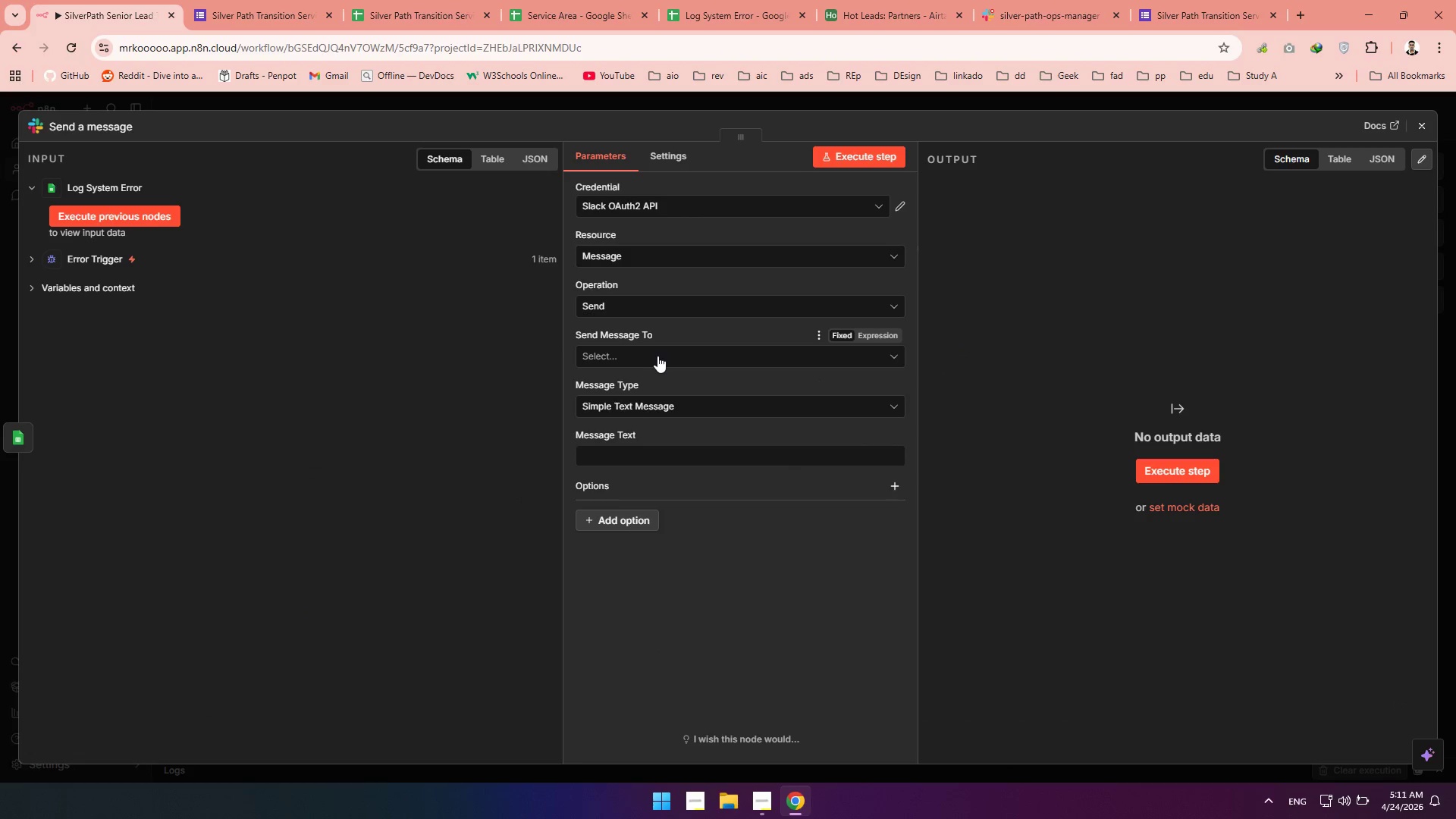 
left_click([657, 356])
 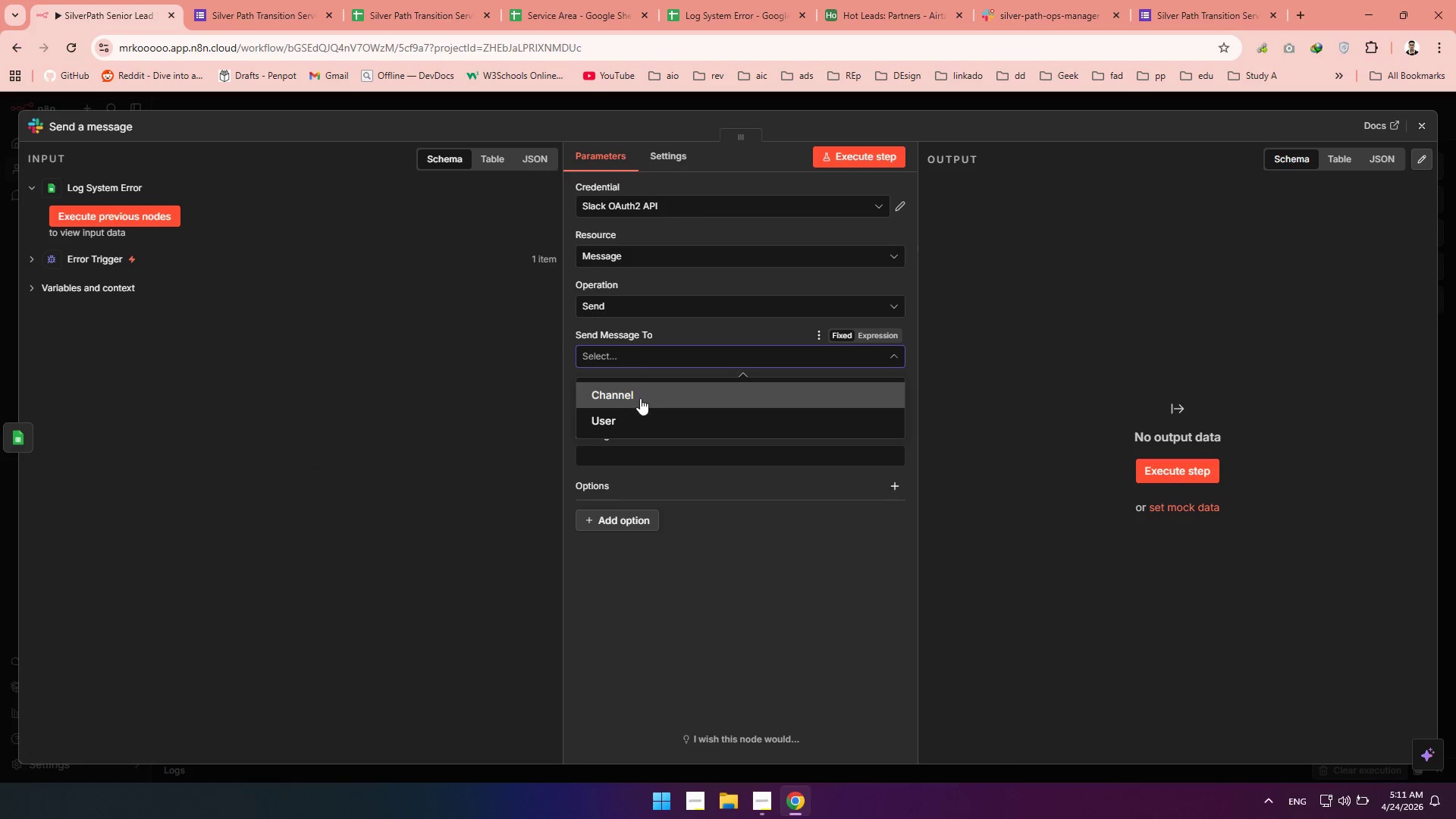 
left_click([640, 398])
 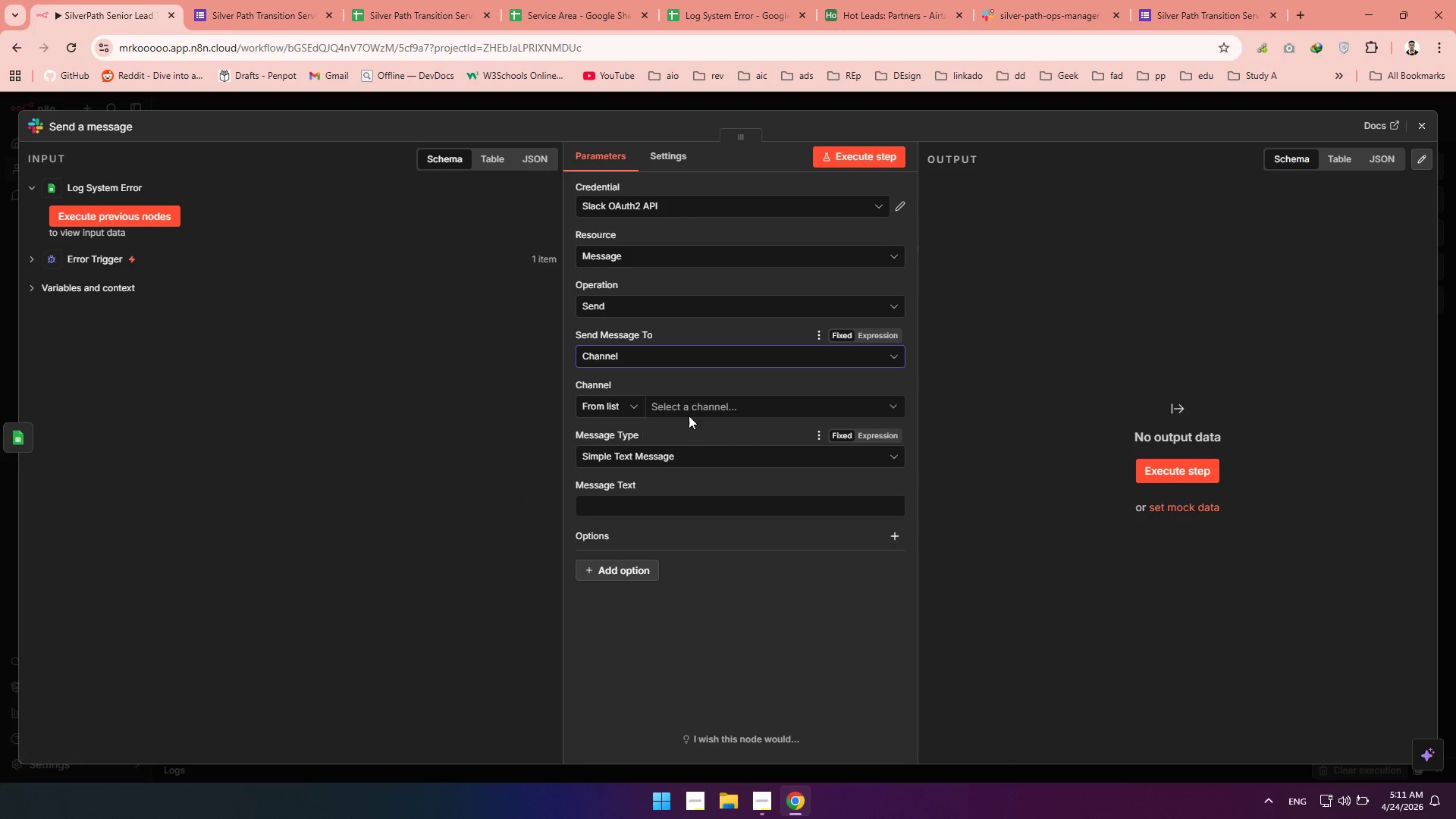 
left_click([689, 407])
 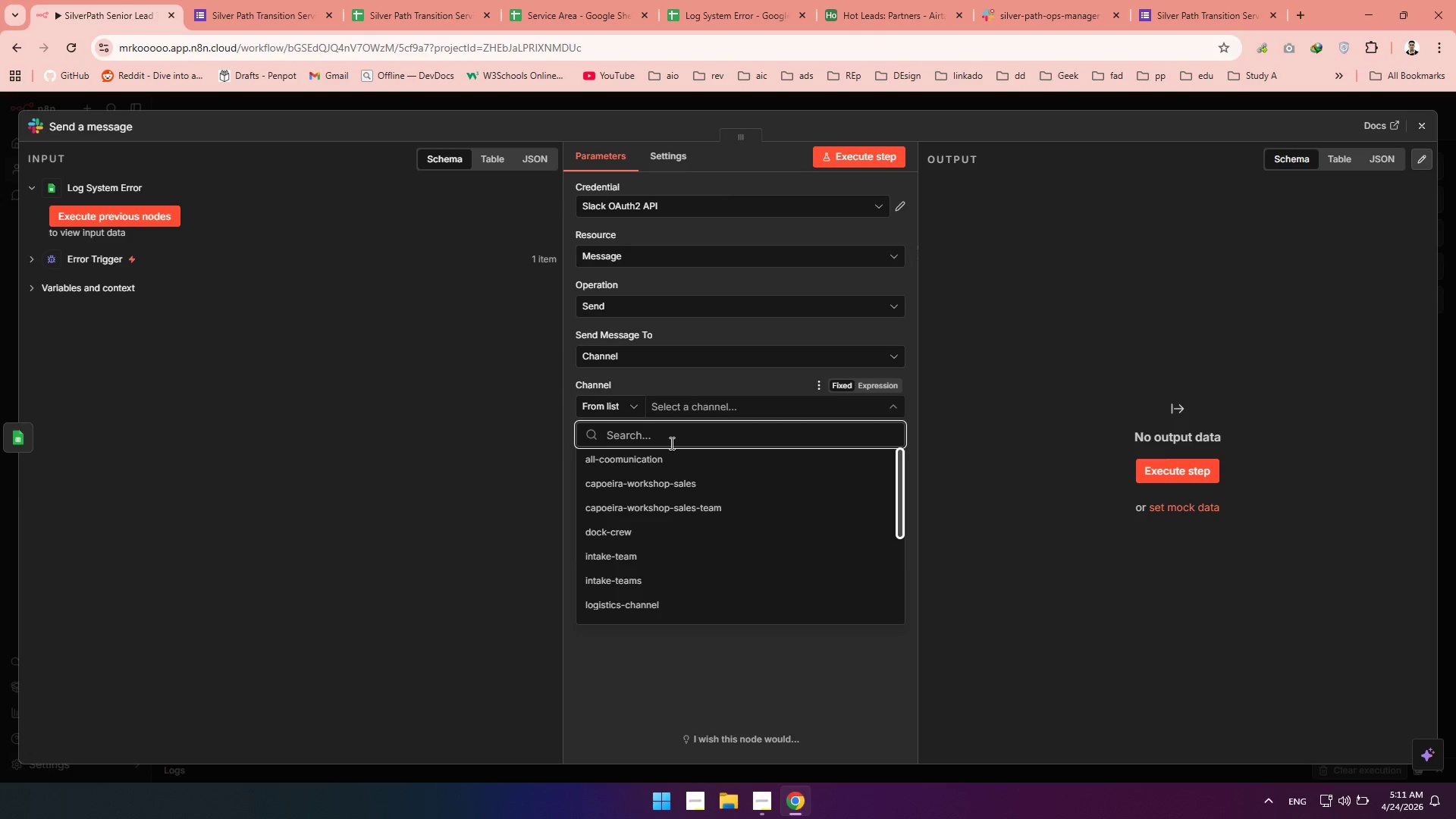 
type(sil)
 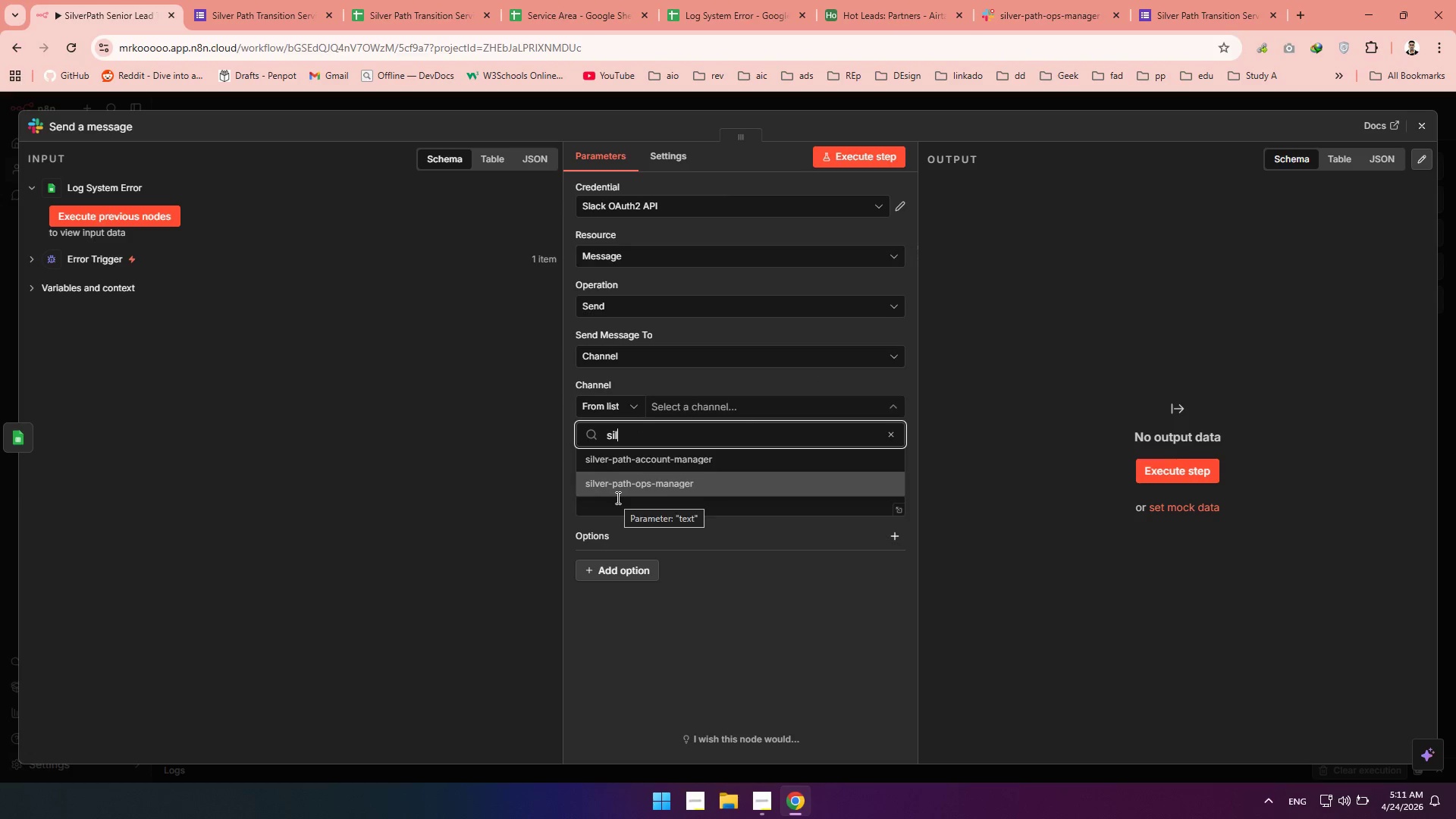 
left_click([615, 492])
 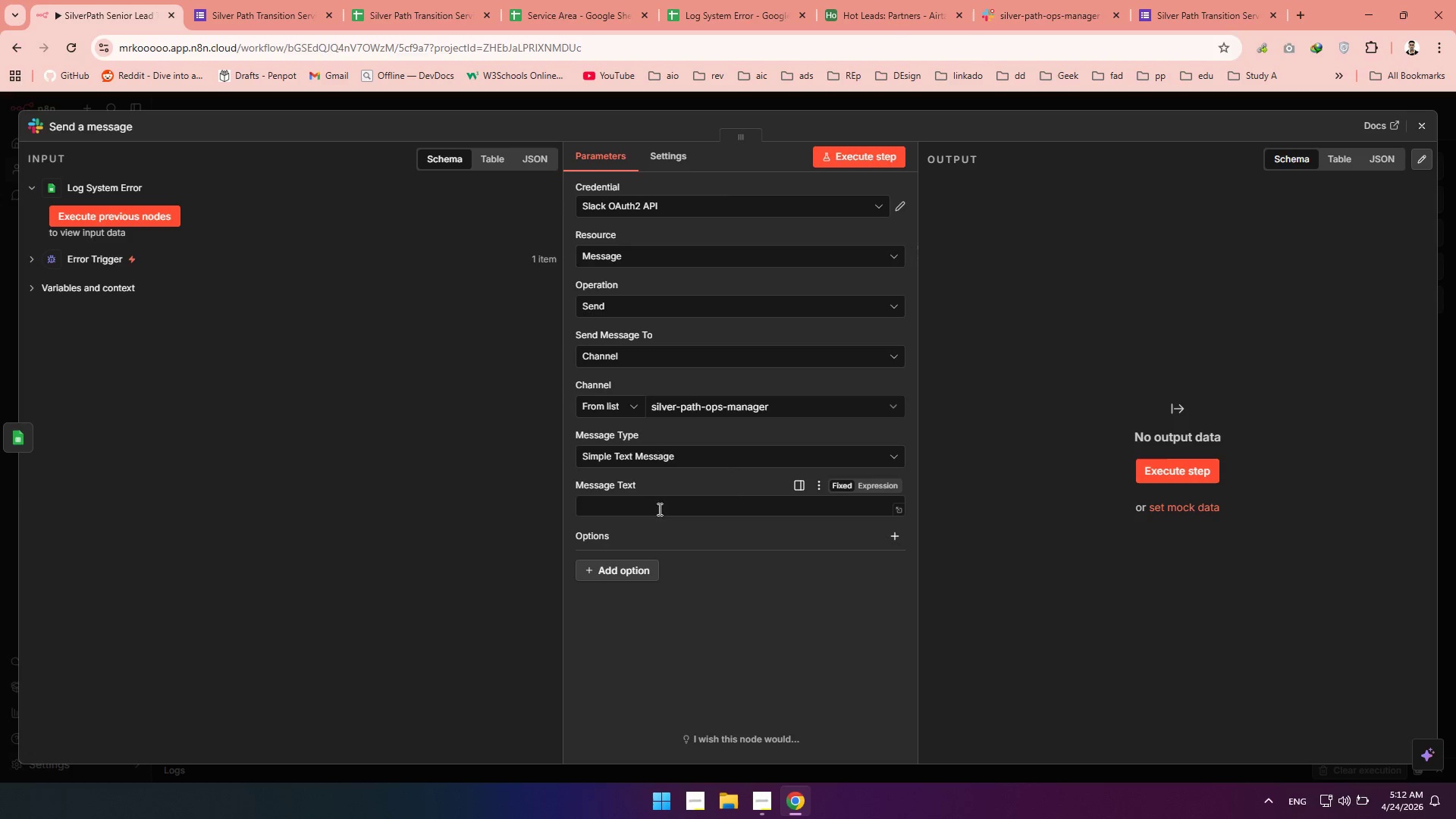 
left_click([656, 516])
 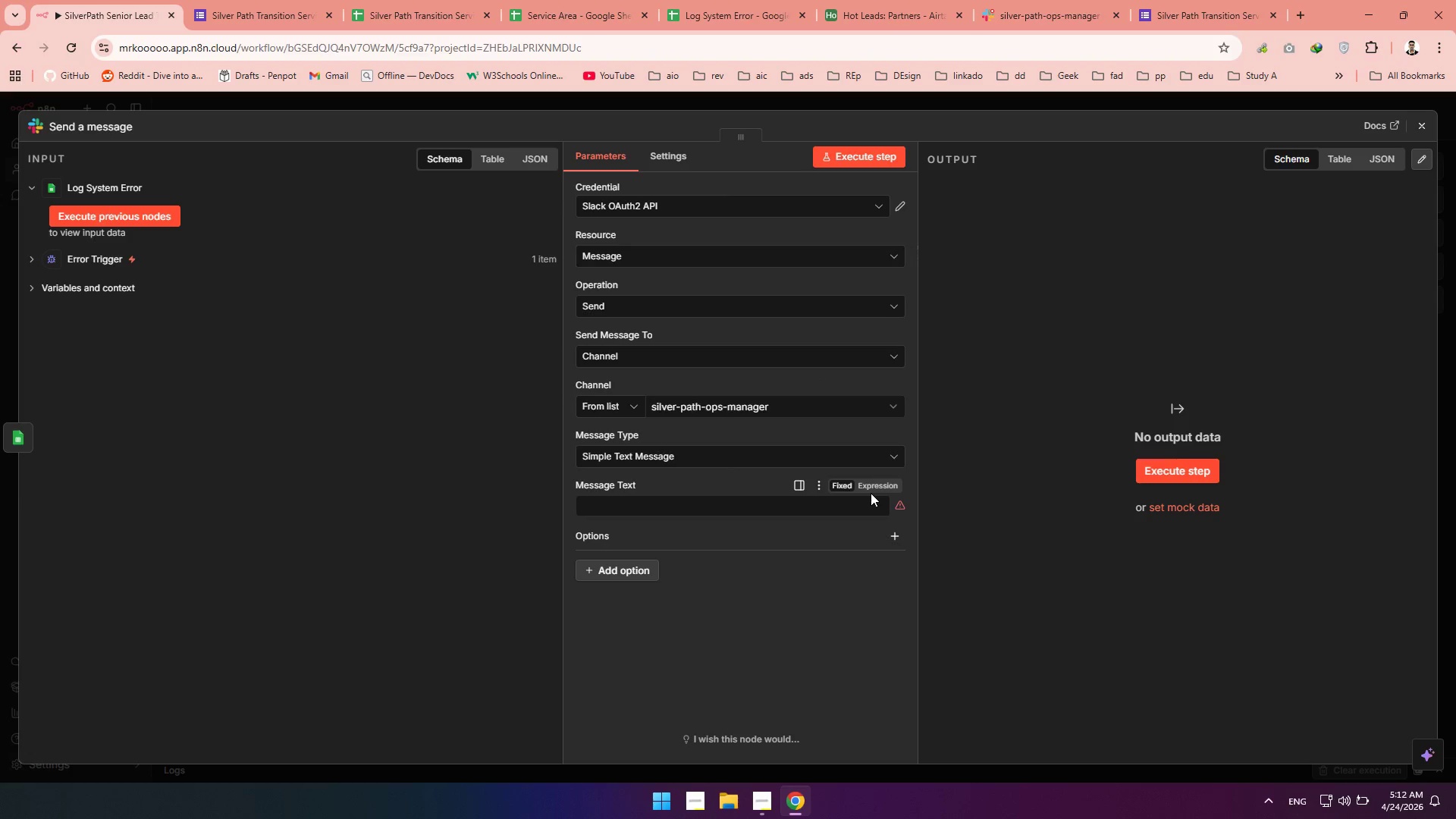 
left_click([873, 481])
 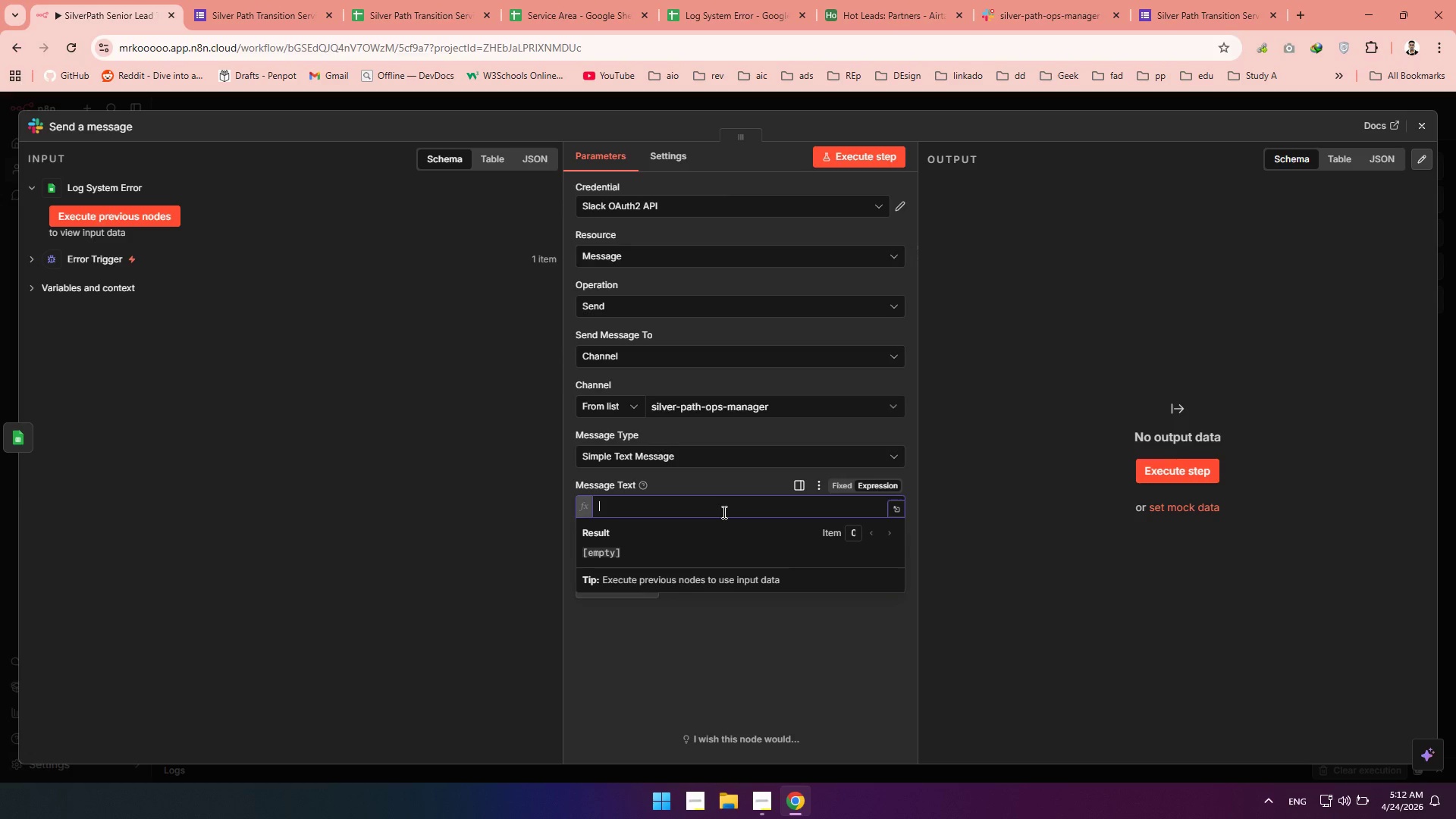 
key(Meta+Period)
 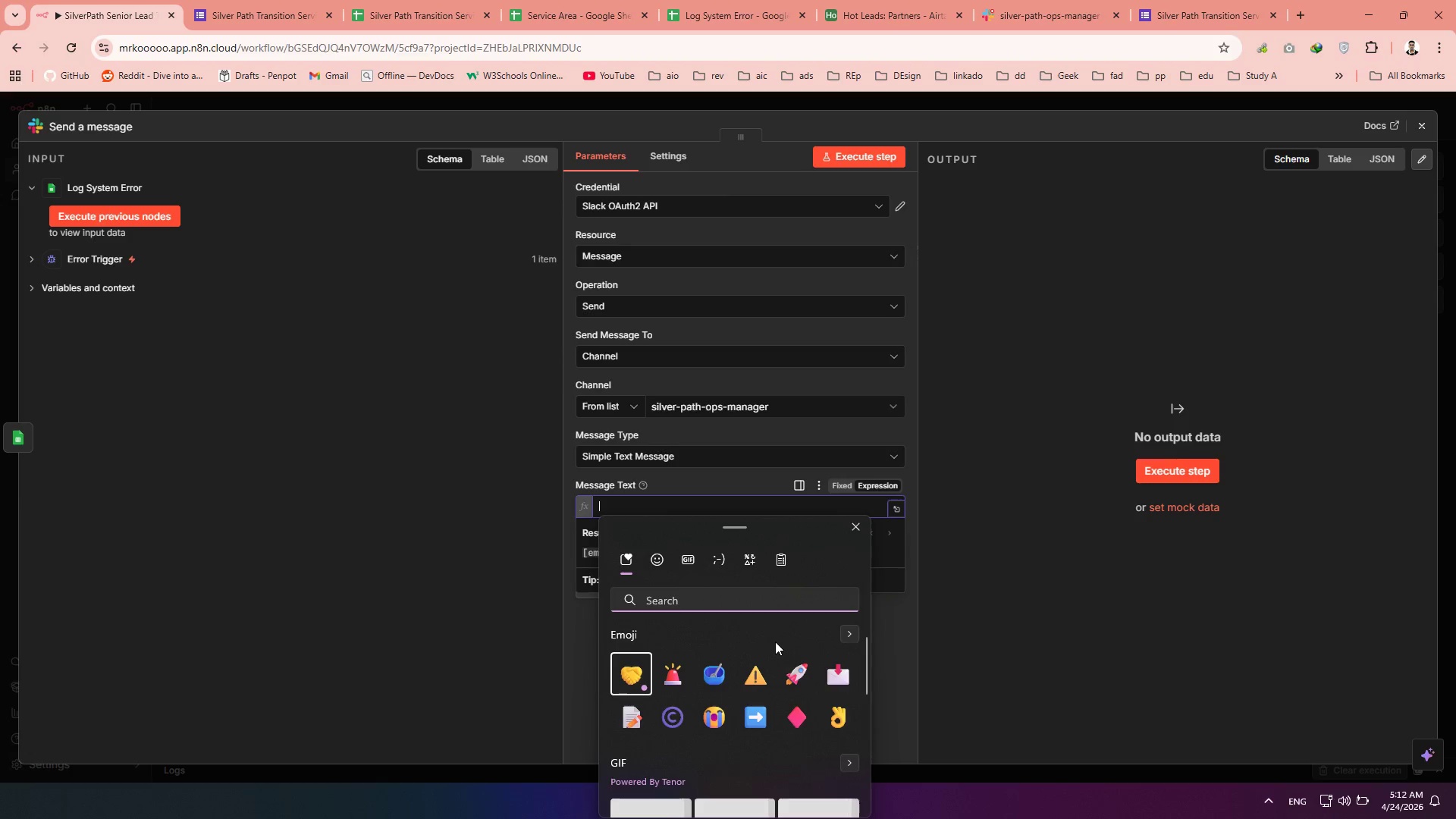 
type(warn)
 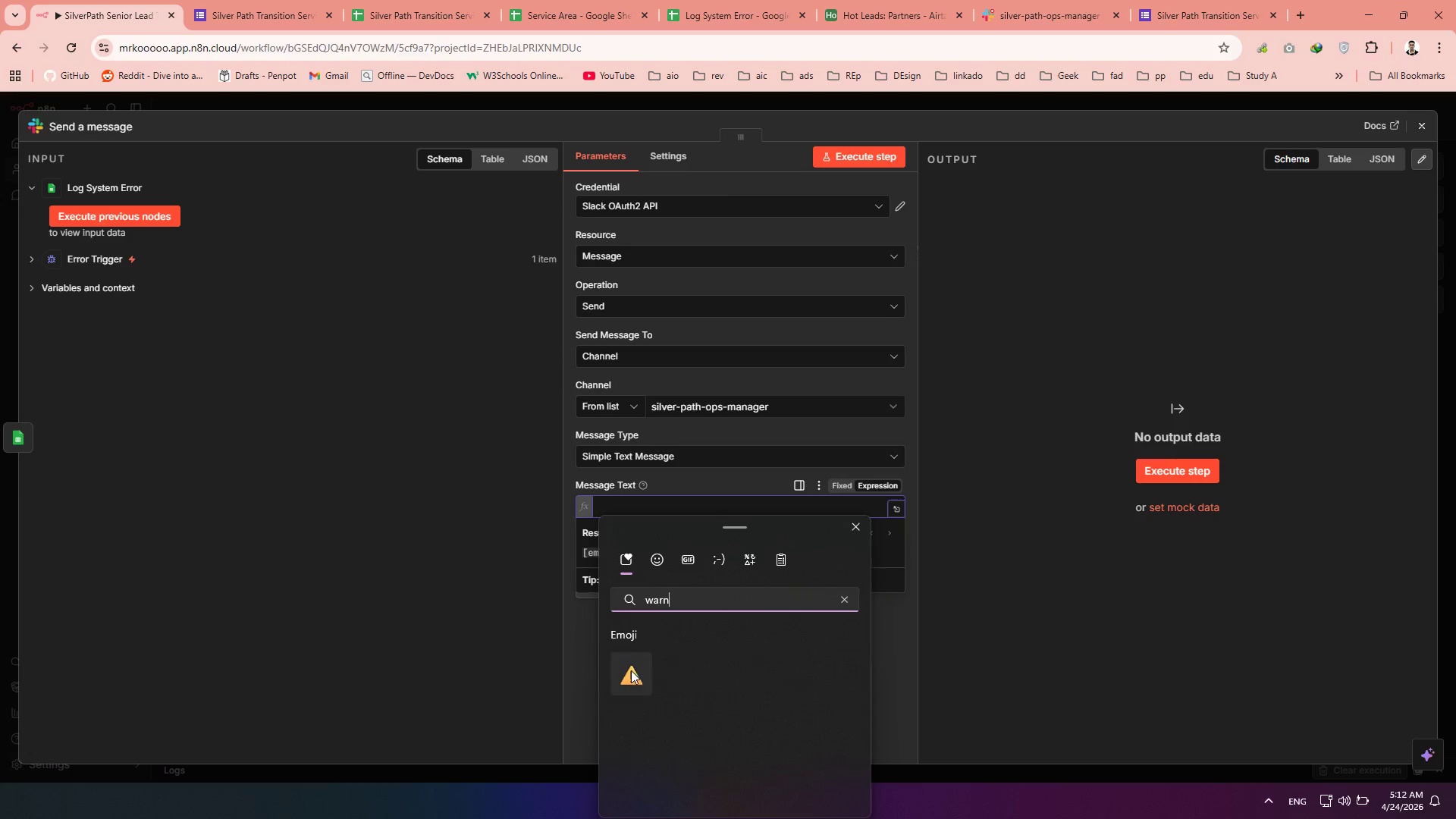 
left_click([626, 671])
 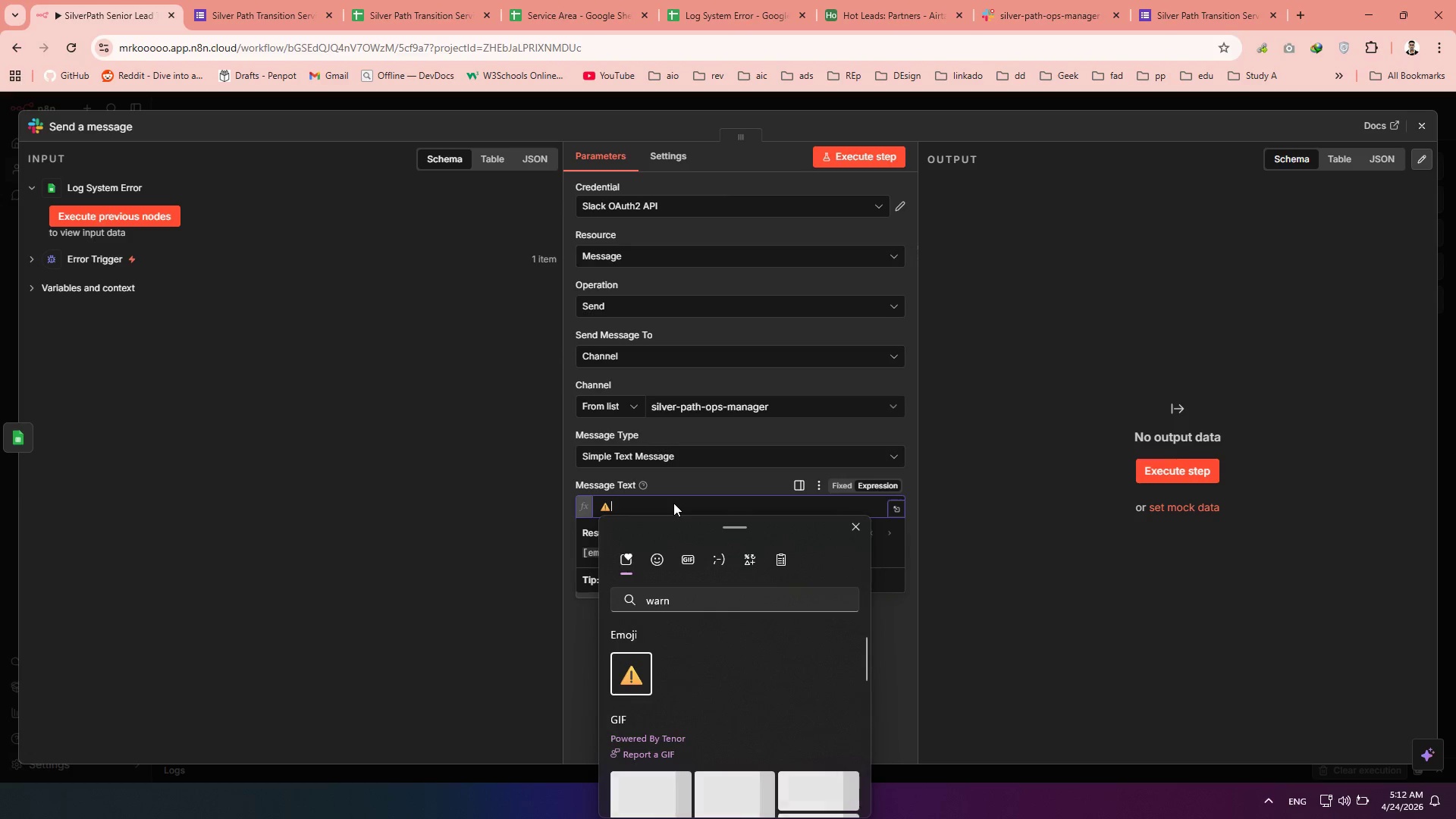 
type( AN ERROR HAS OCCURED:)
 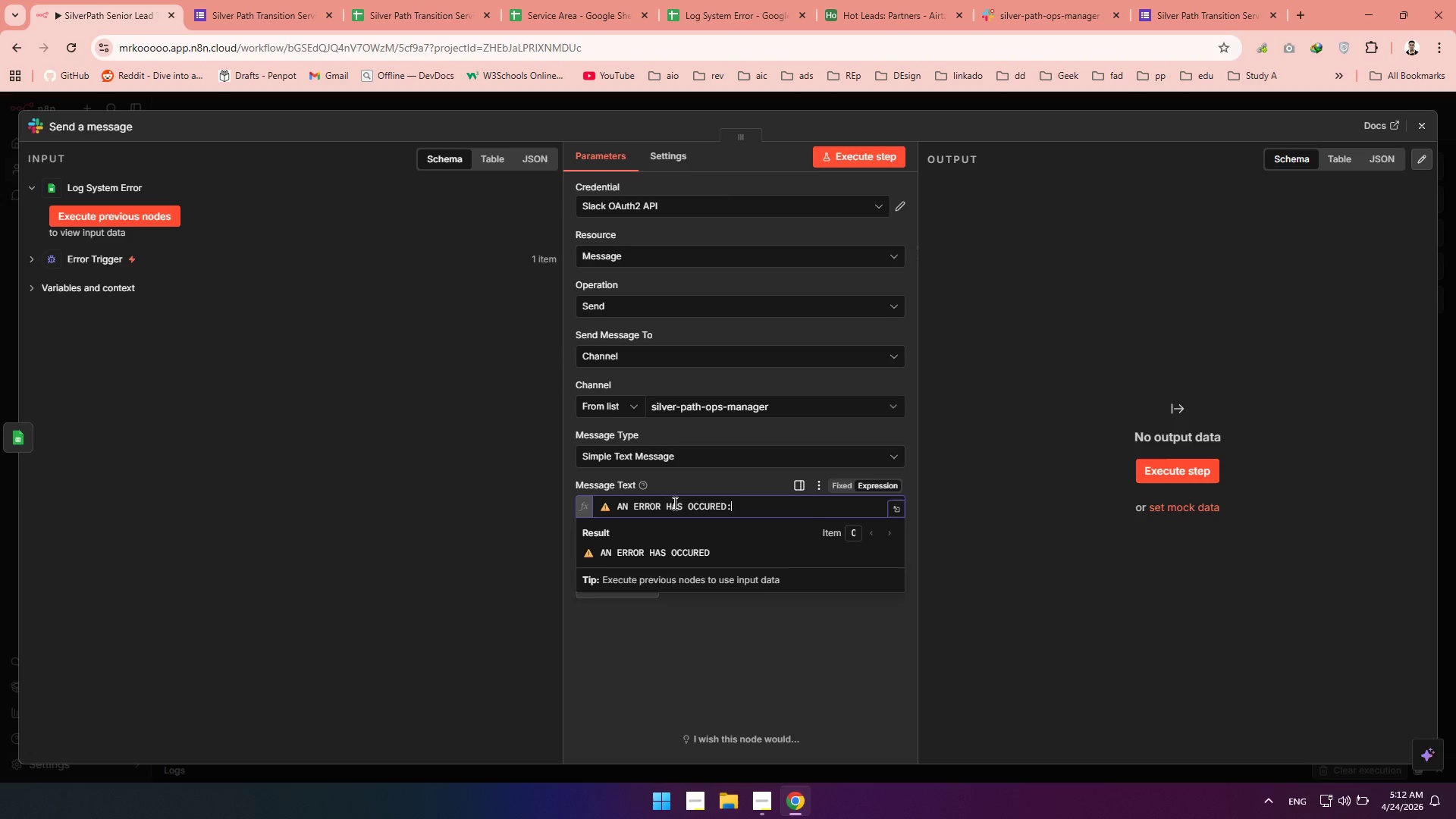 
 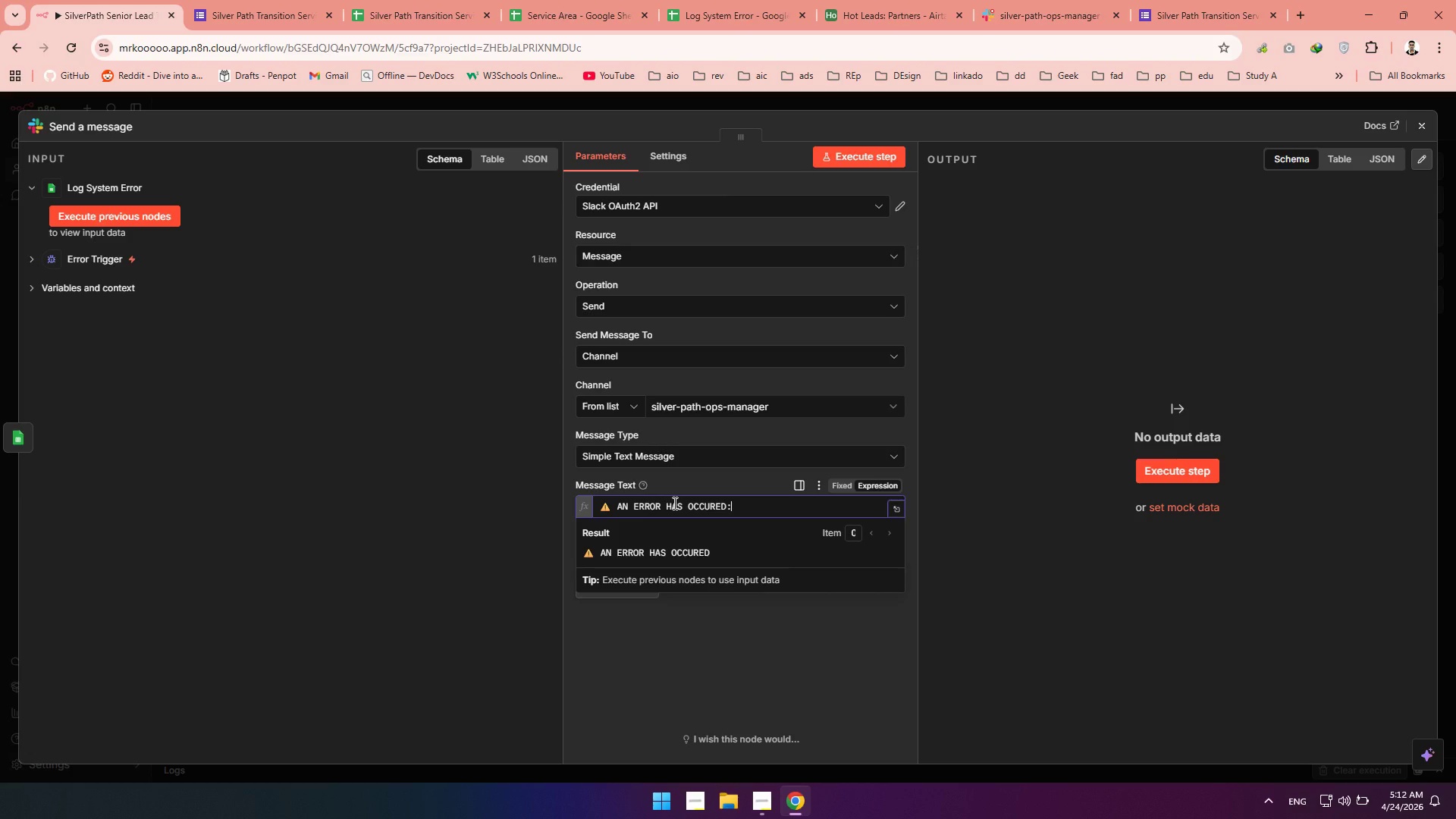 
key(Enter)
 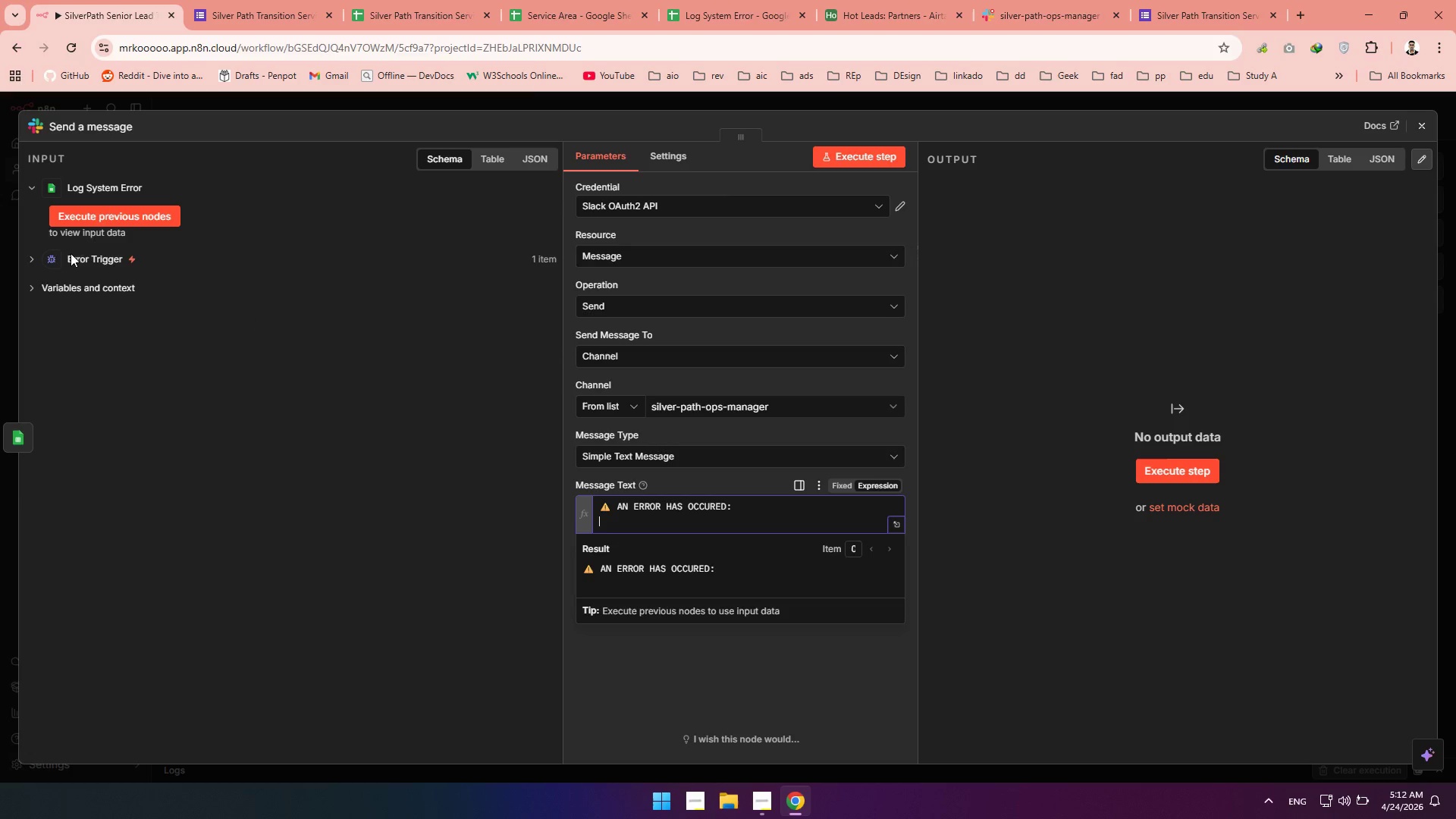 
left_click([32, 265])
 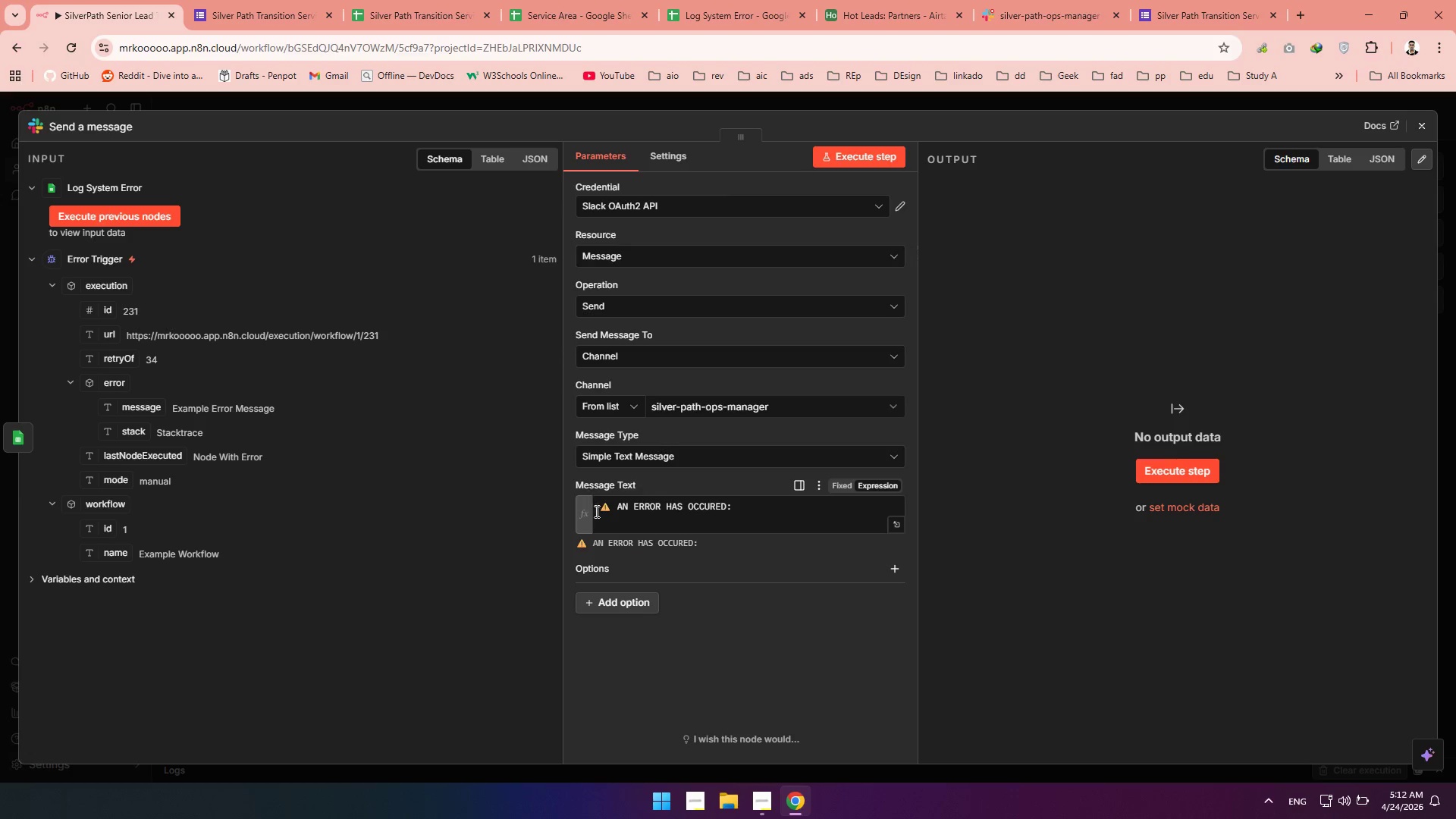 
left_click([608, 524])
 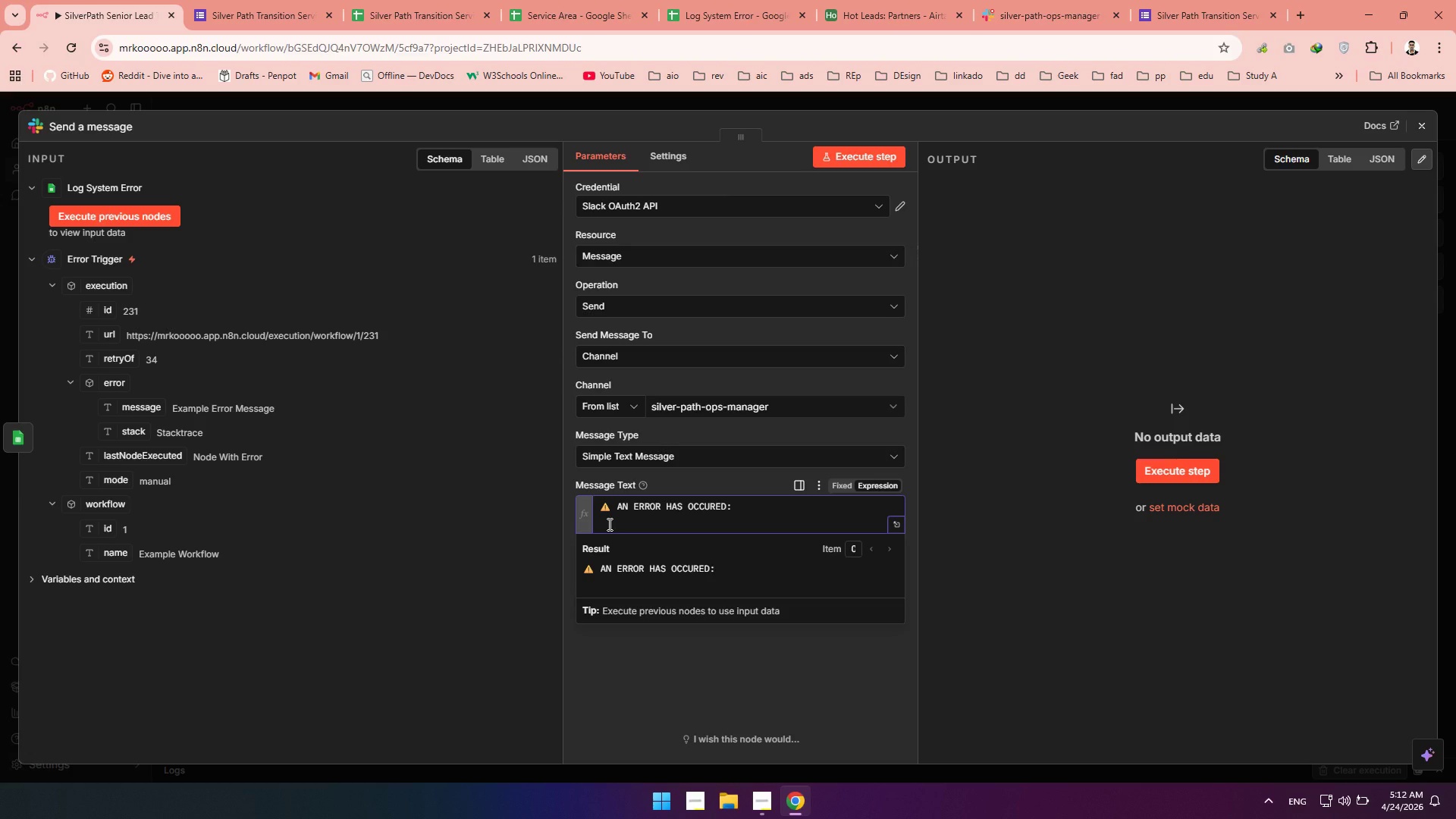 
type(Workfloe)
key(Backspace)
type(w: )
 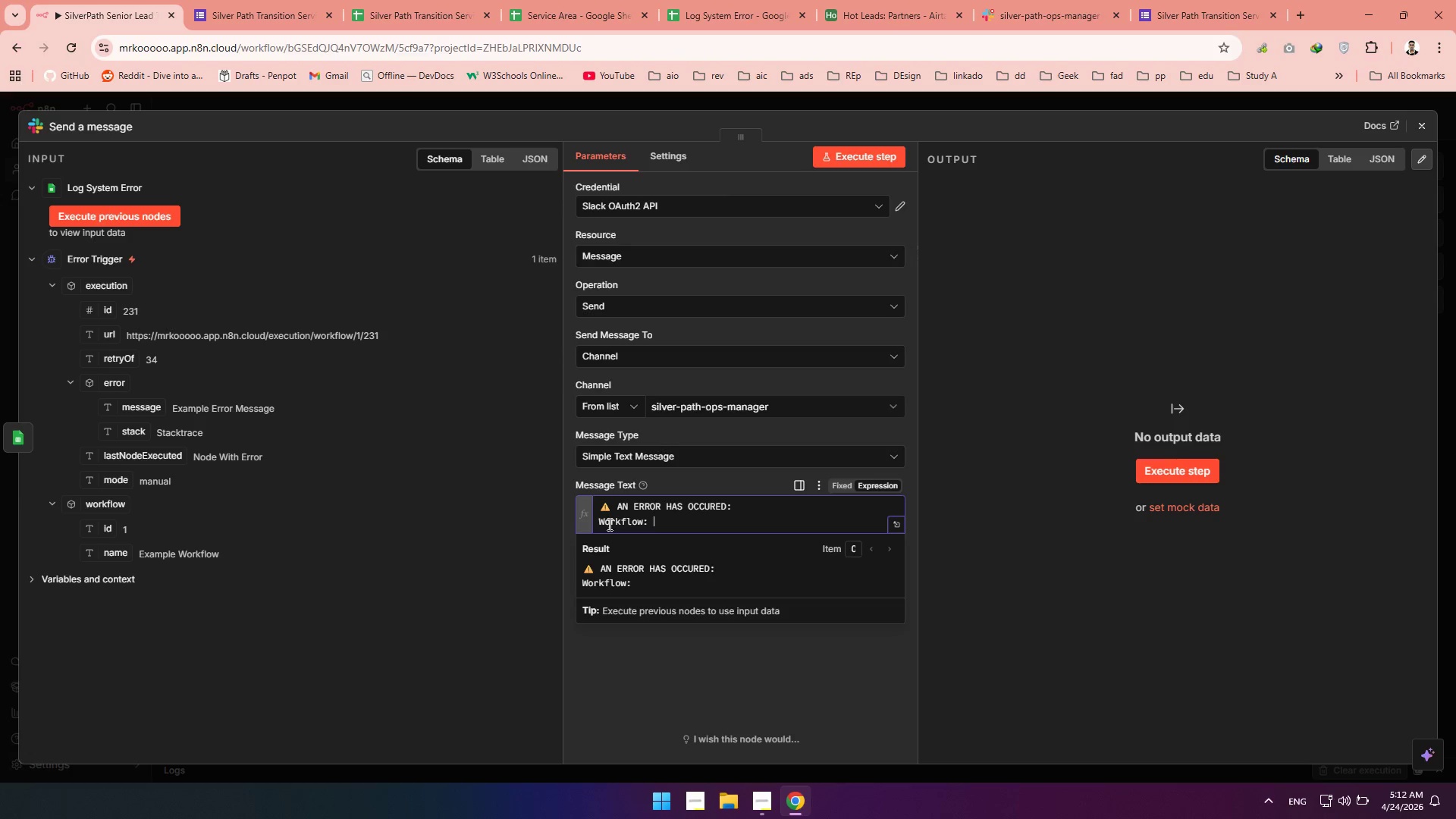 
left_click_drag(start_coordinate=[102, 340], to_coordinate=[679, 522])
 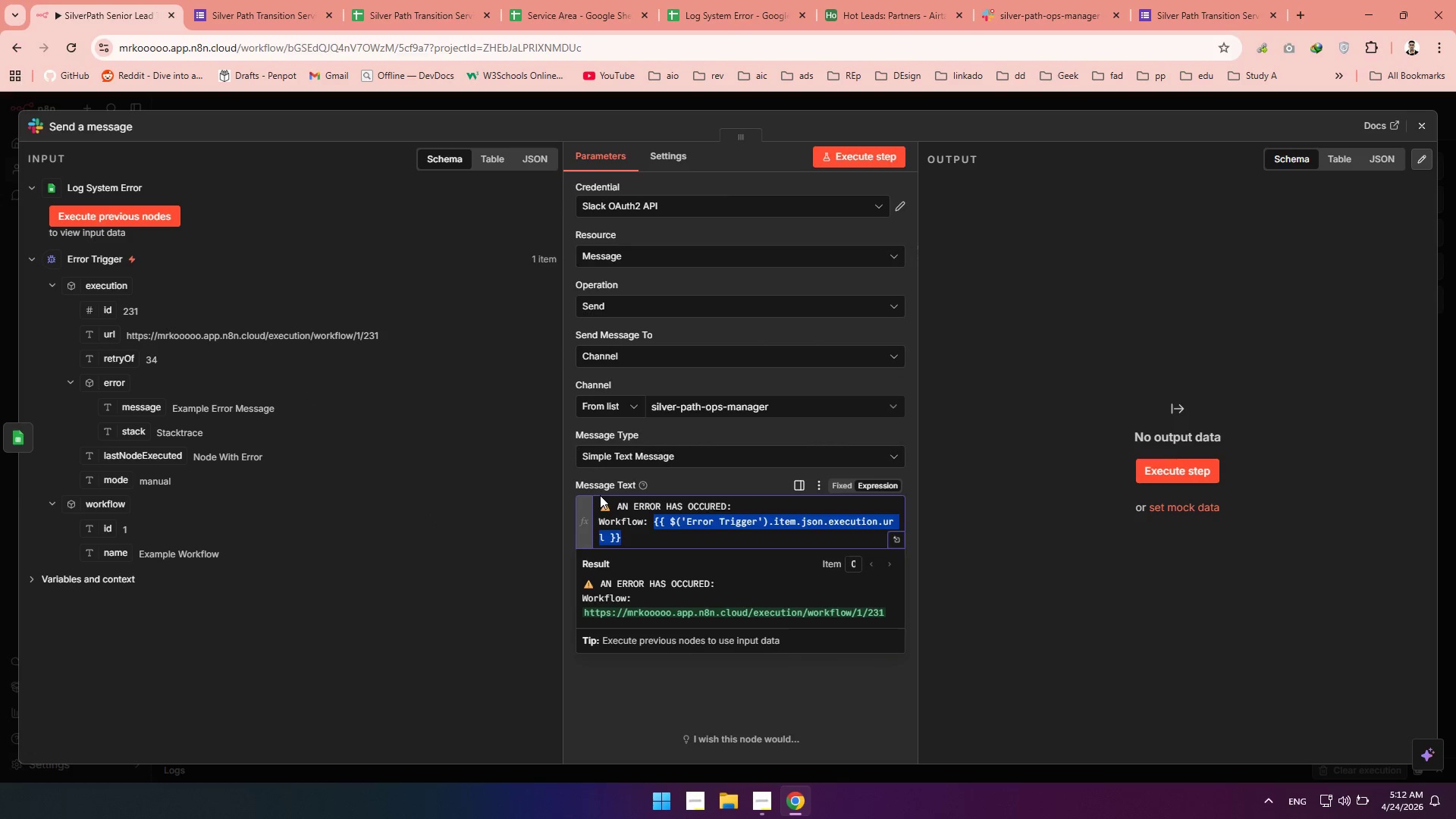 
left_click([634, 542])
 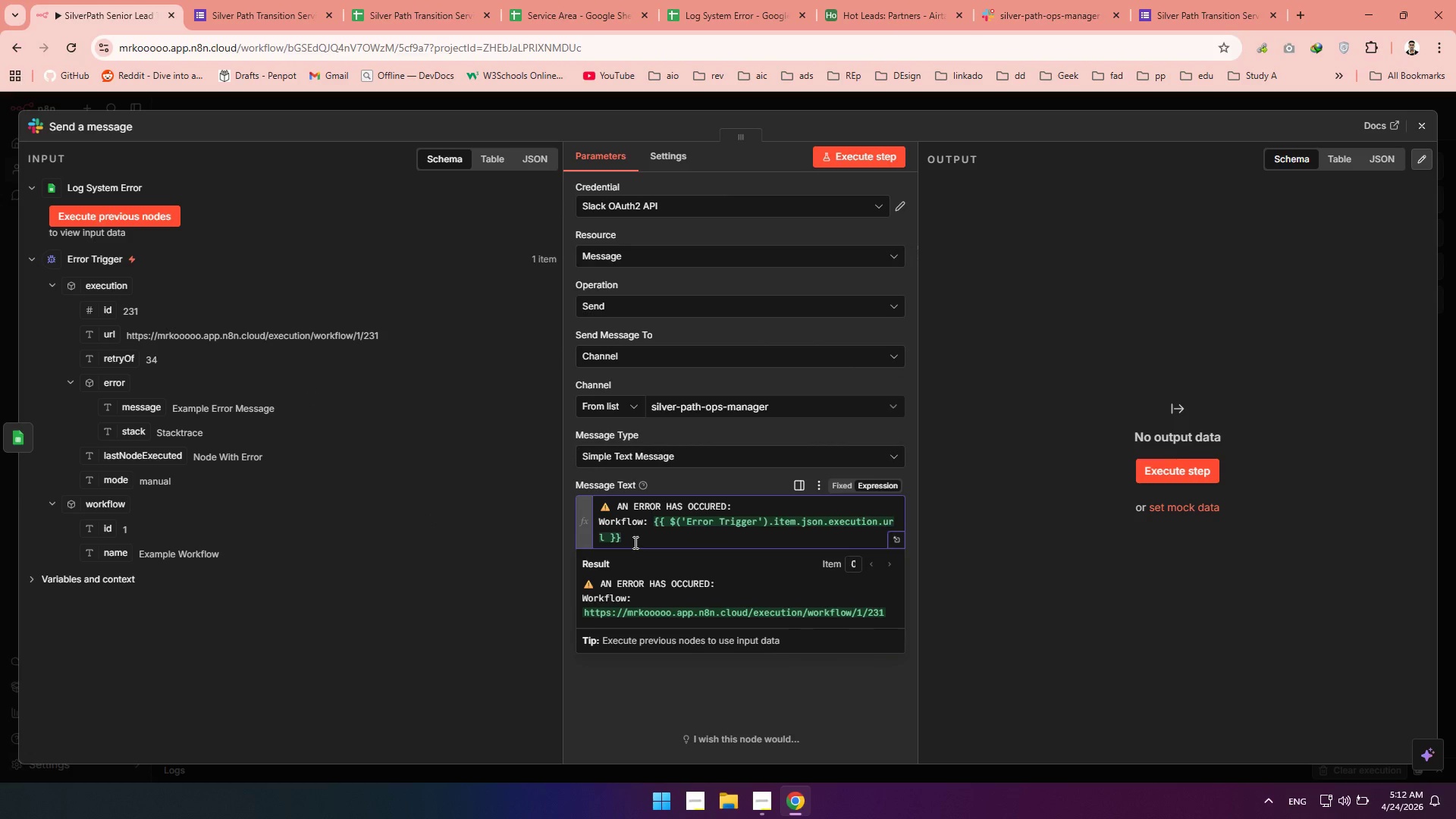 
key(Enter)
 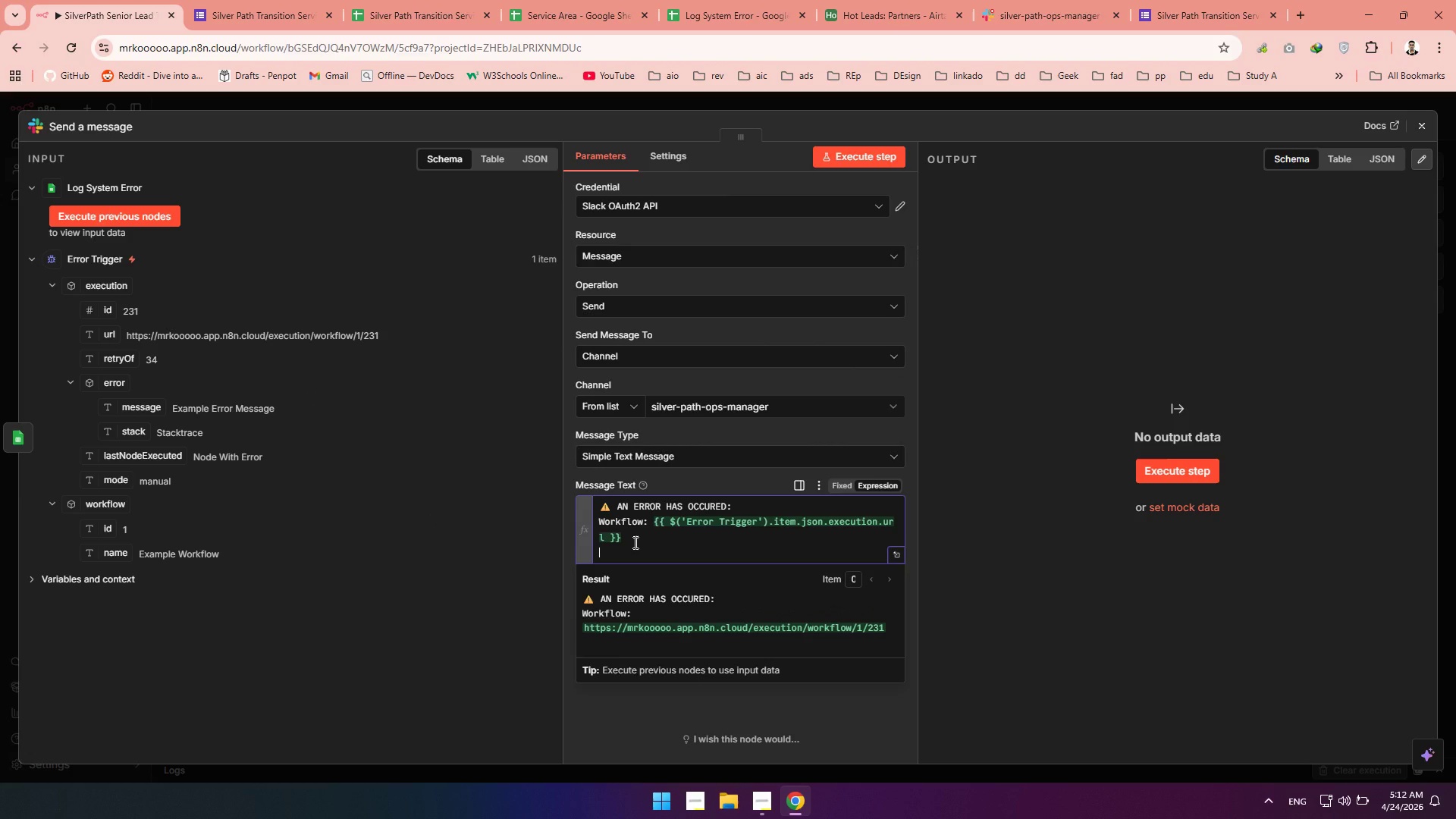 
hold_key(key=ShiftLeft, duration=0.66)
 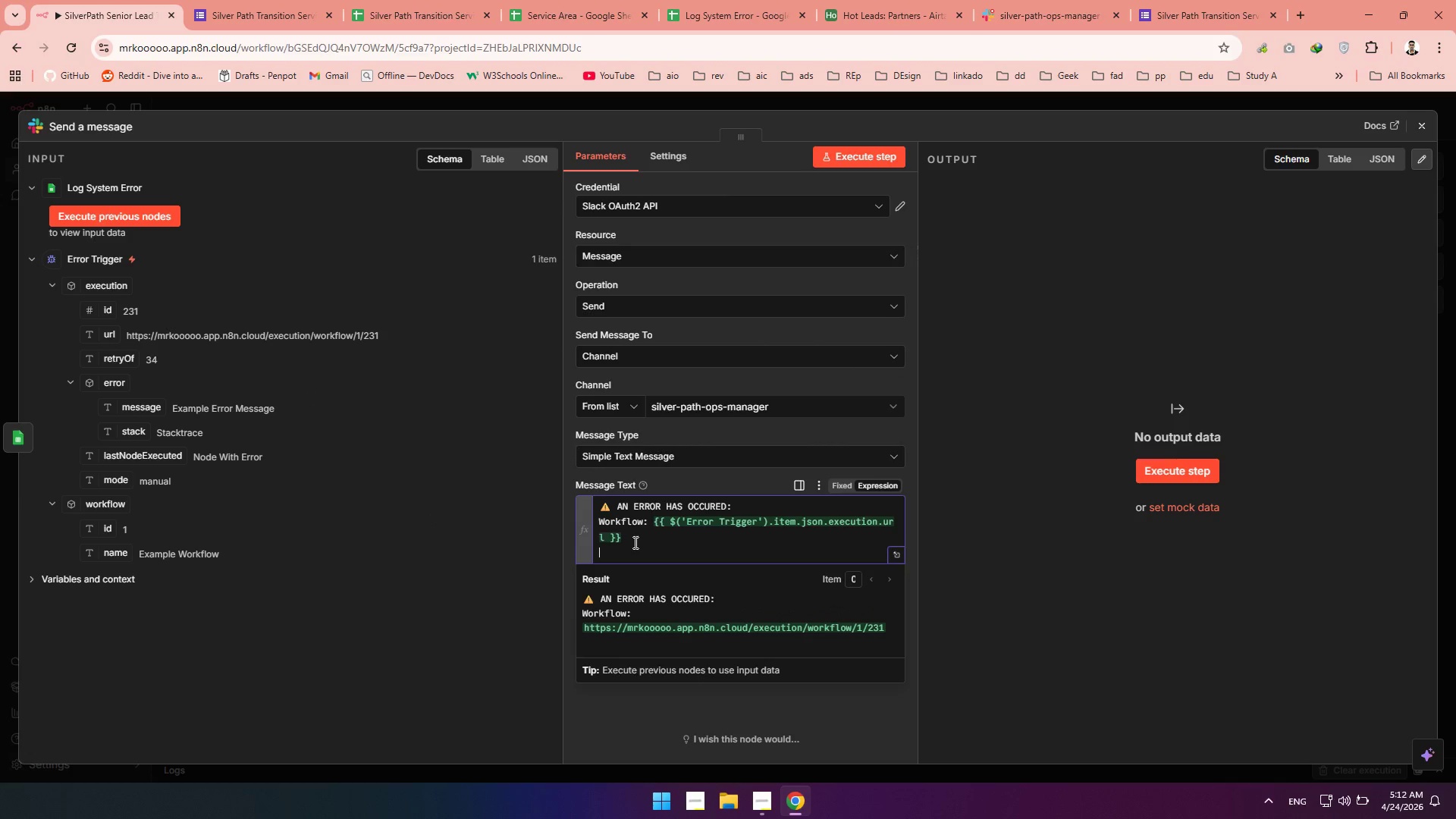 
type(Error Message:)
 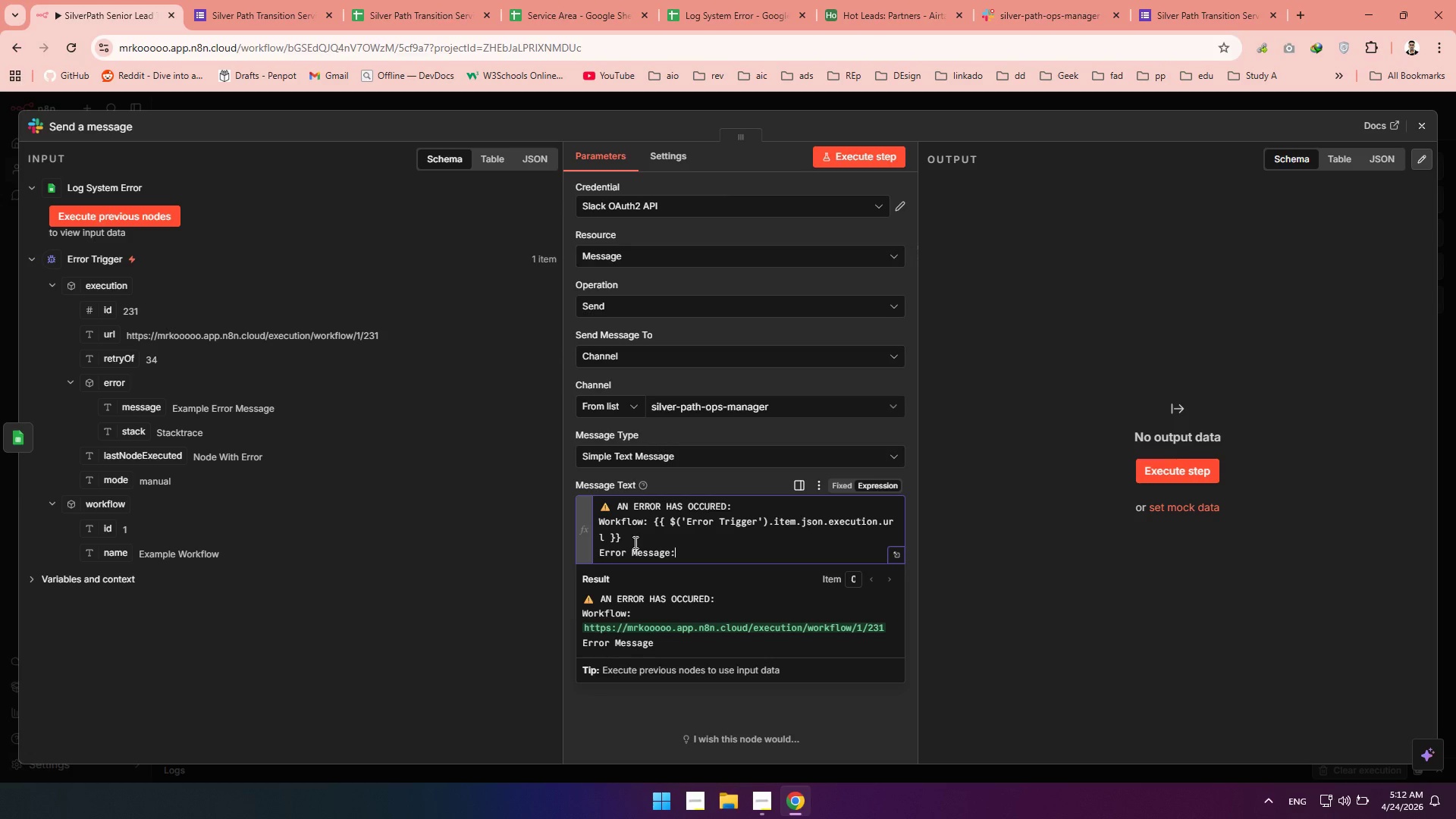 
left_click_drag(start_coordinate=[141, 410], to_coordinate=[733, 562])
 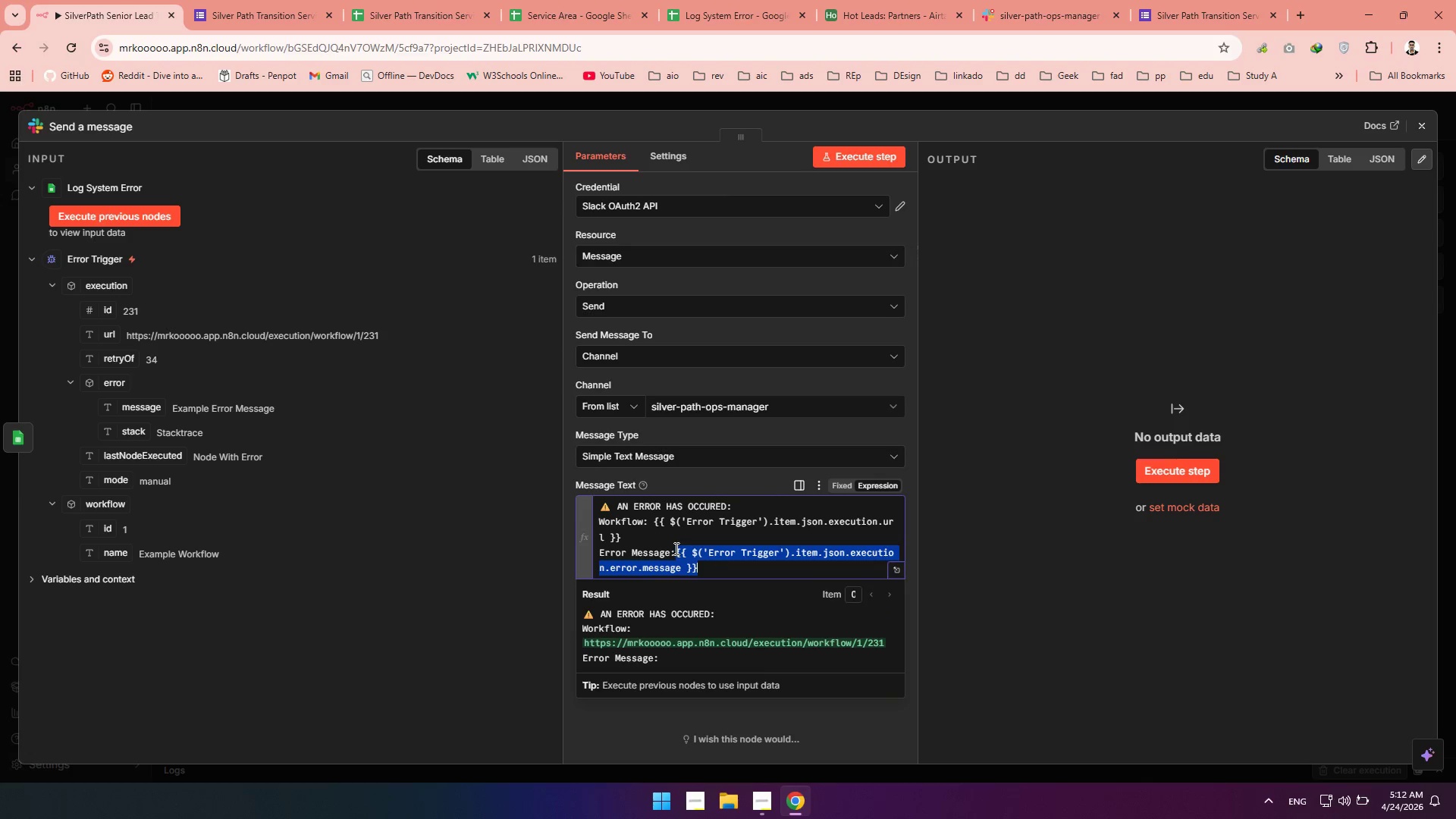 
left_click([673, 550])
 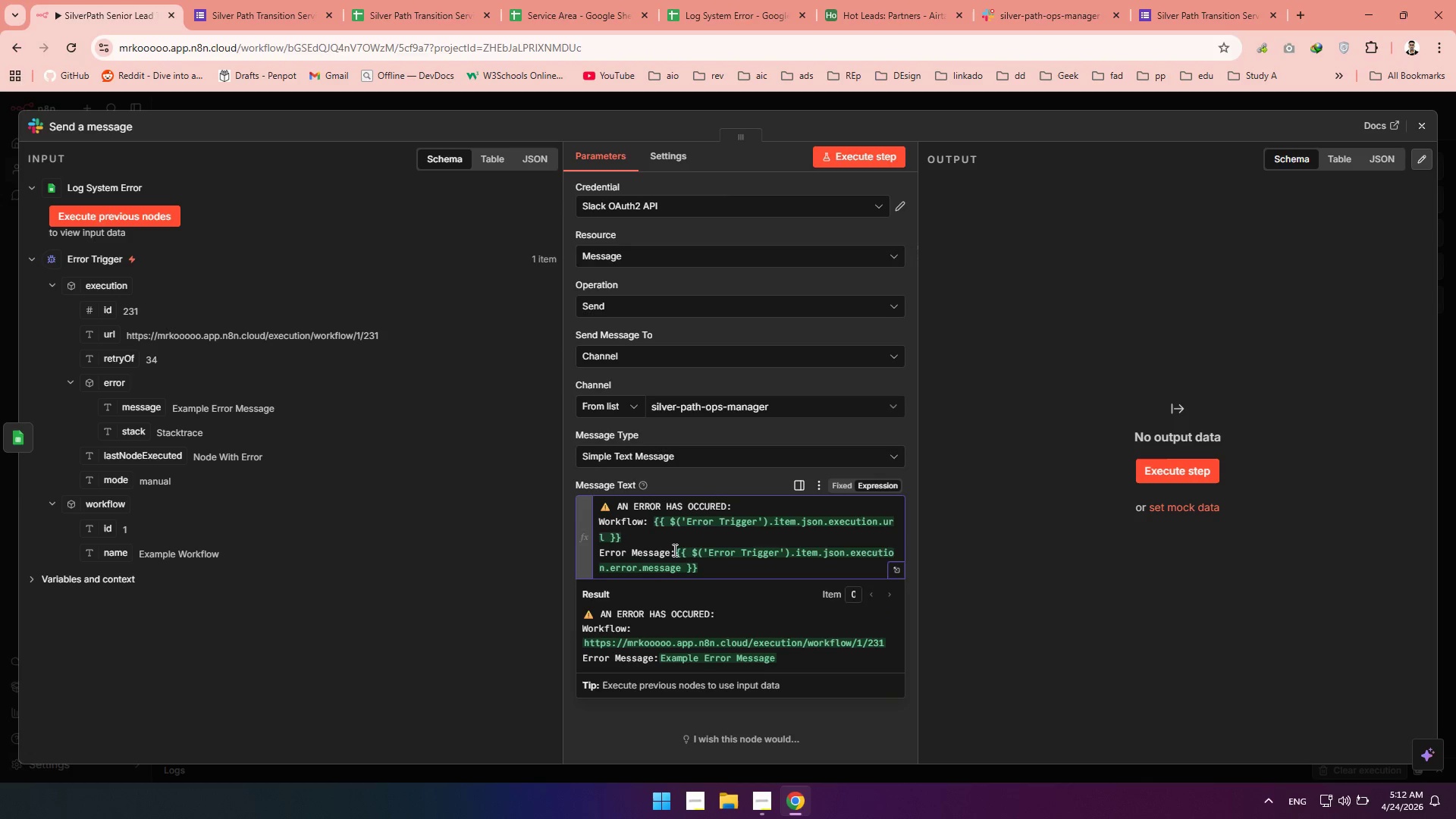 
key(Space)
 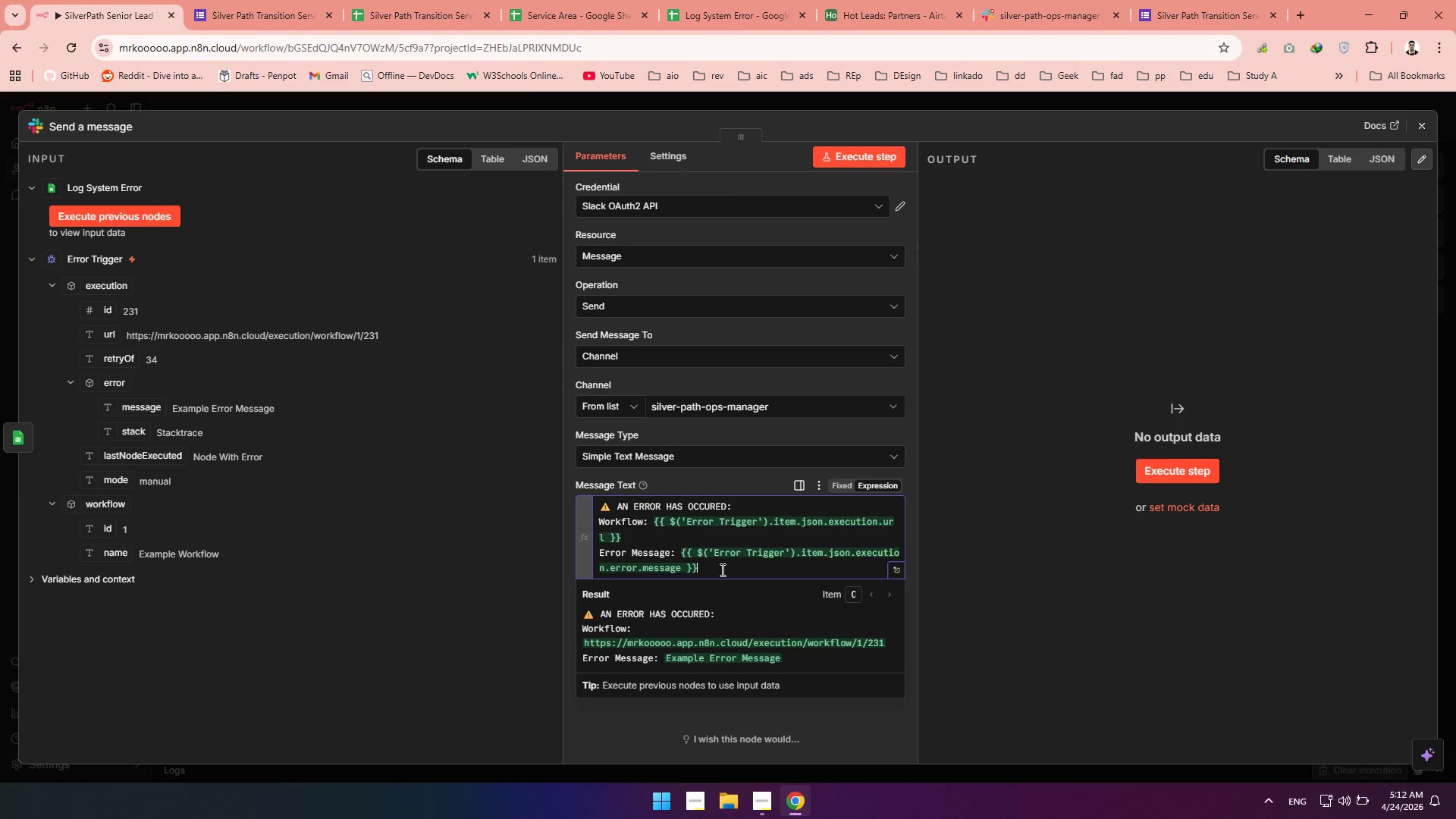 
key(Enter)
 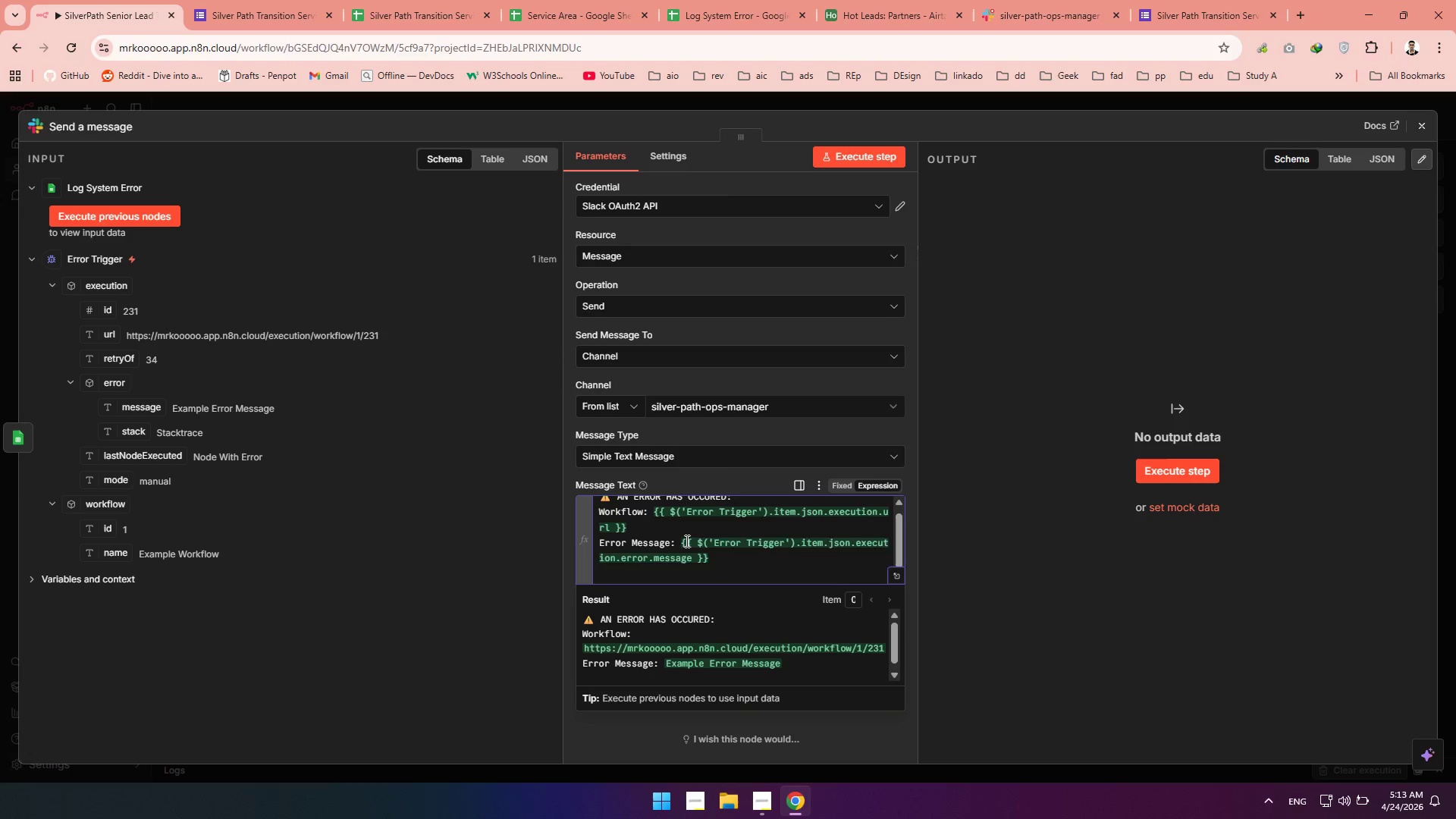 
left_click([746, 508])
 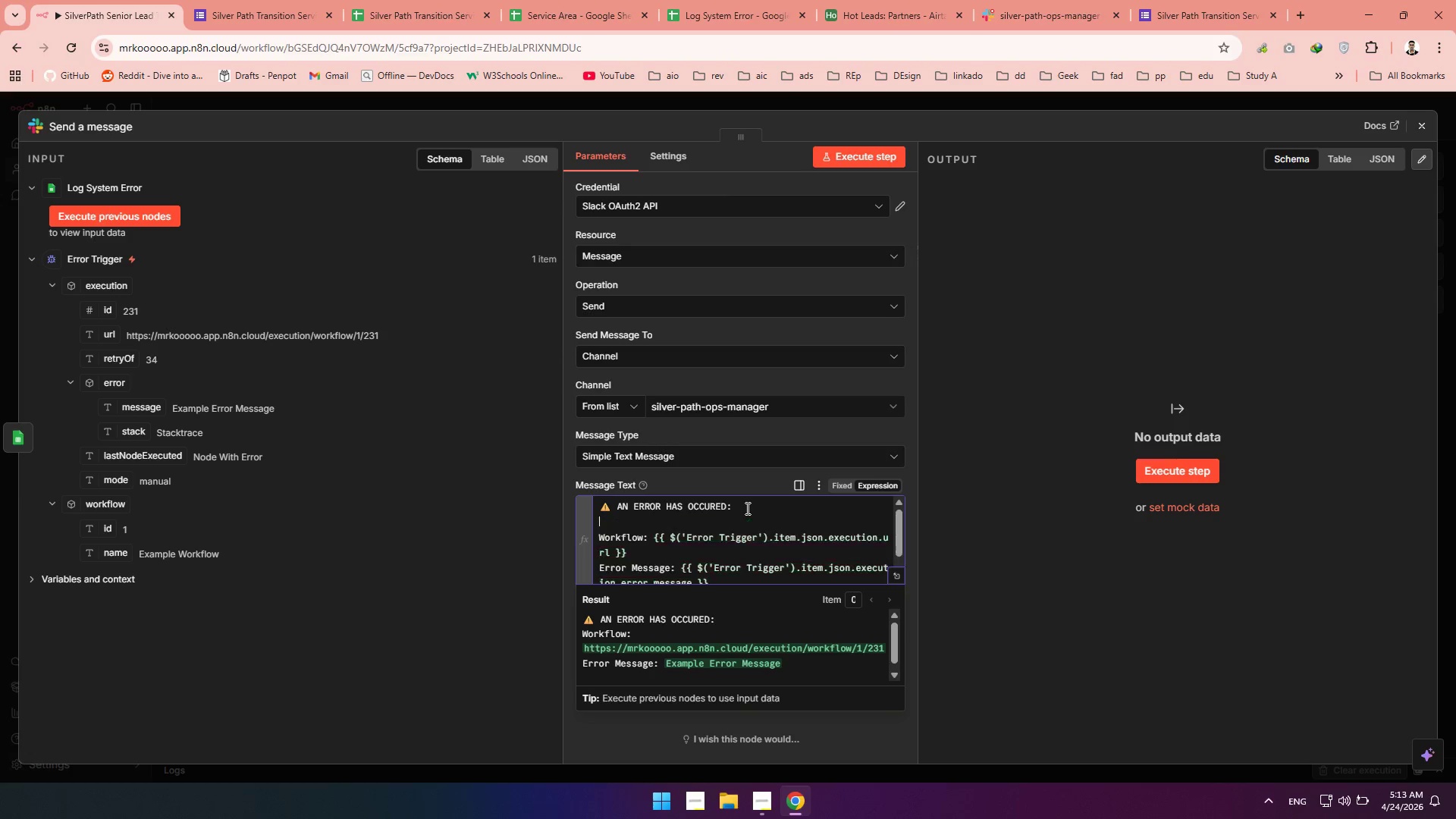 
key(Enter)
 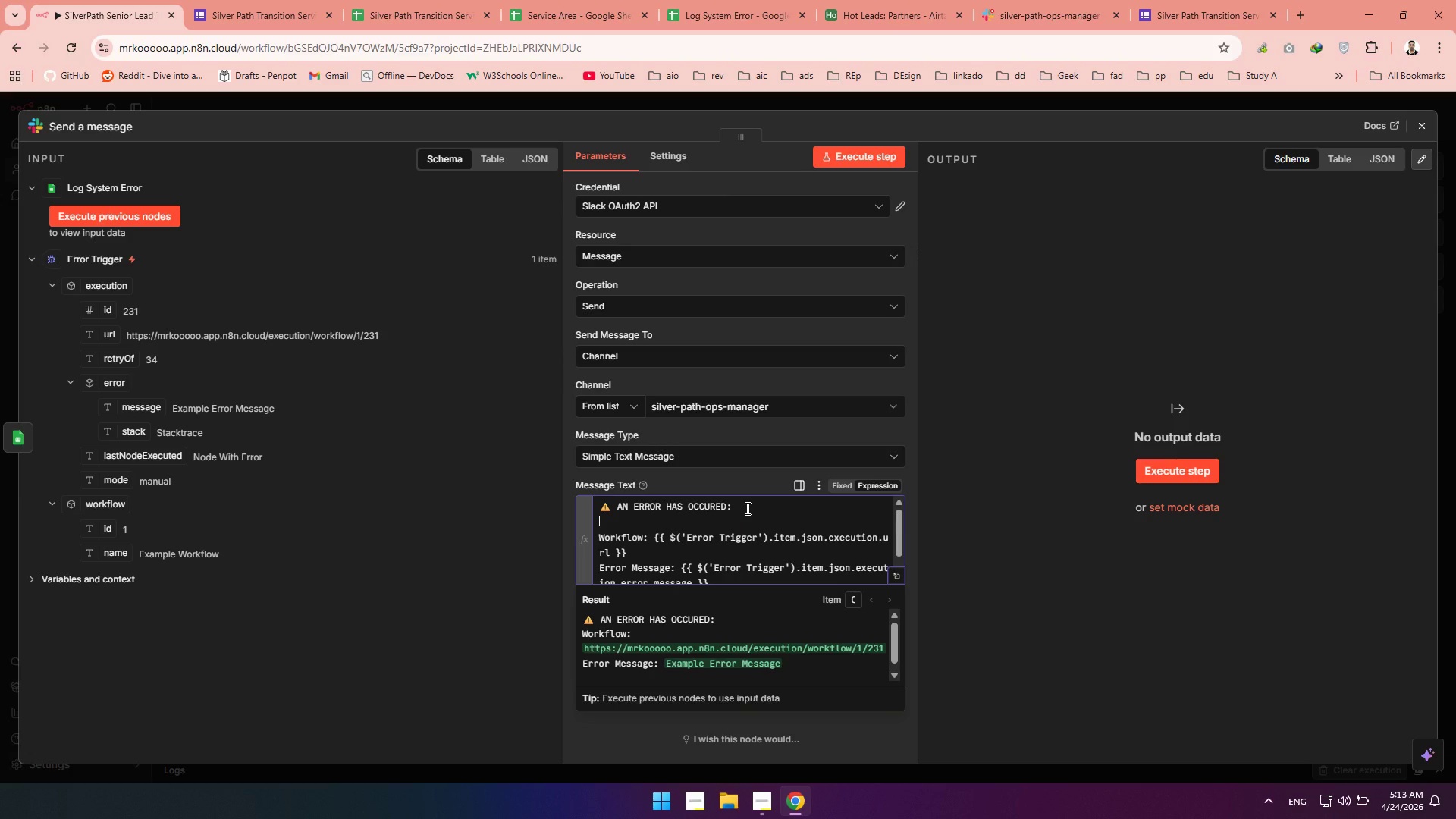 
type(WOrkflow Name: )
 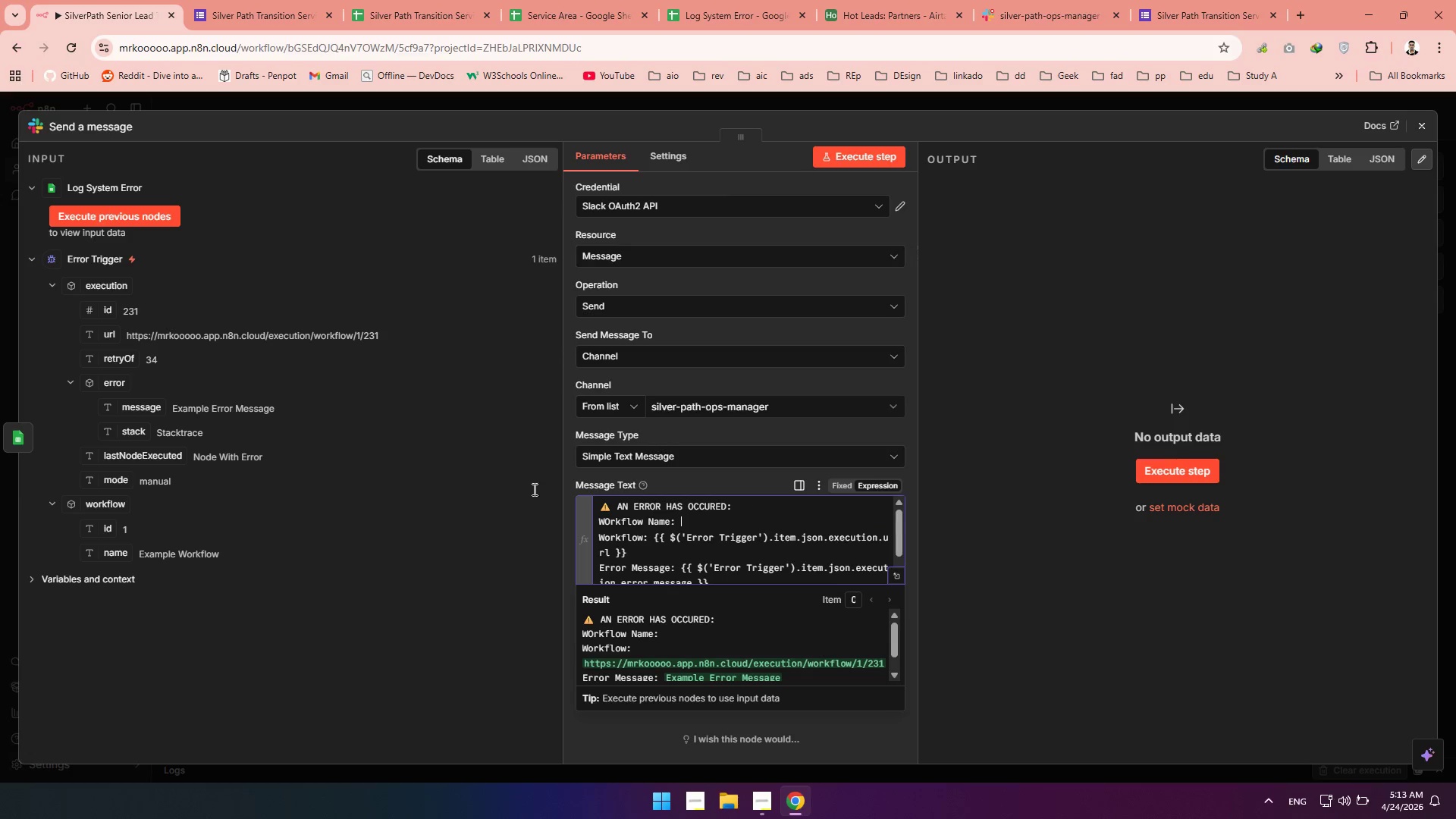 
left_click_drag(start_coordinate=[115, 557], to_coordinate=[692, 527])
 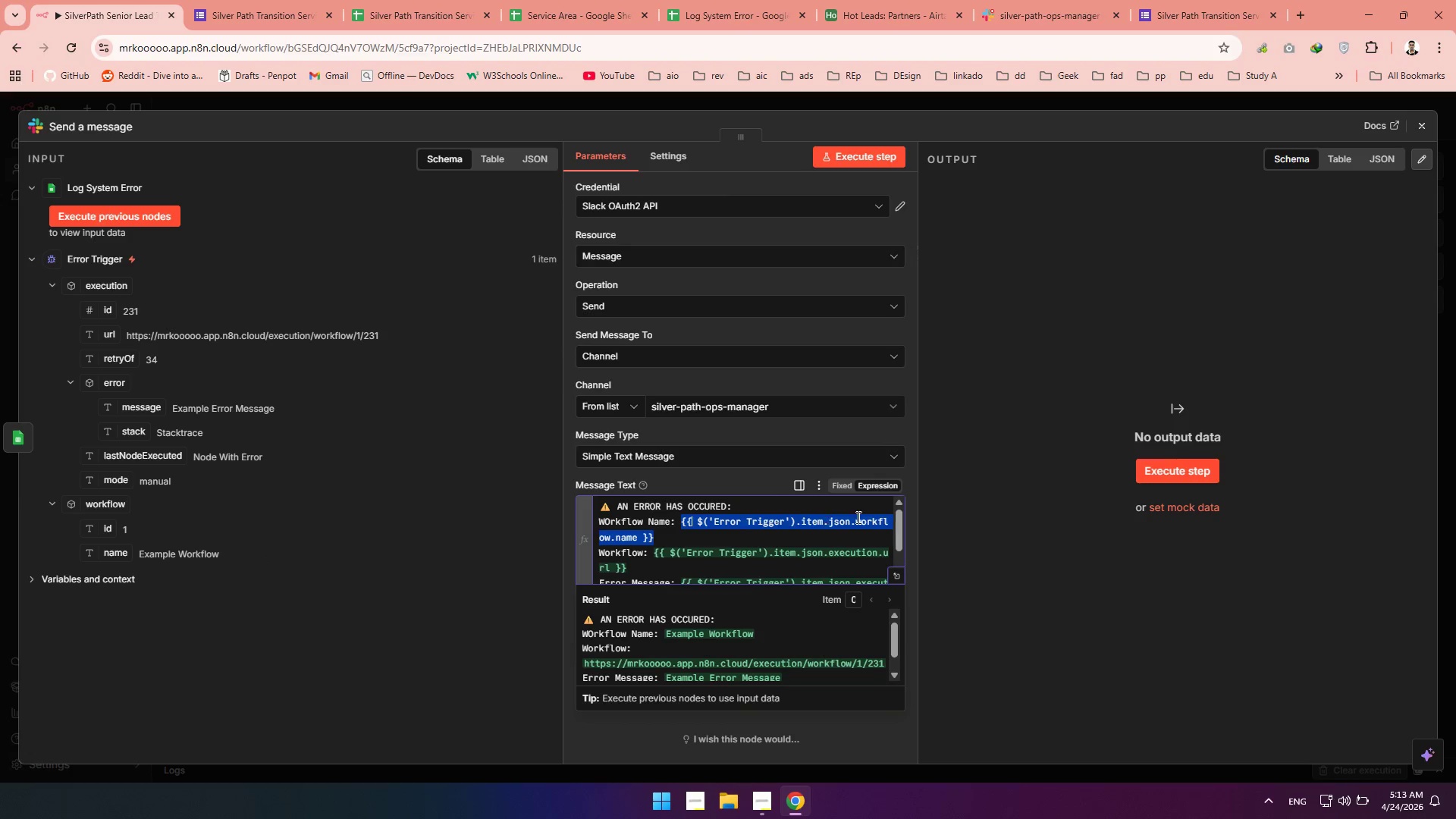 
left_click([968, 501])
 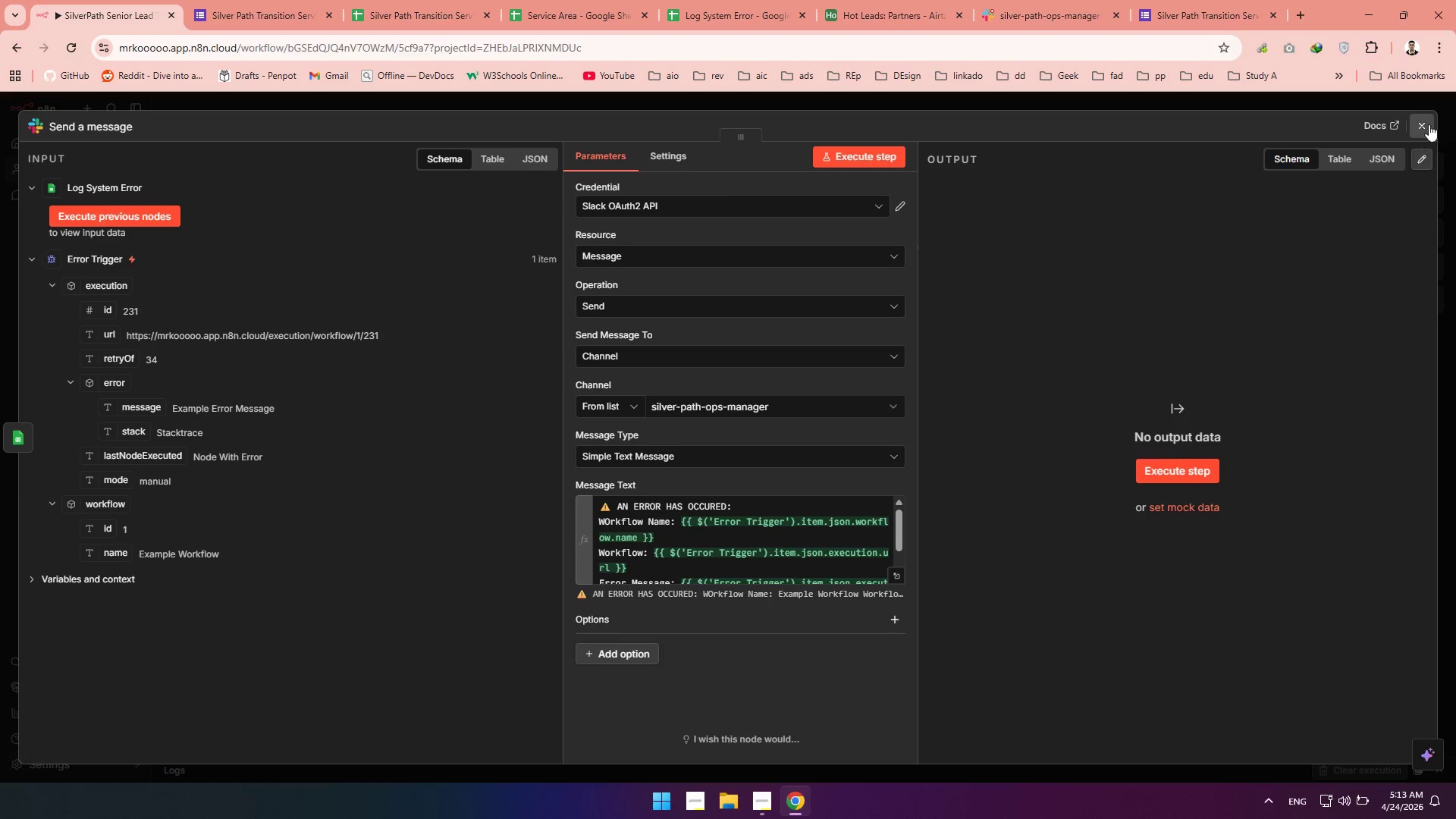 
left_click([1420, 128])
 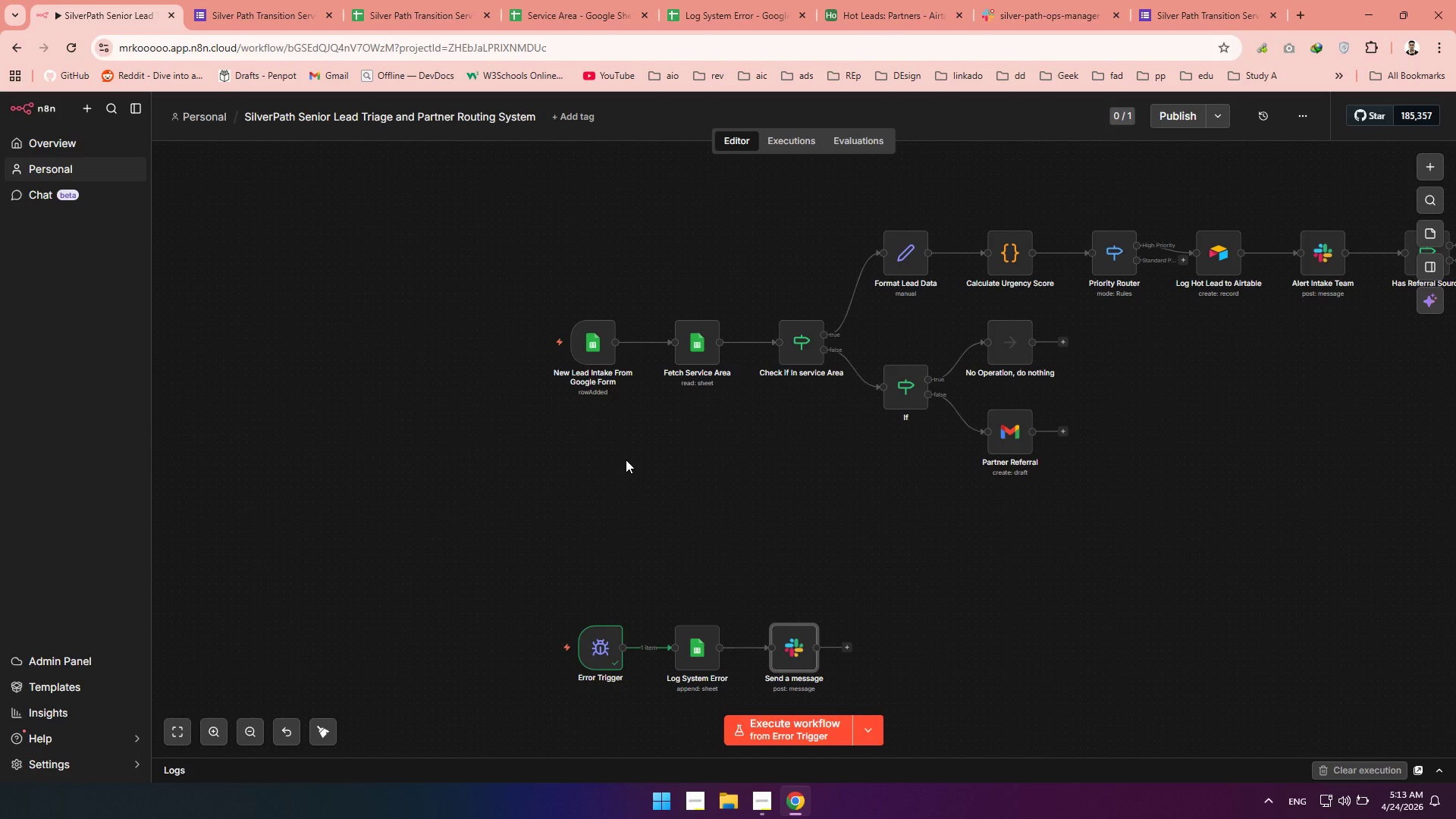 
wait(22.72)
 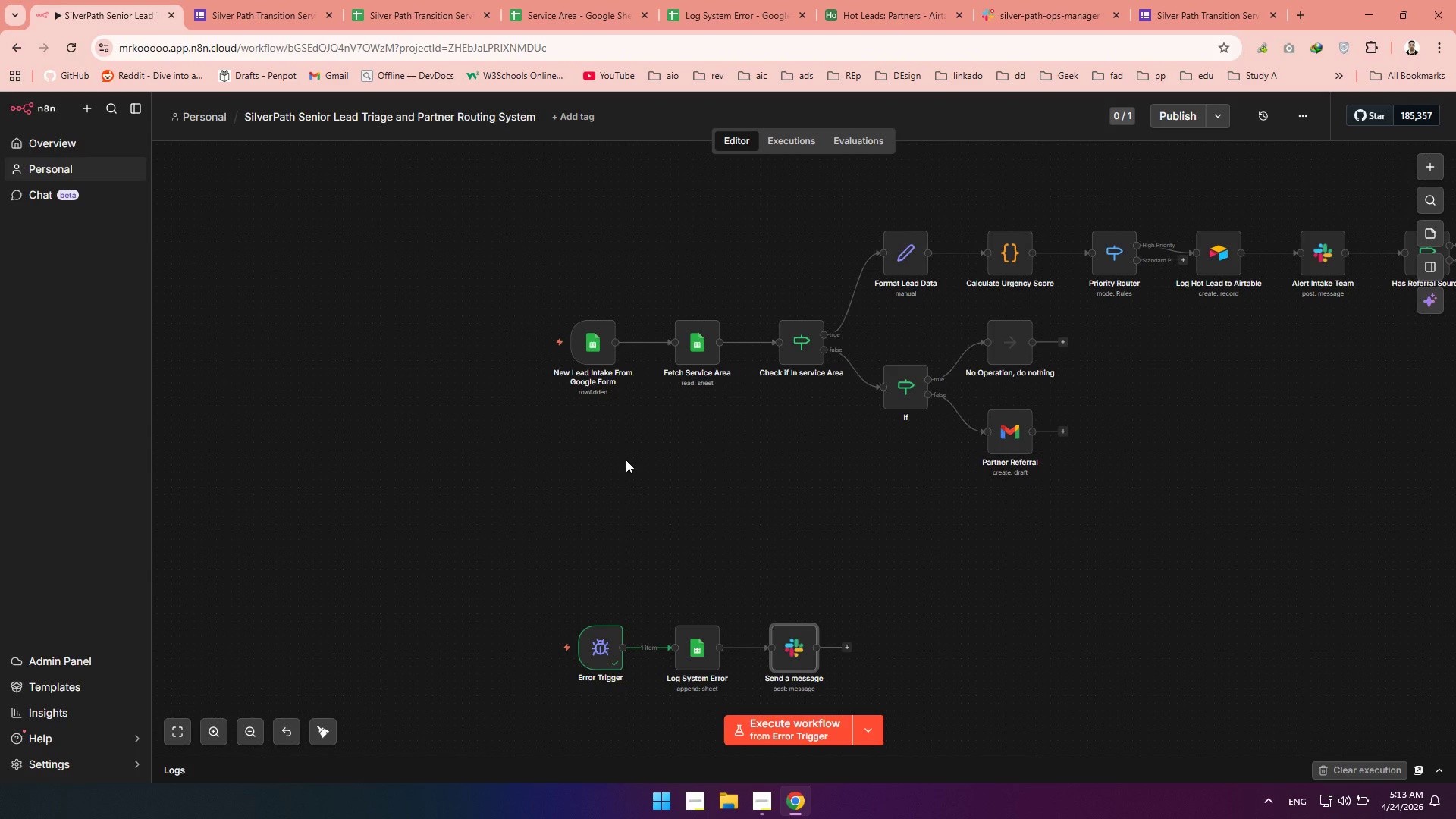 
left_click([1426, 233])
 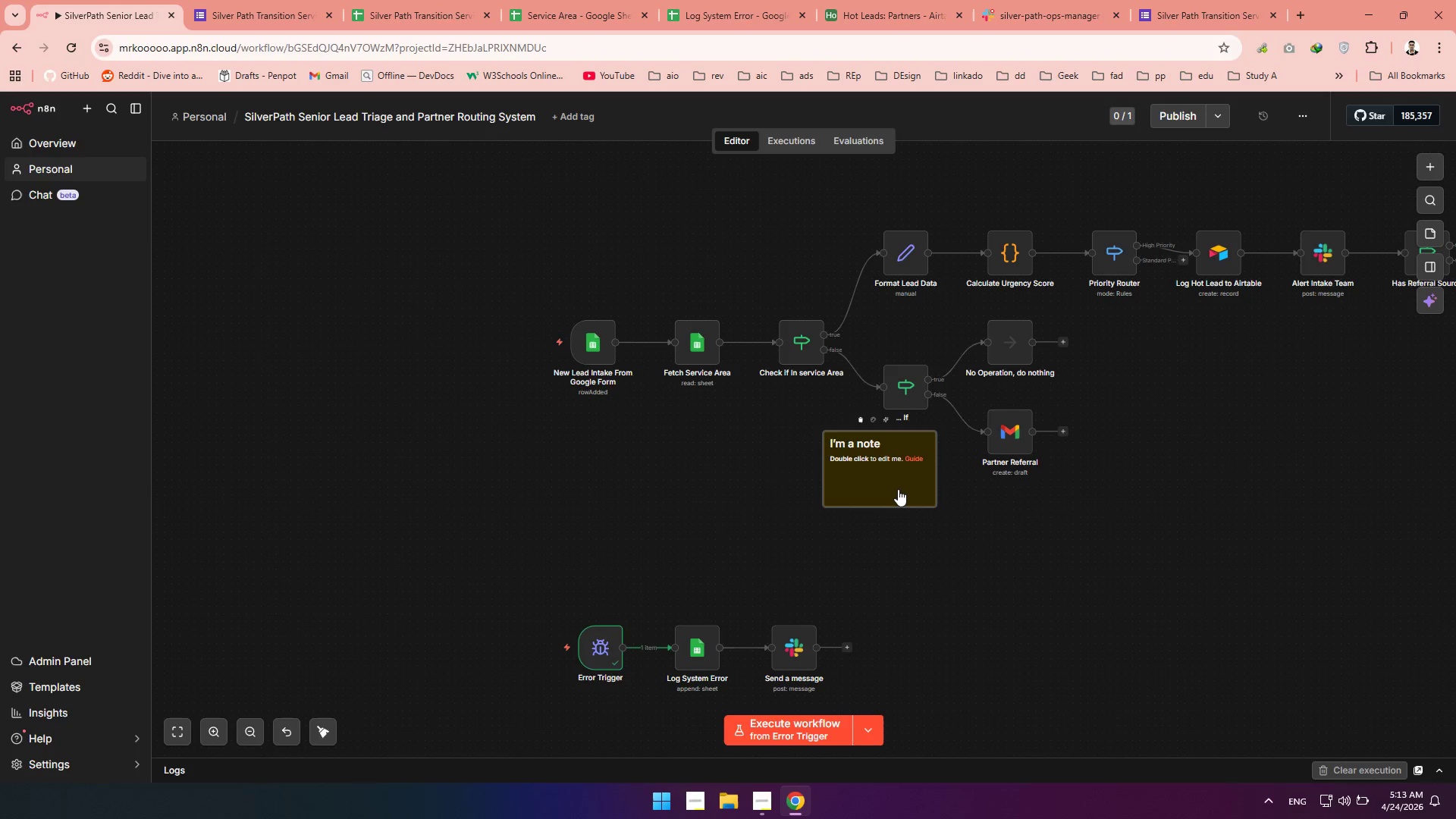 
left_click_drag(start_coordinate=[880, 484], to_coordinate=[838, 577])
 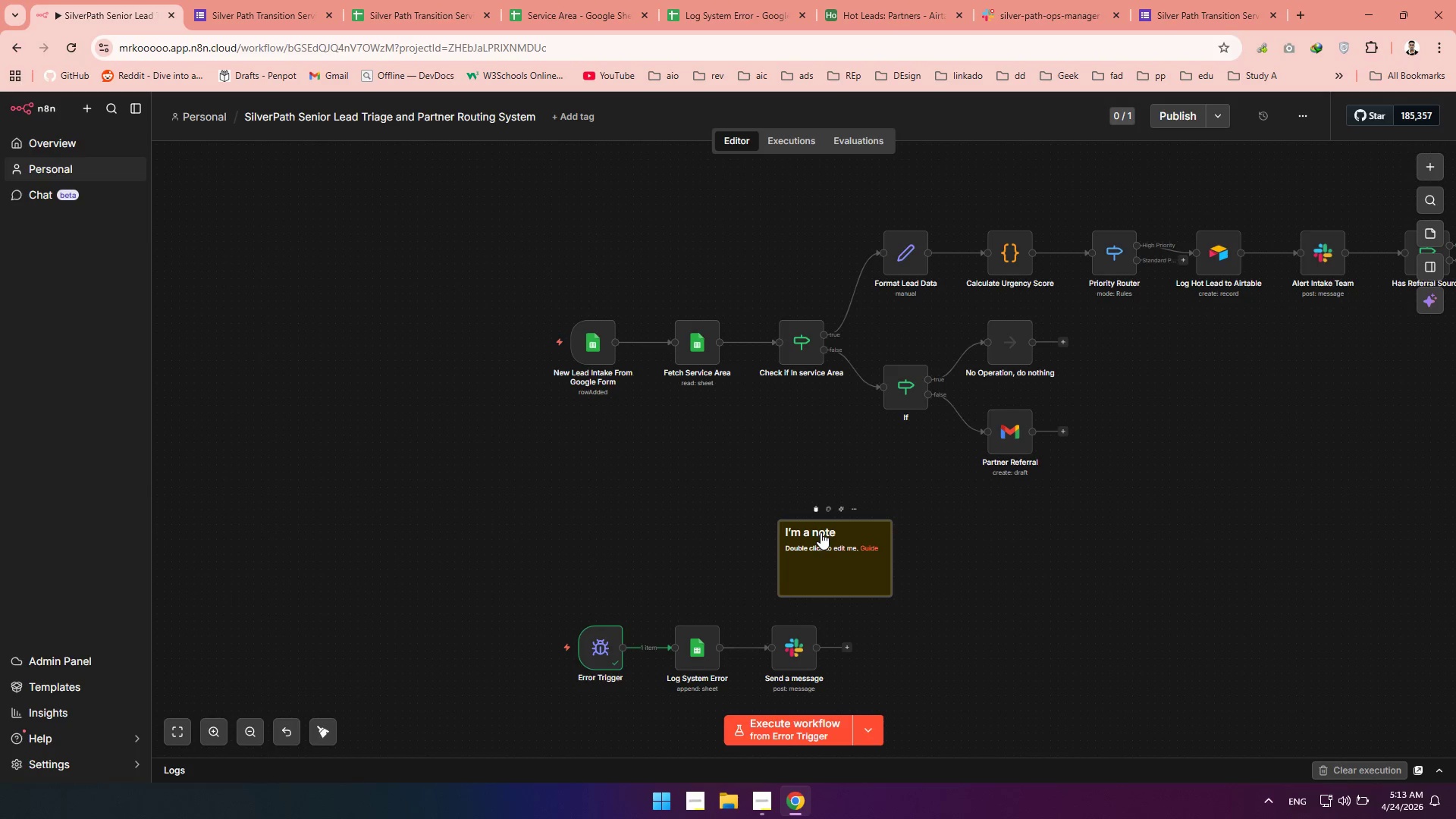 
double_click([821, 532])
 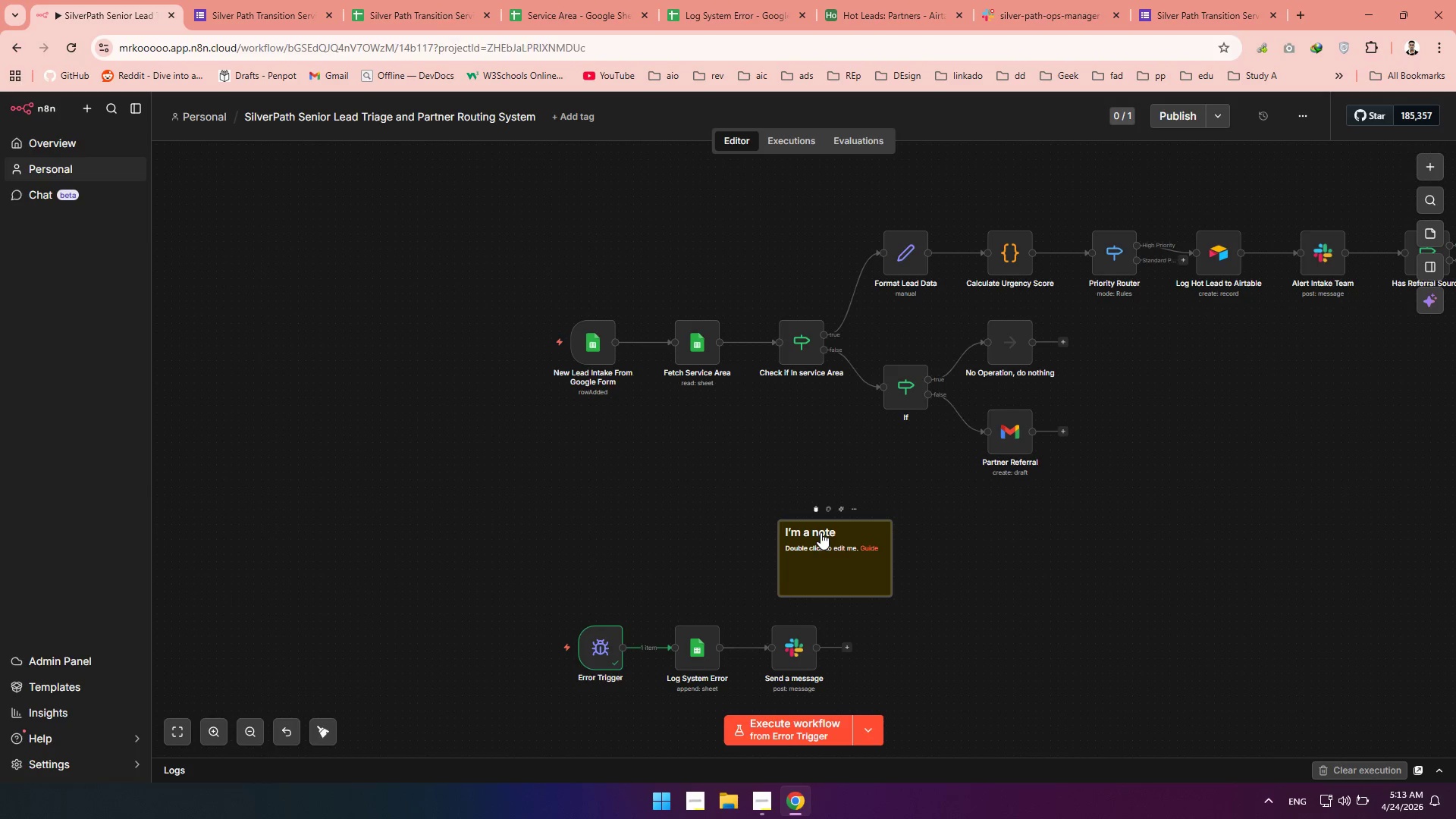 
triple_click([821, 532])
 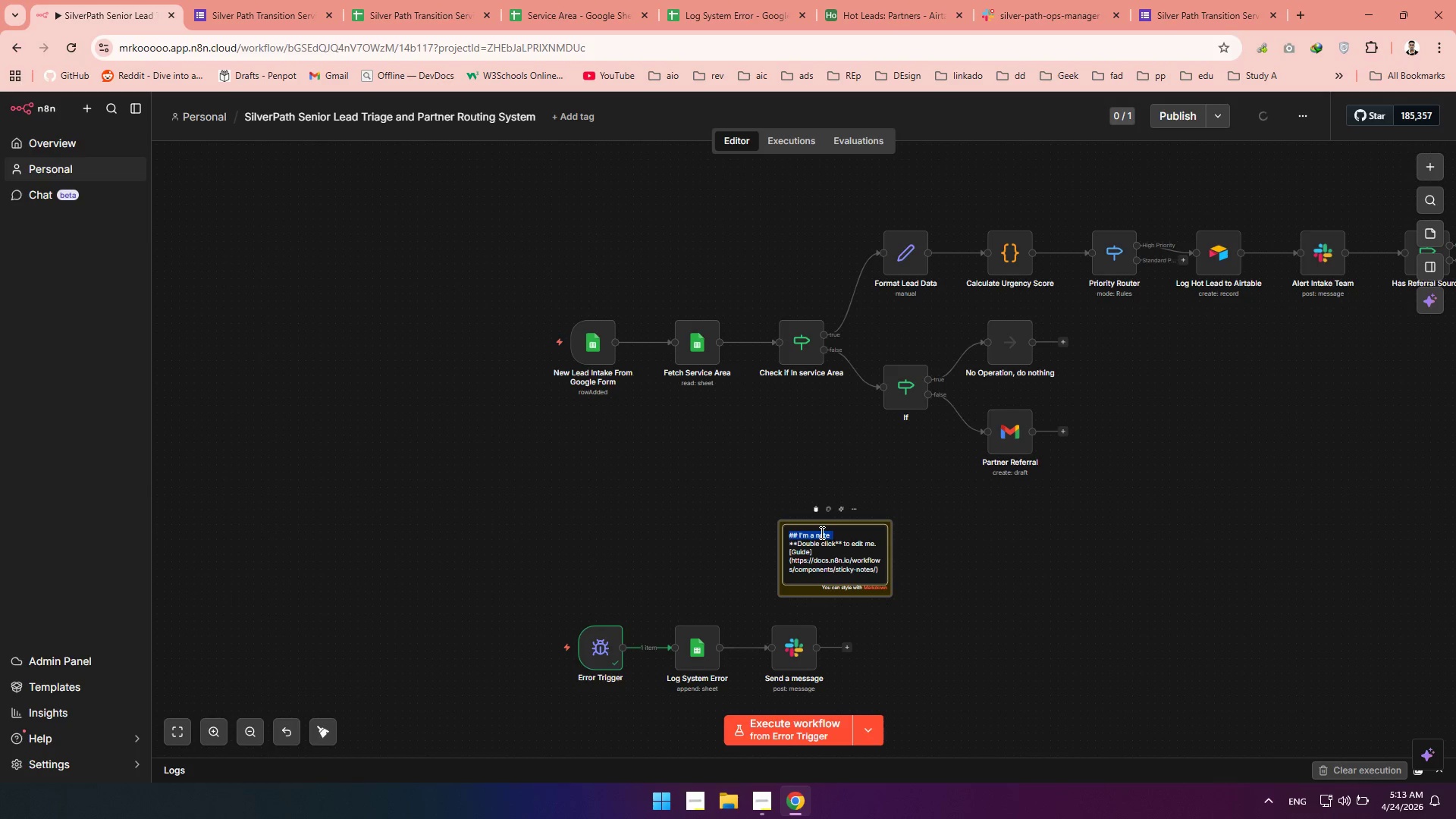 
left_click([841, 531])
 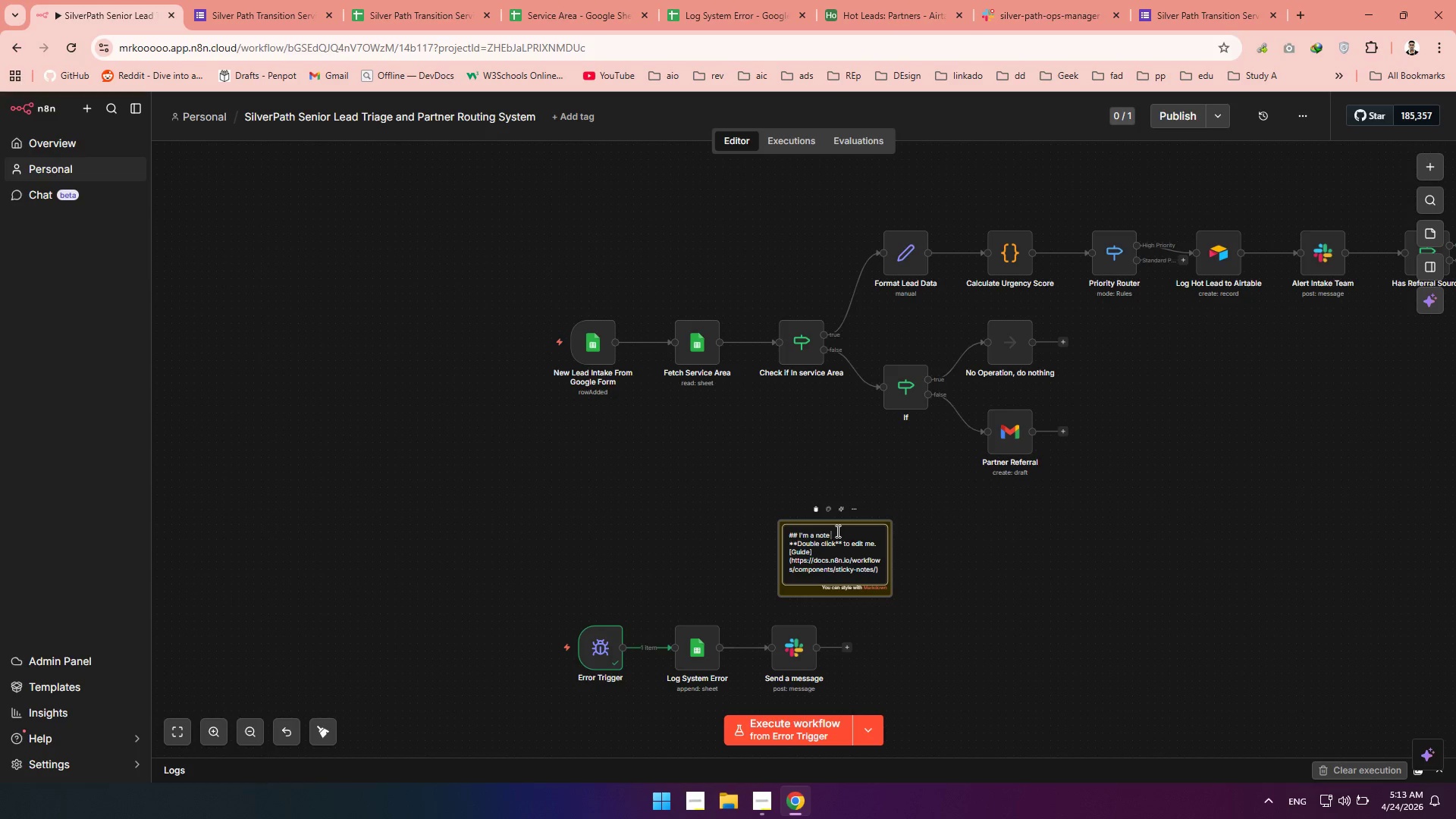 
left_click_drag(start_coordinate=[836, 531], to_coordinate=[797, 537])
 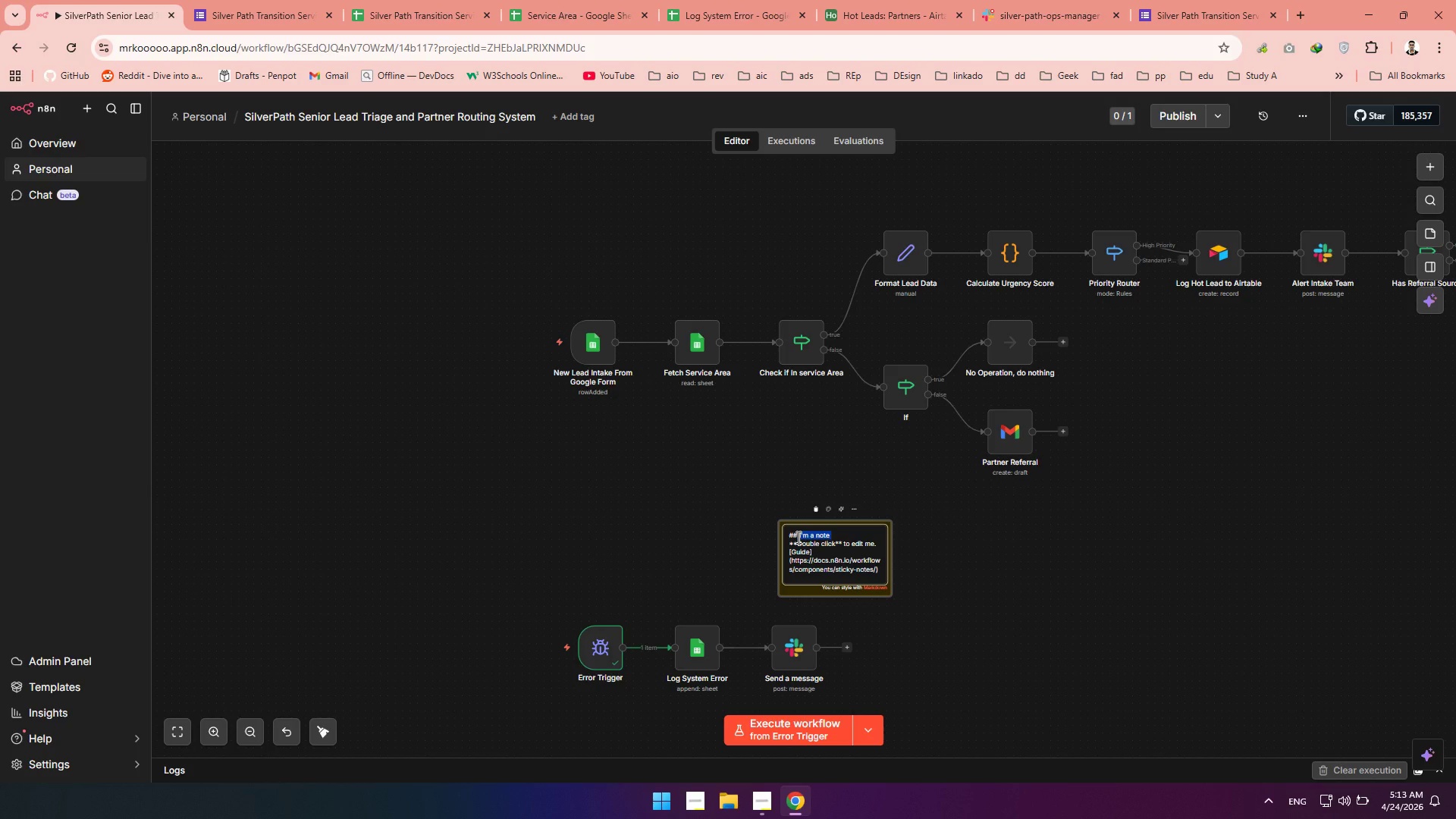 
type(Error Handel)
key(Backspace)
key(Backspace)
type(ler)
 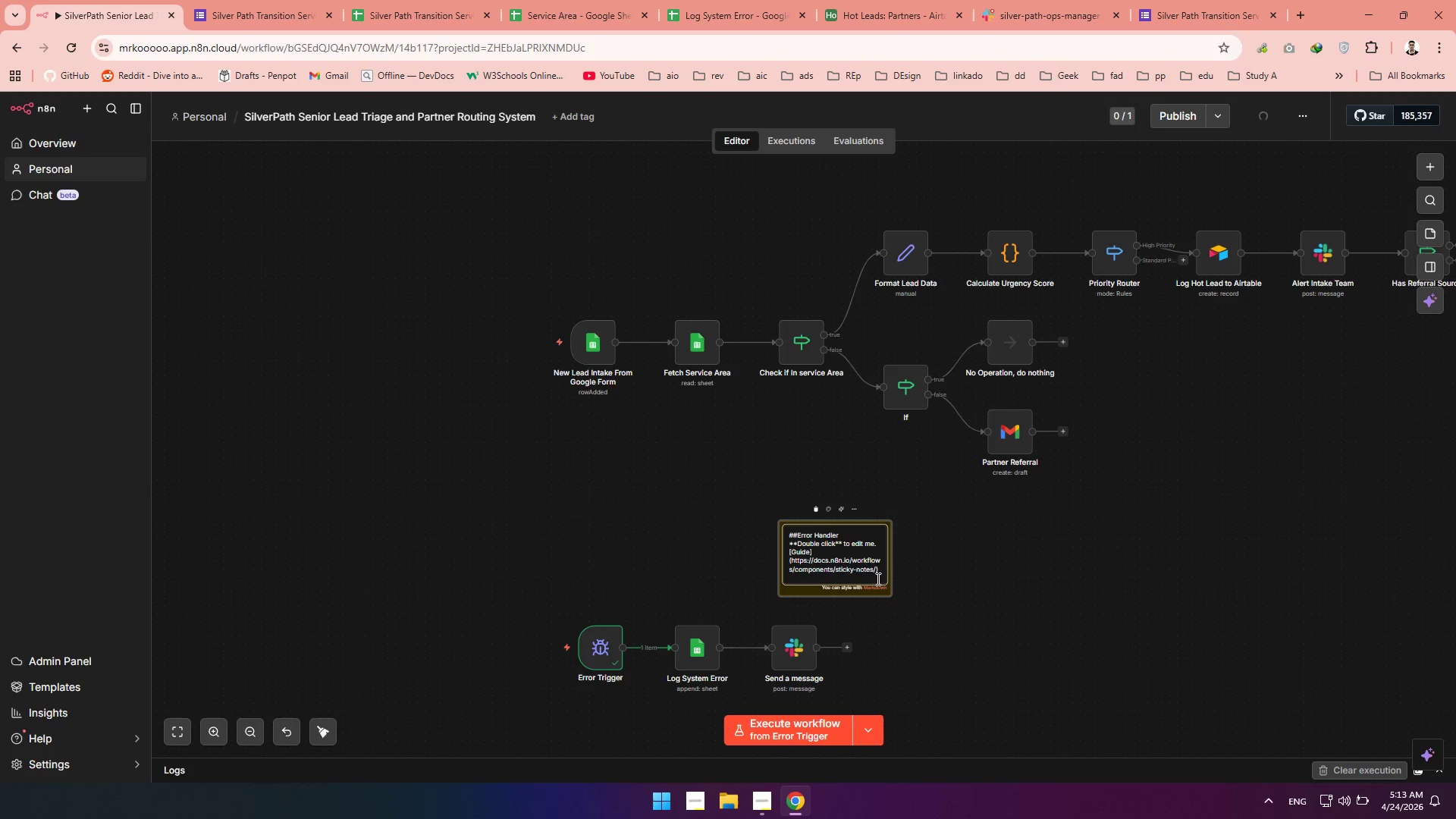 
left_click_drag(start_coordinate=[880, 569], to_coordinate=[789, 545])
 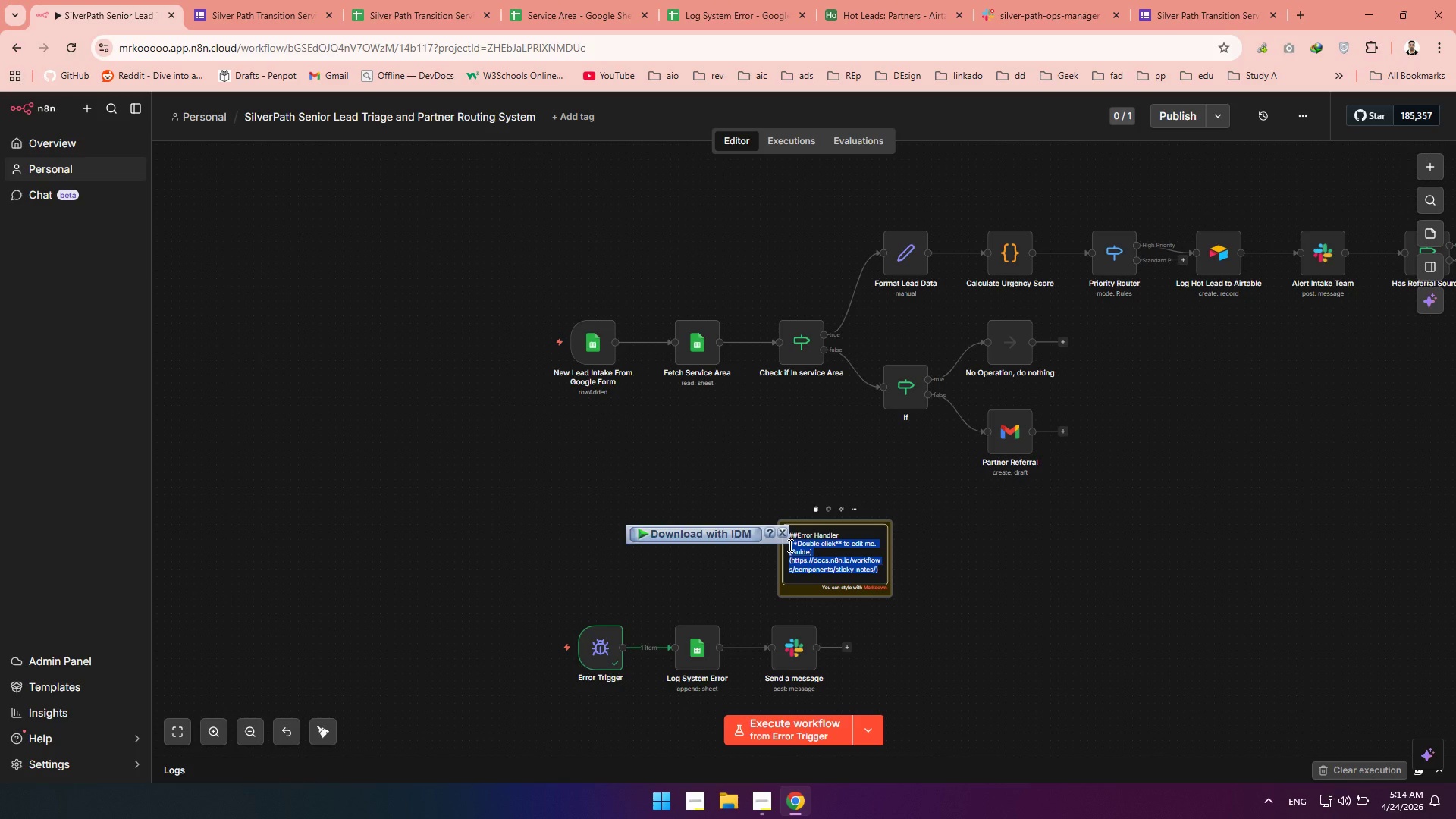 
type(When ever an error occurs it gets logged and )
key(Backspace)
key(Backspace)
key(Backspace)
key(Backspace)
type(into the system error google sheet and the ops manager is notified through a slack chal)
key(Backspace)
type(nnel with the workflow details and the error message)
 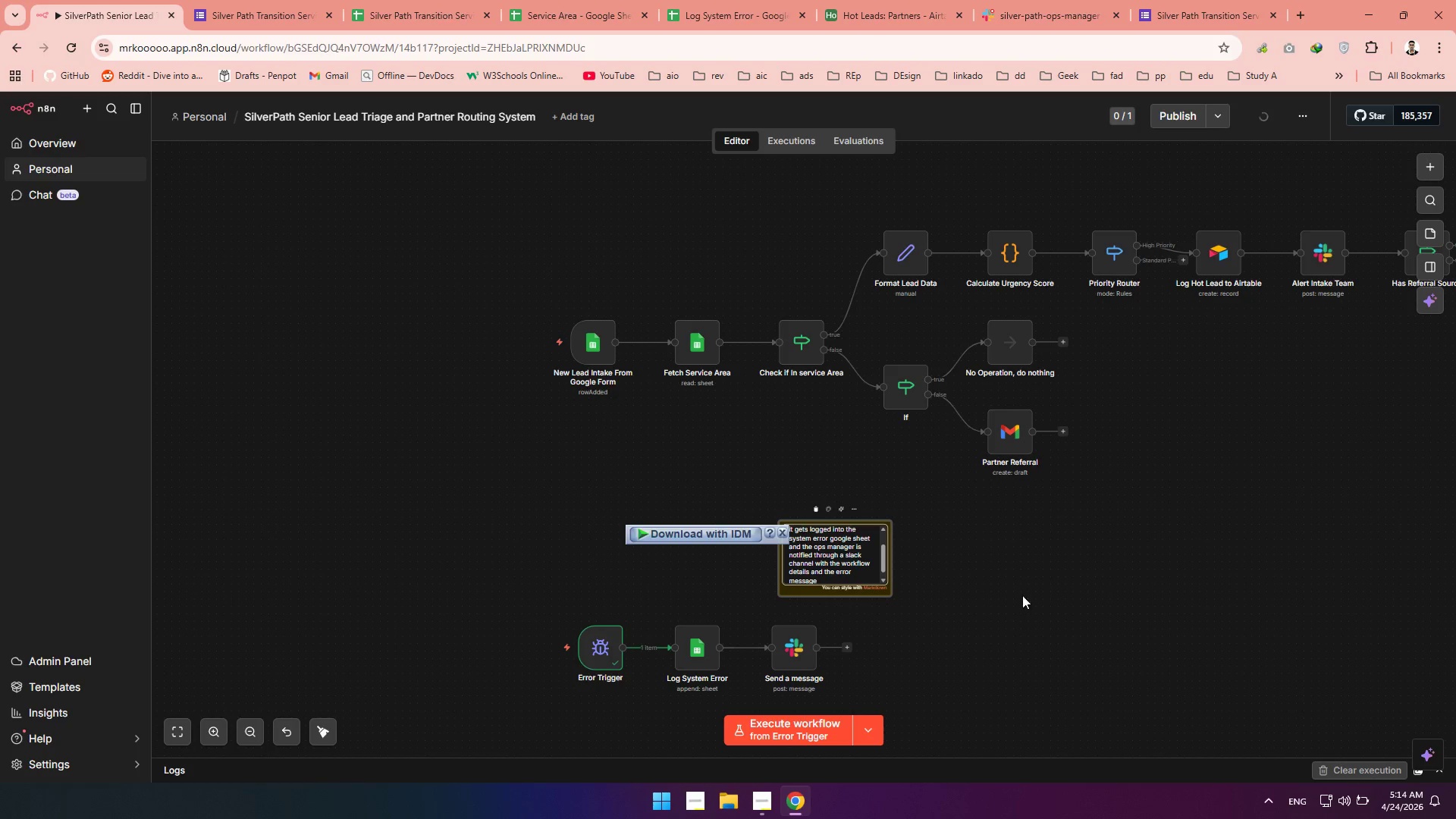 
left_click_drag(start_coordinate=[1066, 594], to_coordinate=[1060, 595])
 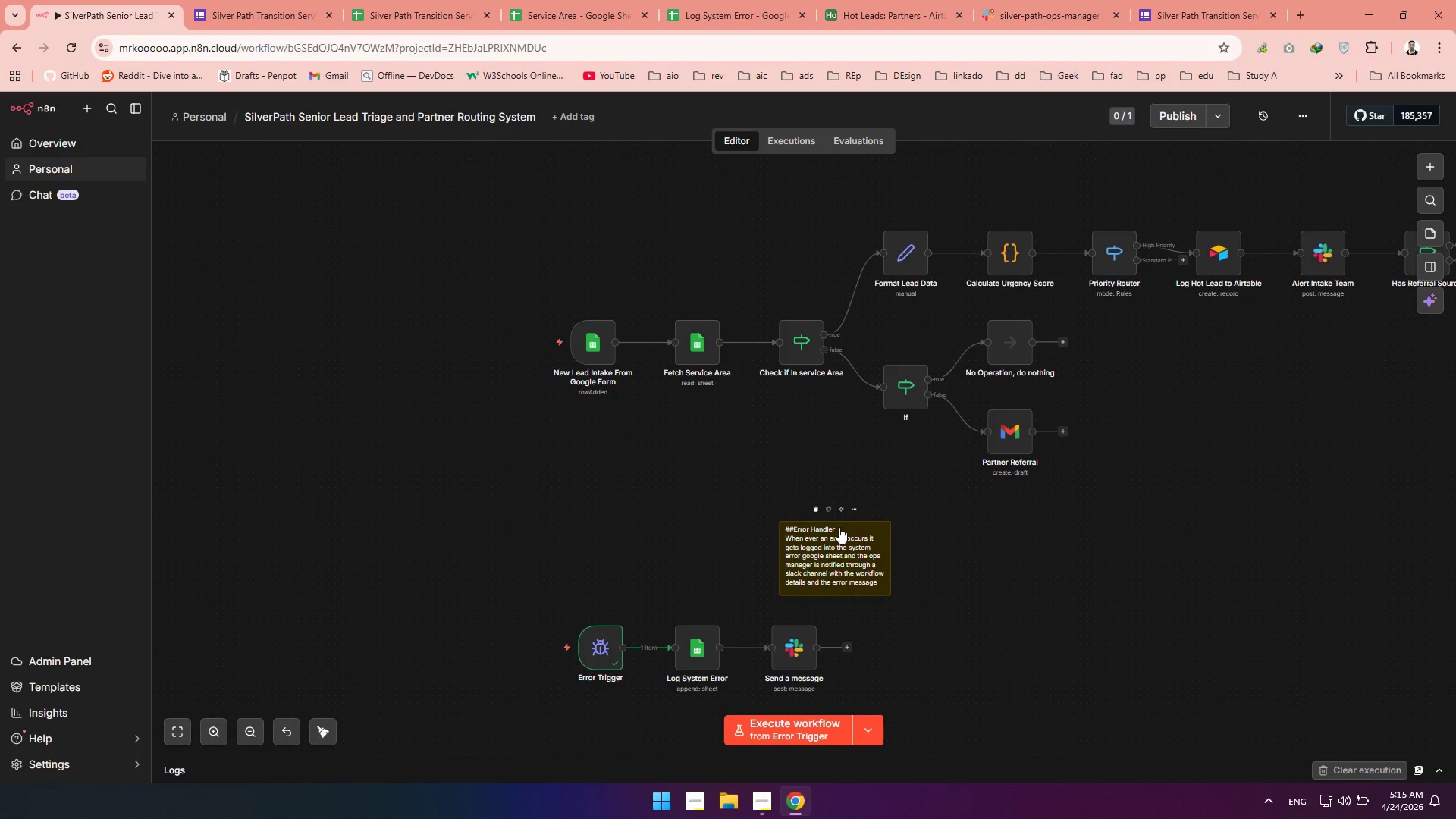 
wait(5.36)
 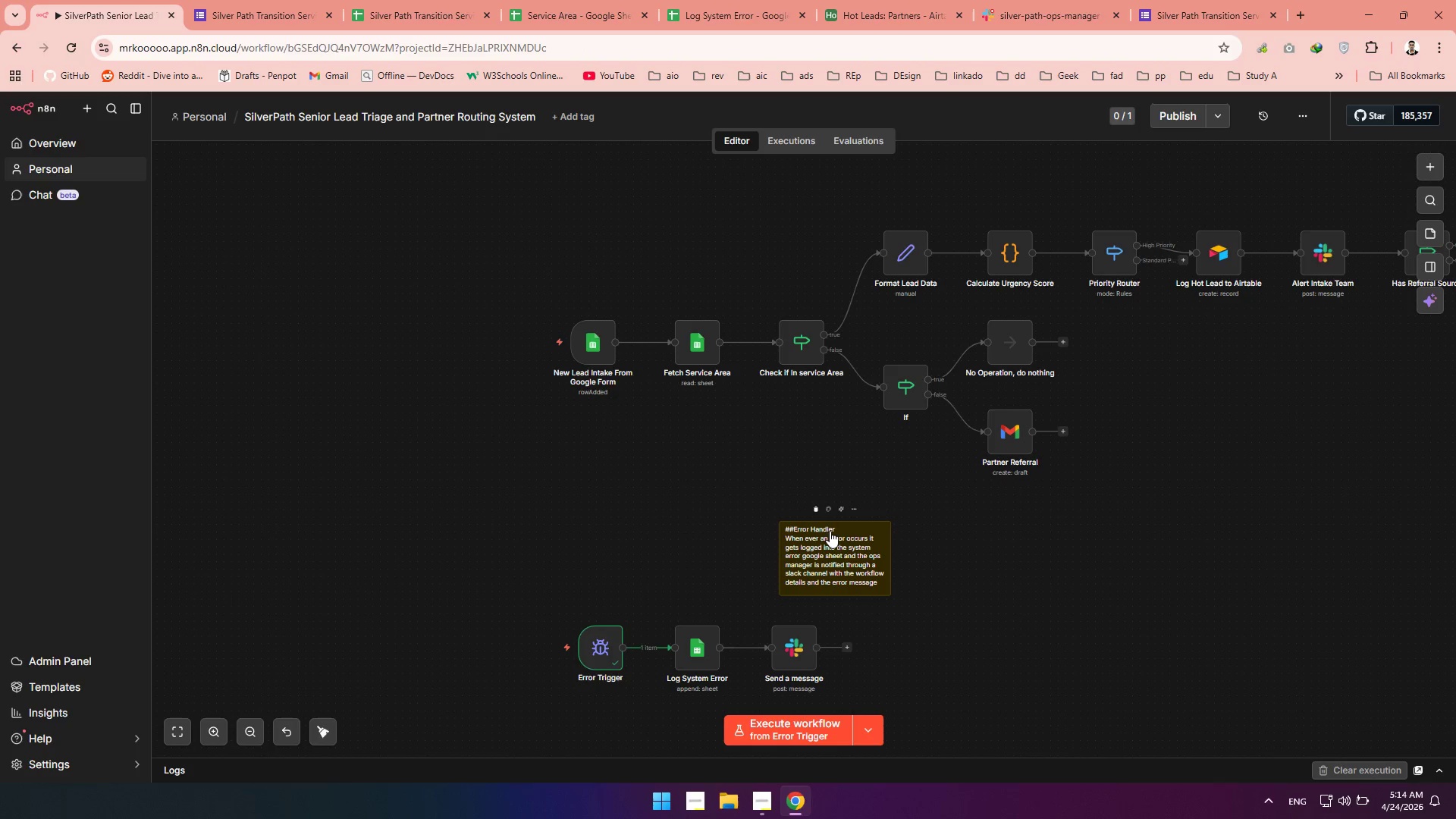 
double_click([839, 527])
 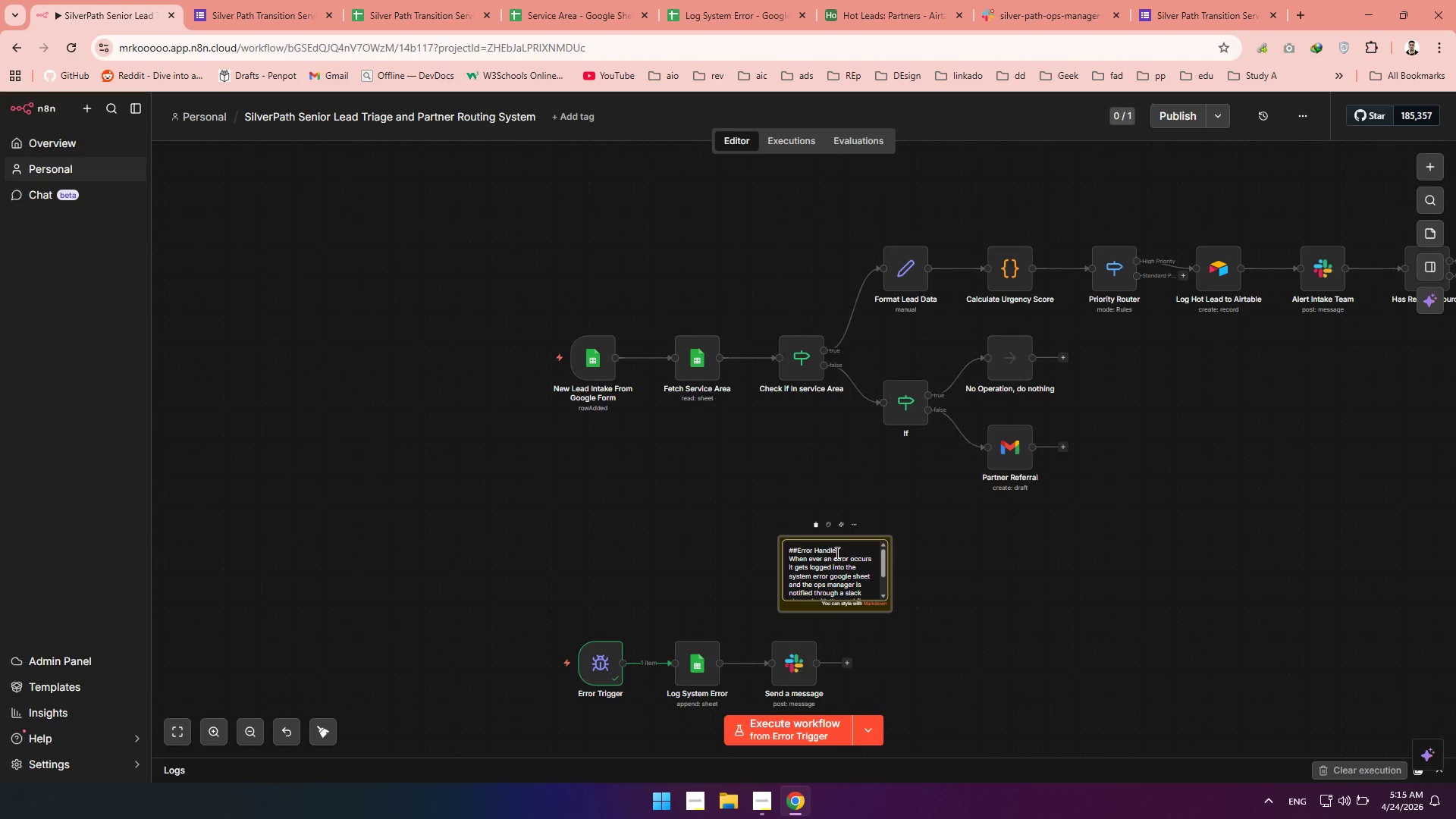 
left_click_drag(start_coordinate=[856, 547], to_coordinate=[789, 545])
 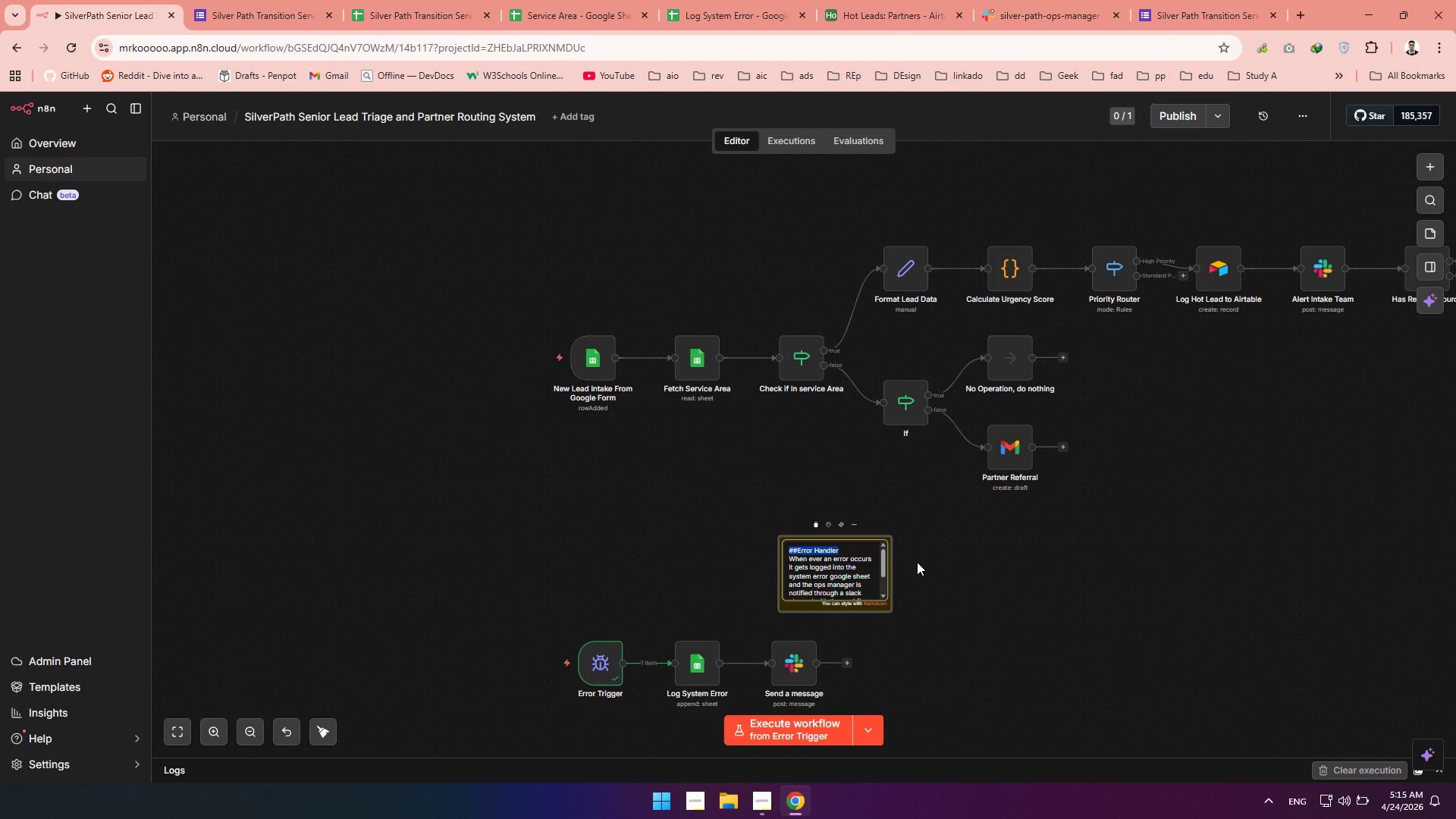 
left_click([917, 562])
 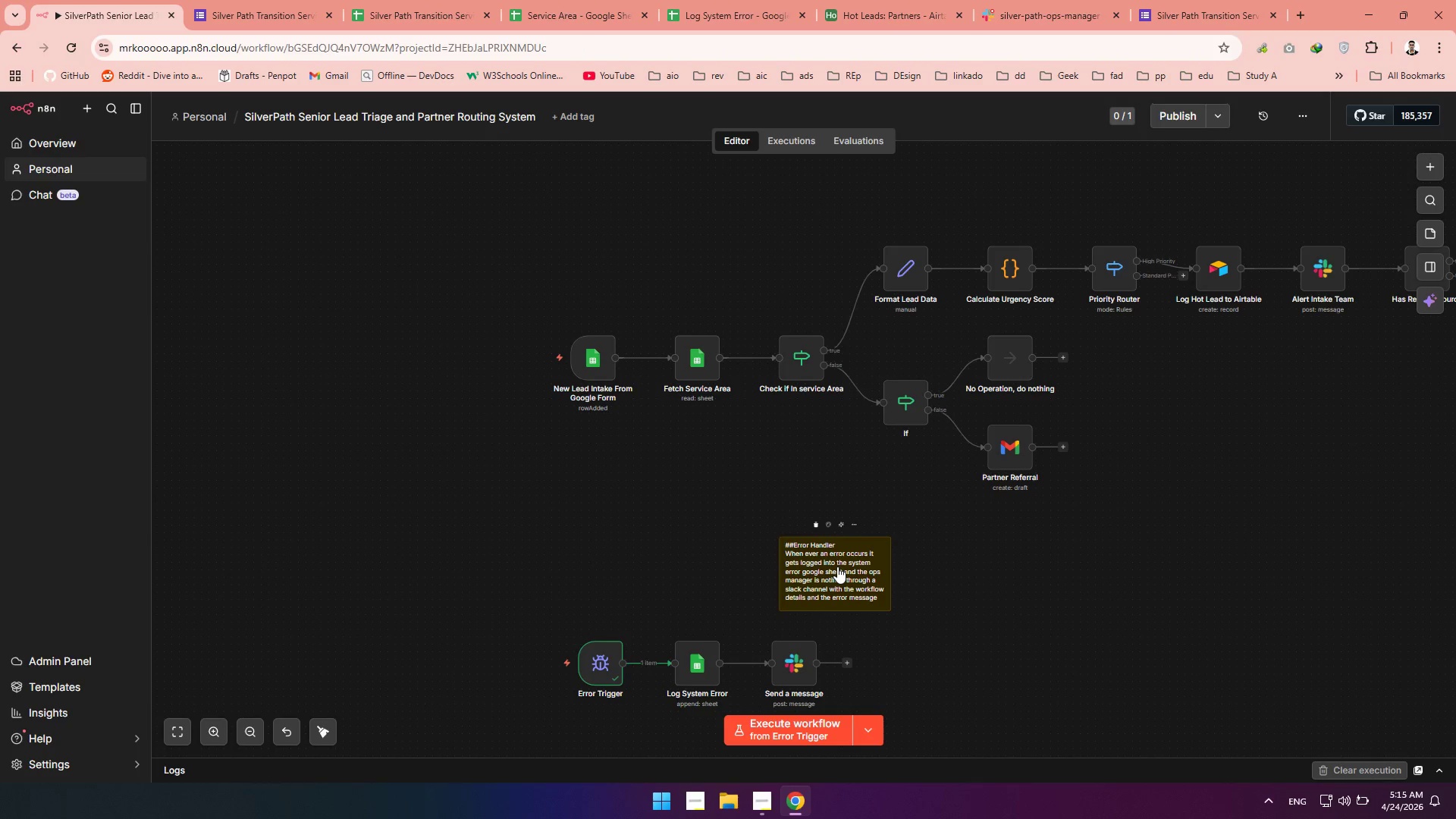 
double_click([837, 566])
 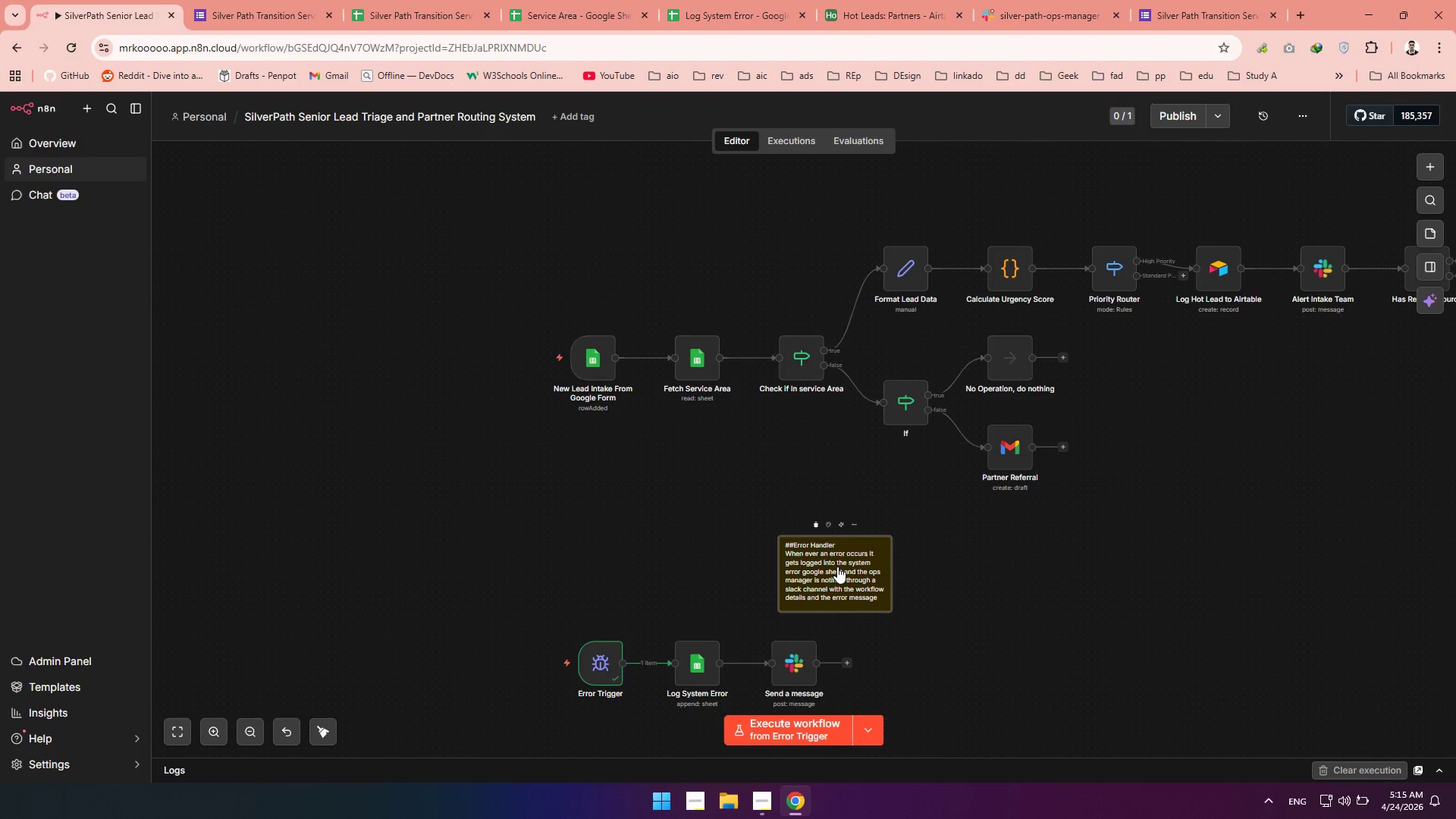 
triple_click([837, 566])
 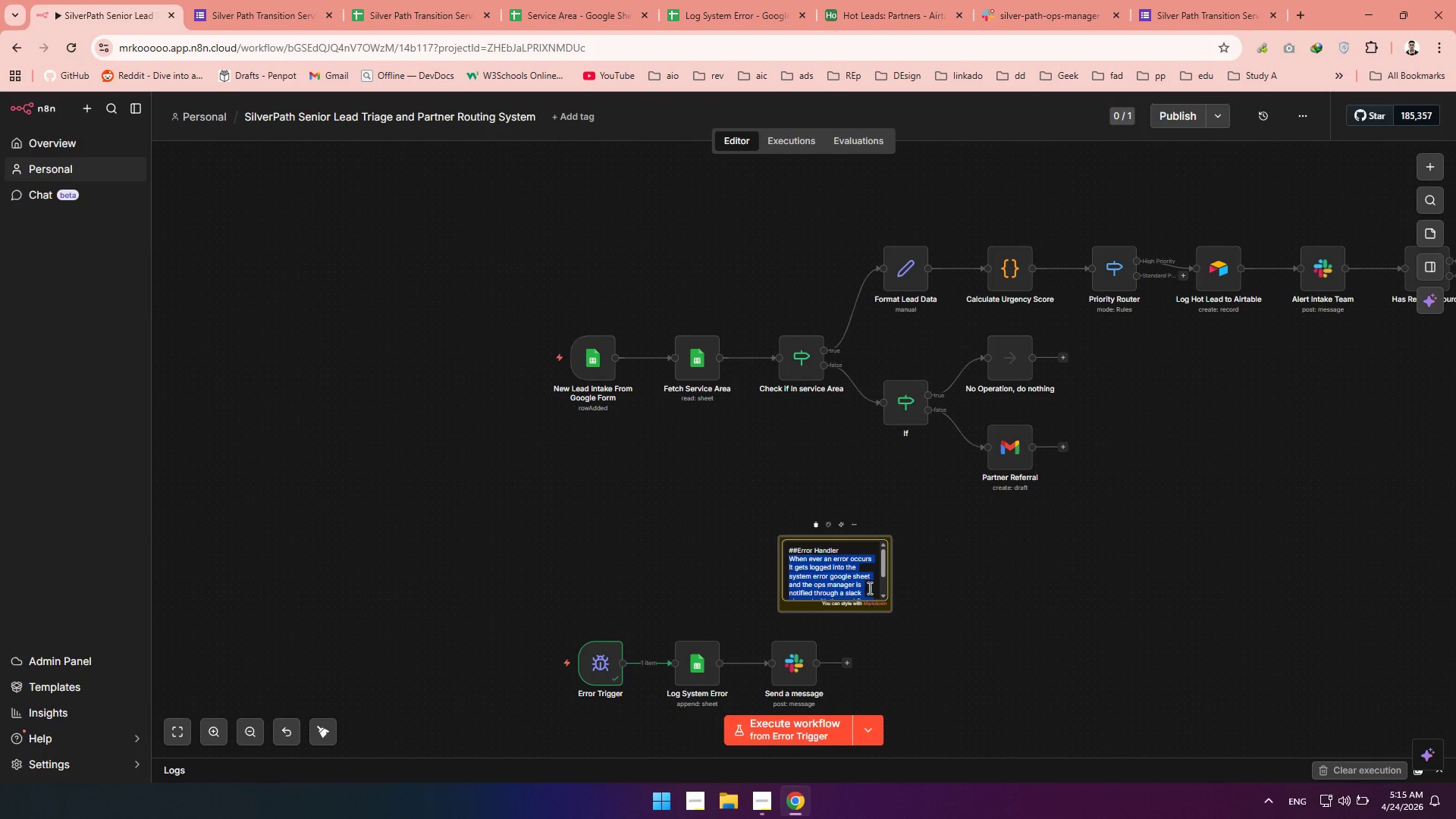 
left_click([868, 582])
 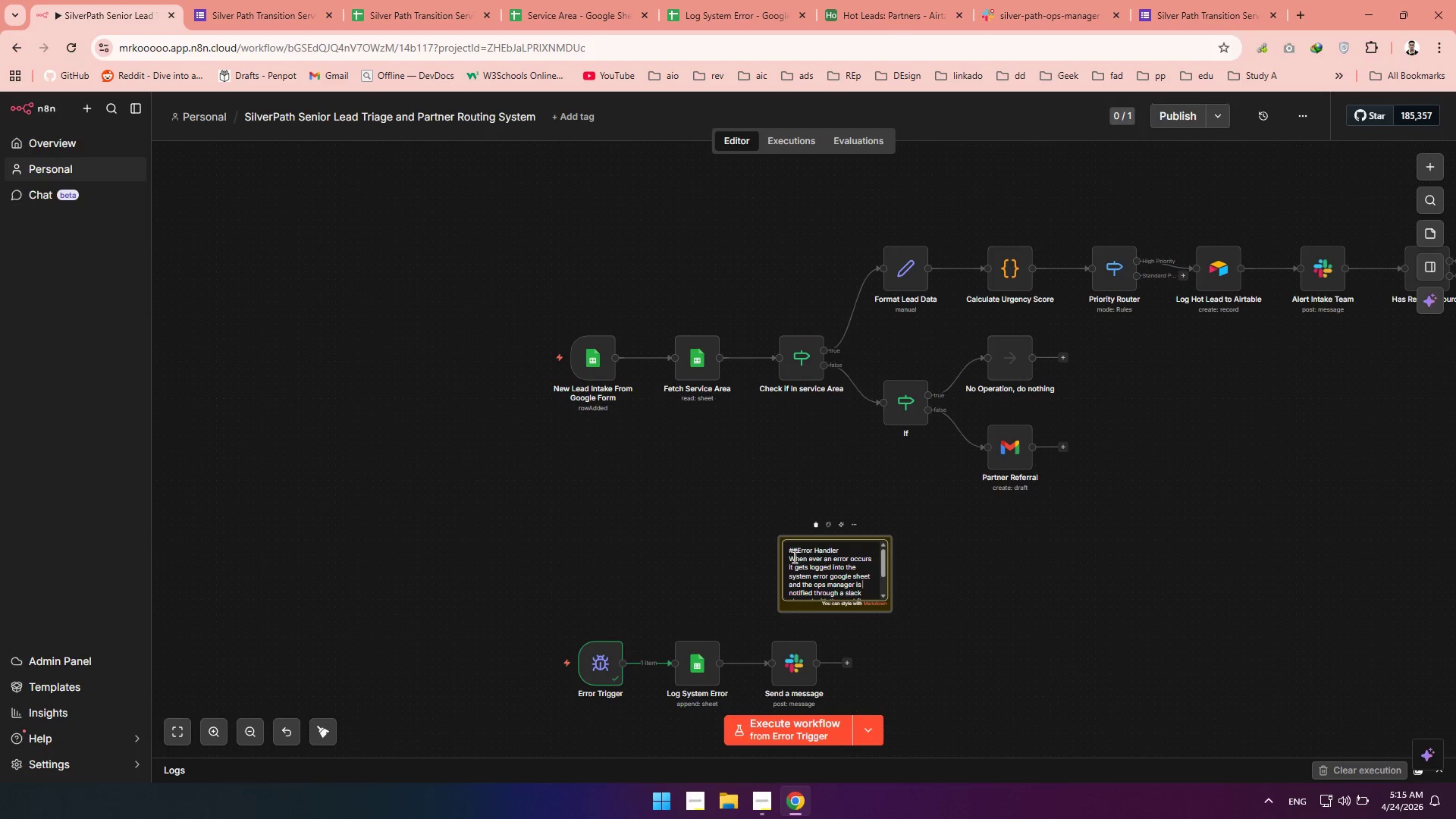 
left_click_drag(start_coordinate=[789, 557], to_coordinate=[909, 620])
 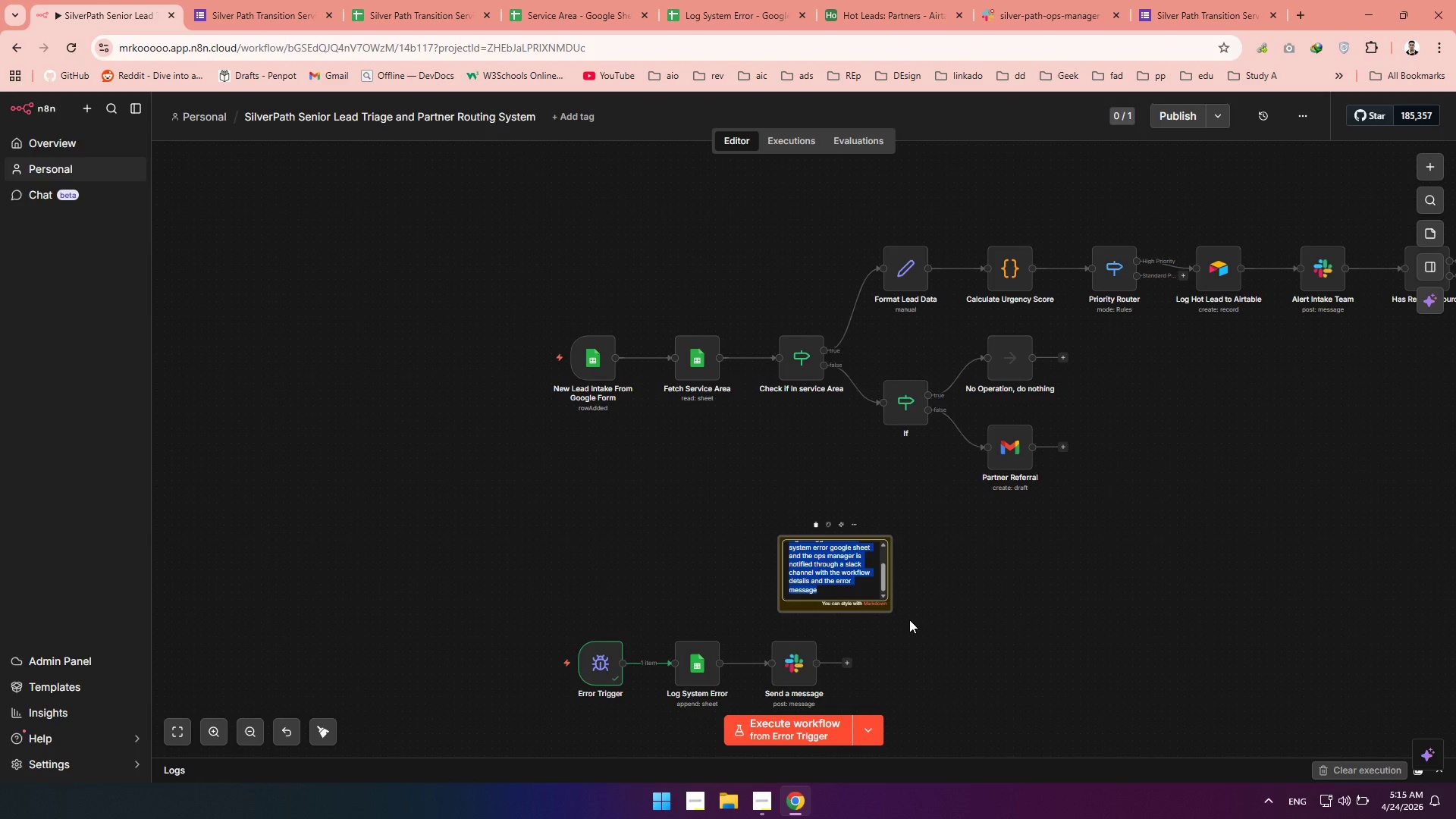 
key(Control+X)
 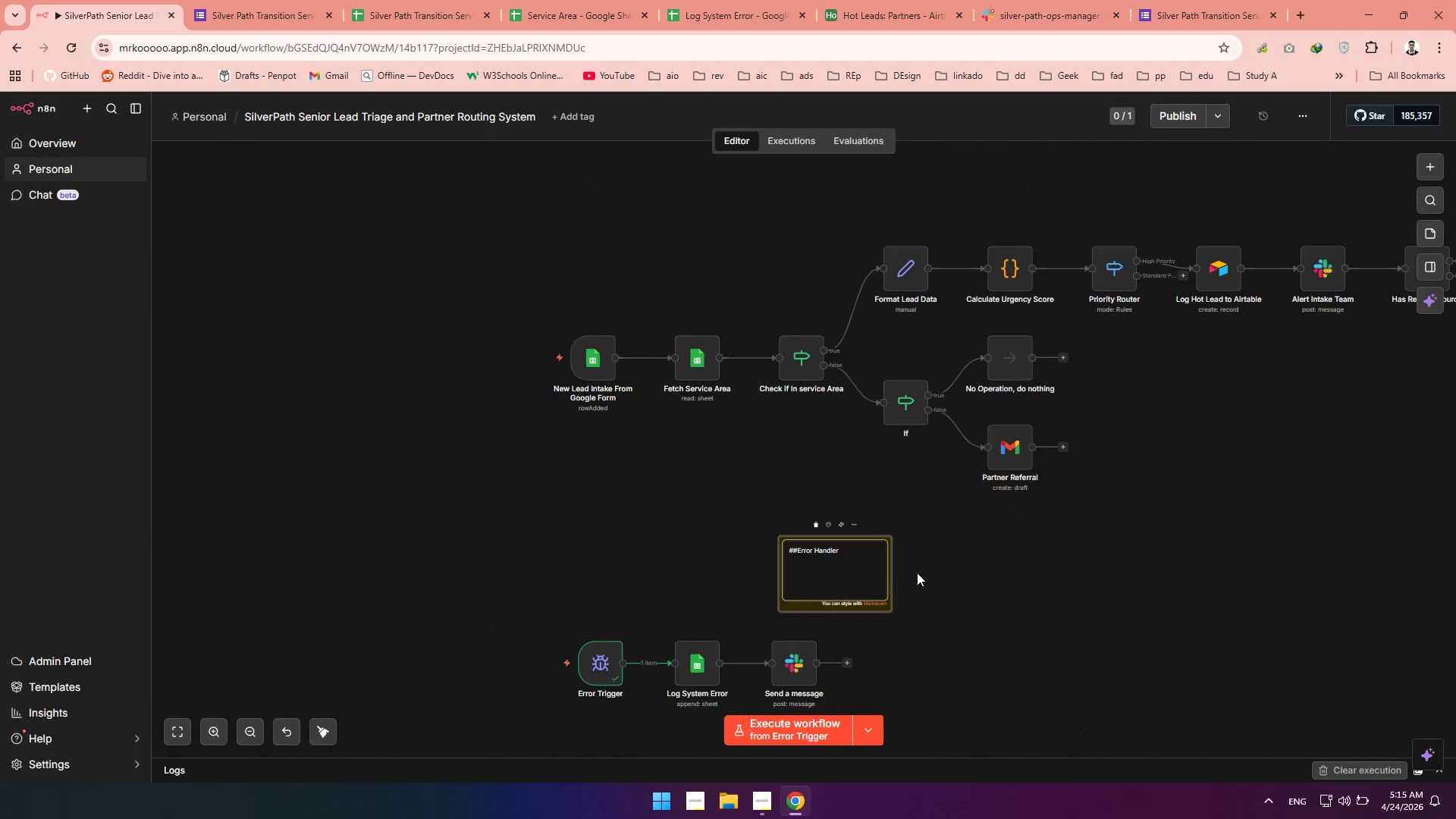 
left_click_drag(start_coordinate=[927, 573], to_coordinate=[907, 562])
 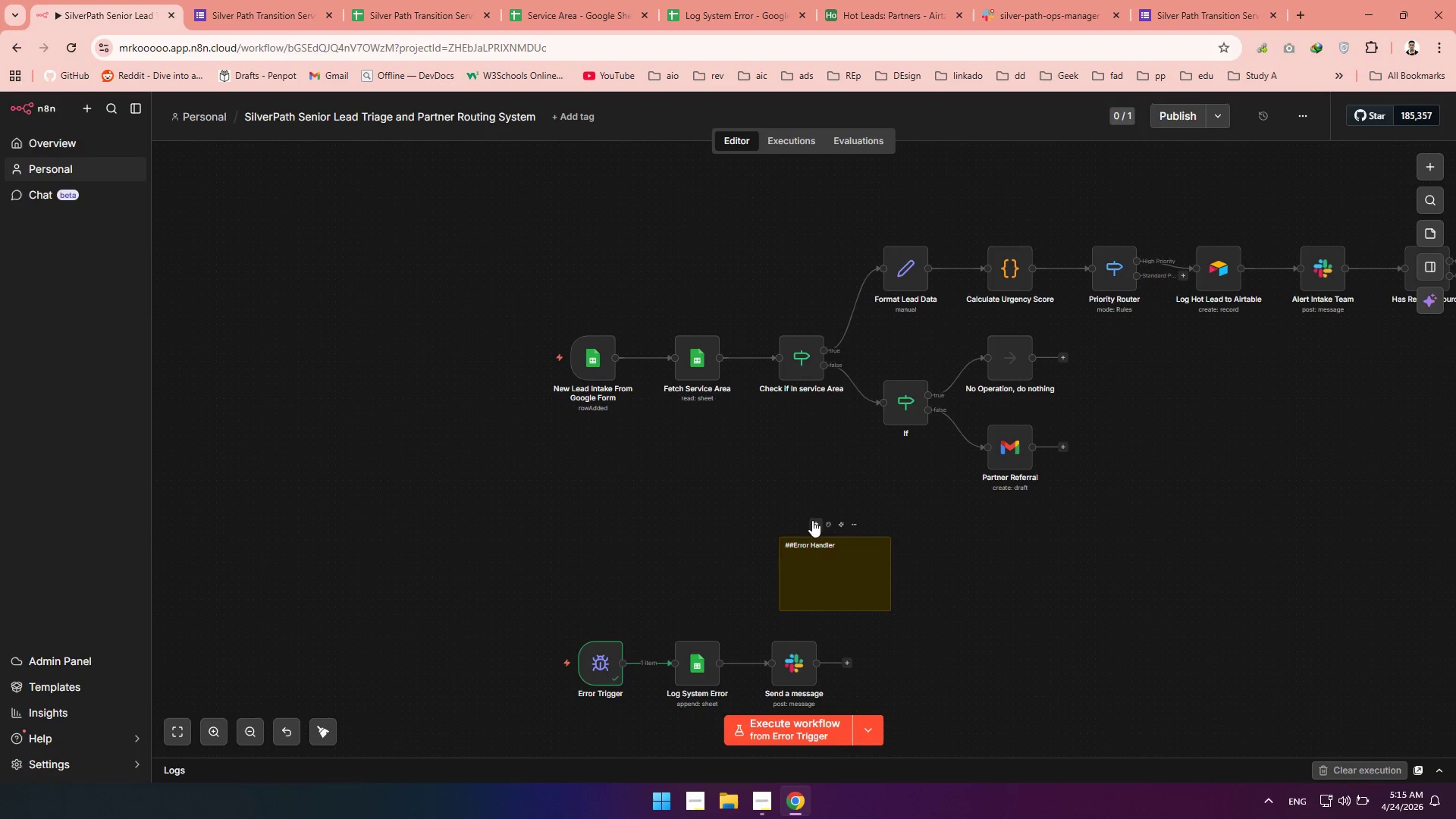 
left_click([812, 521])
 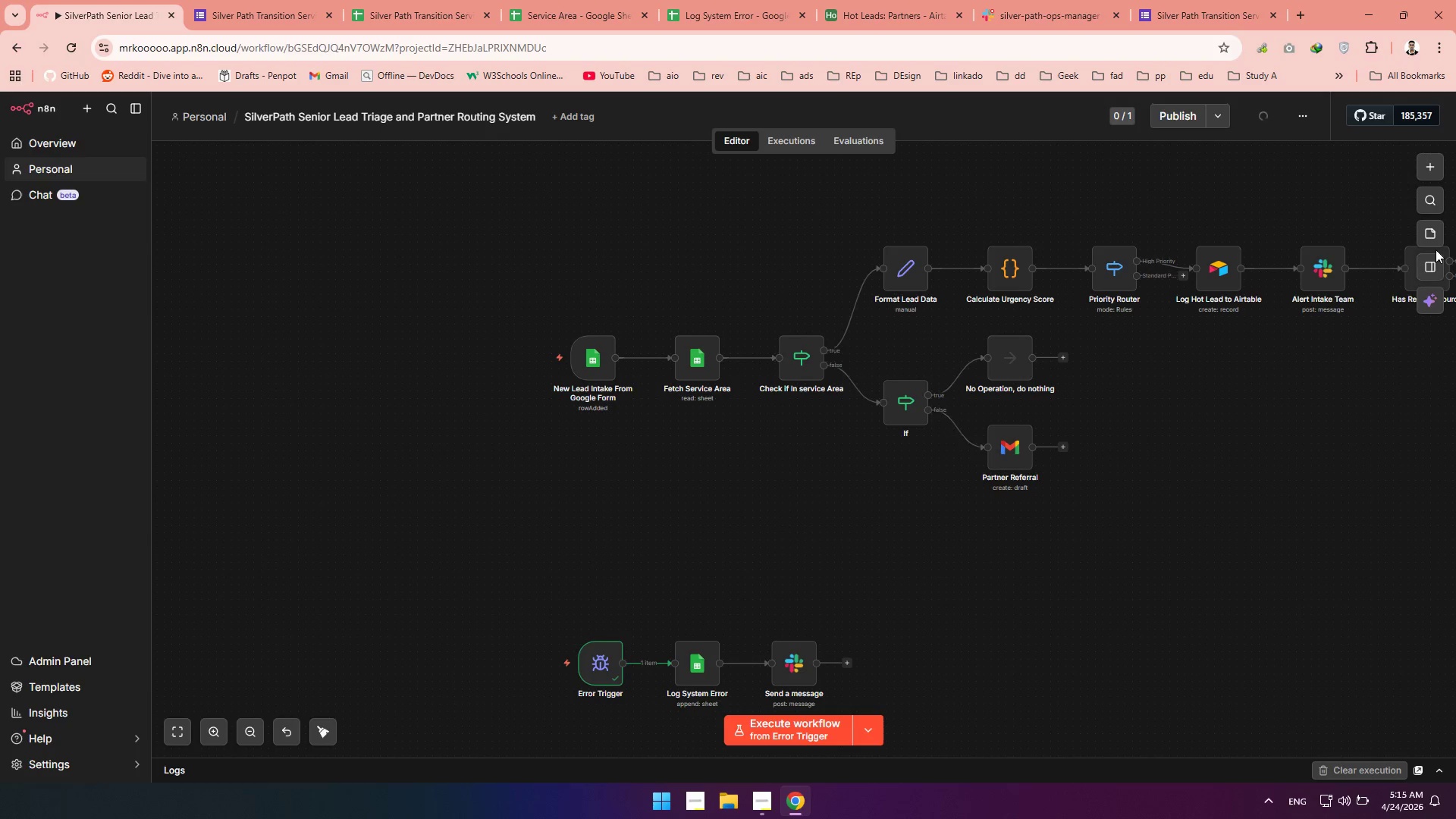 
left_click([1436, 239])
 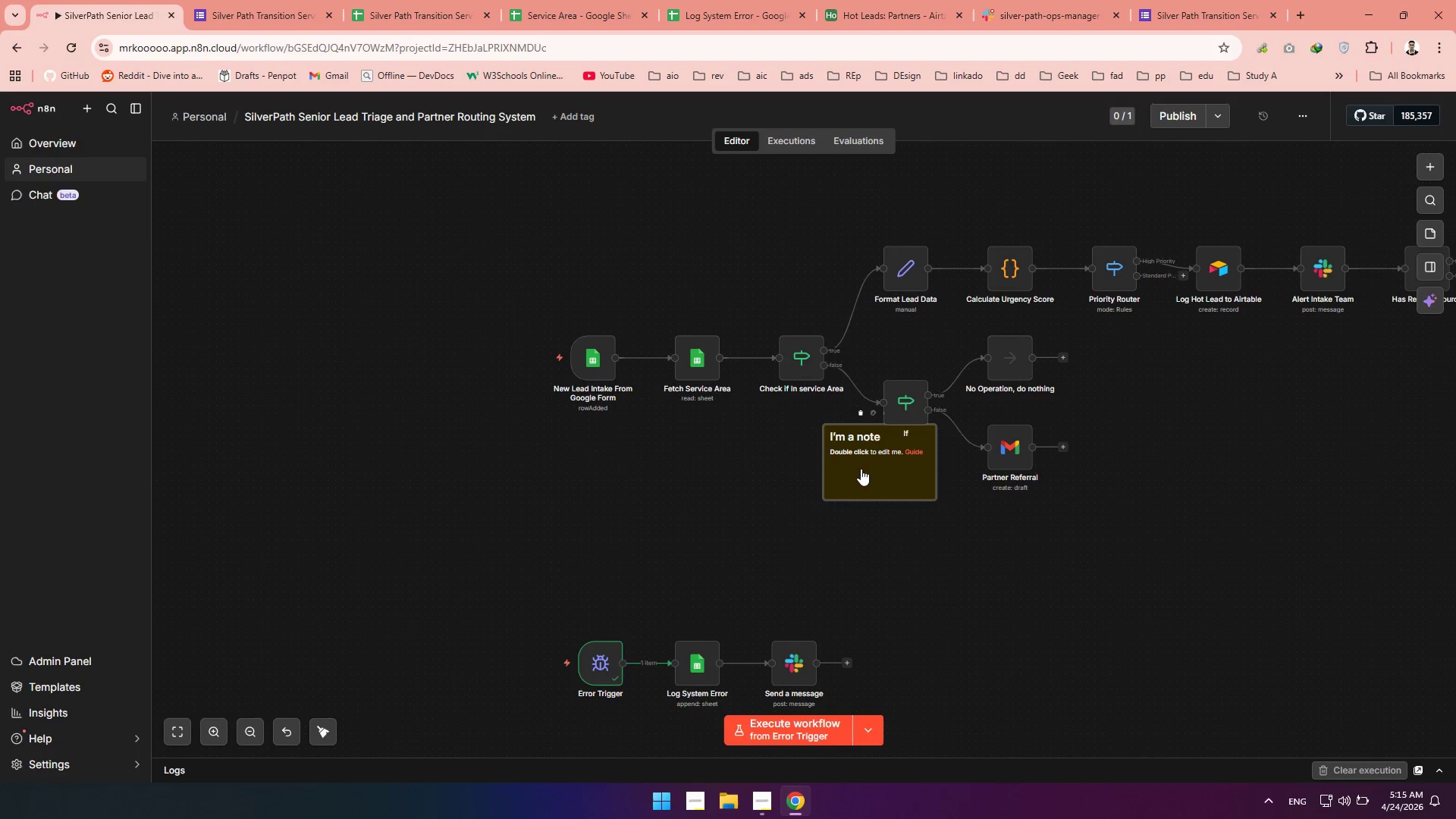 
double_click([861, 469])
 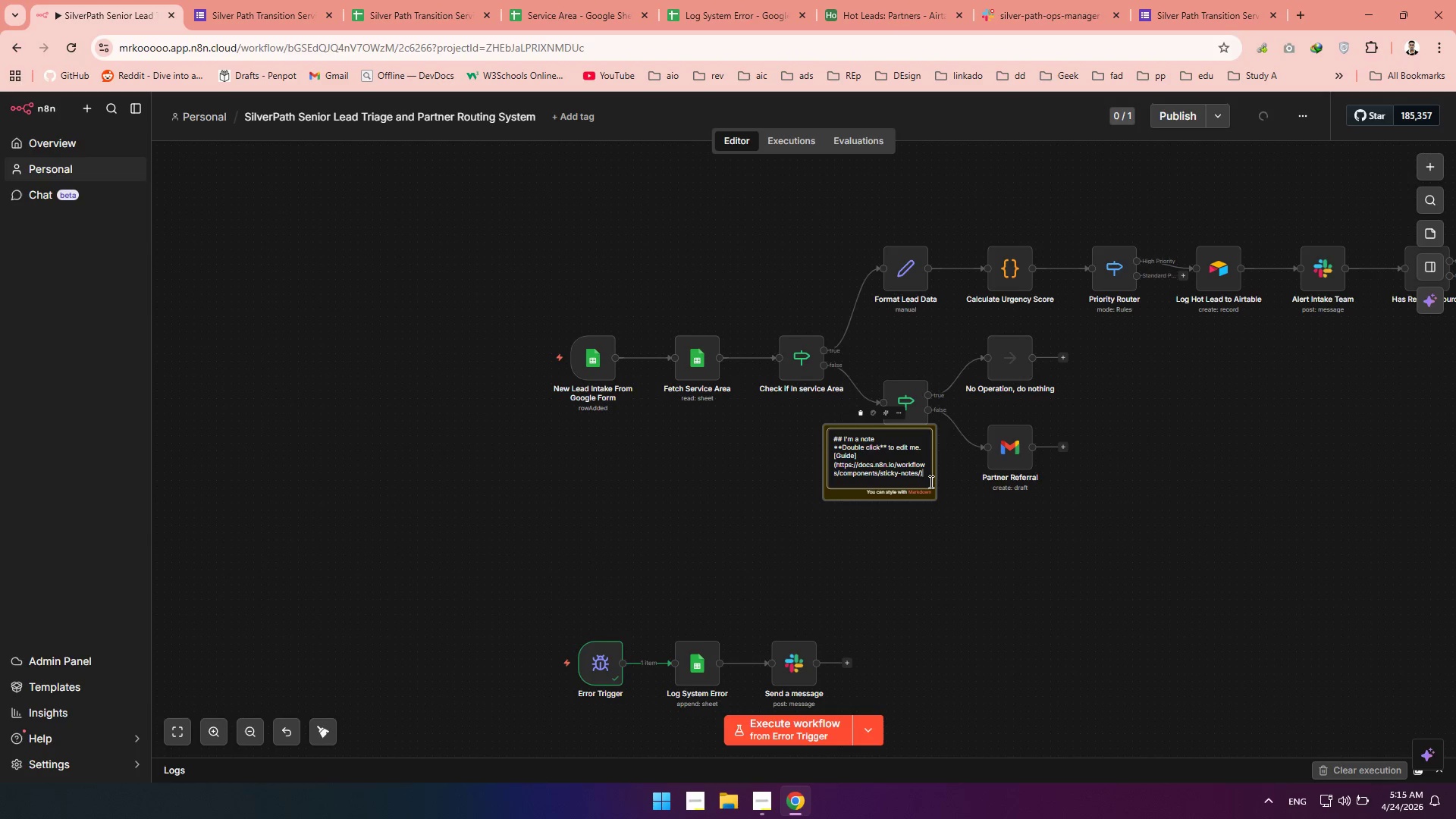 
left_click_drag(start_coordinate=[930, 482], to_coordinate=[833, 450])
 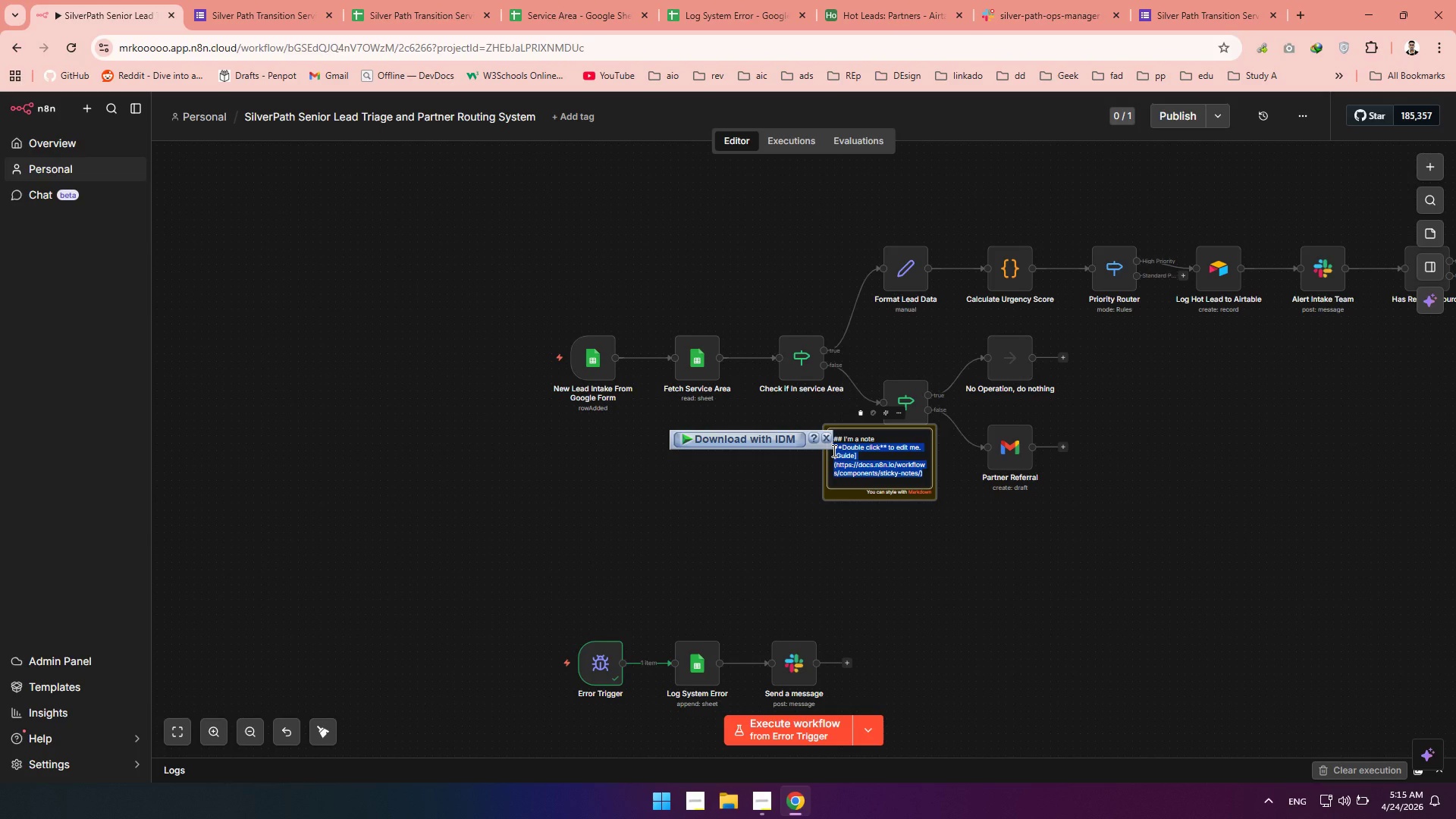 
key(Control+V)
 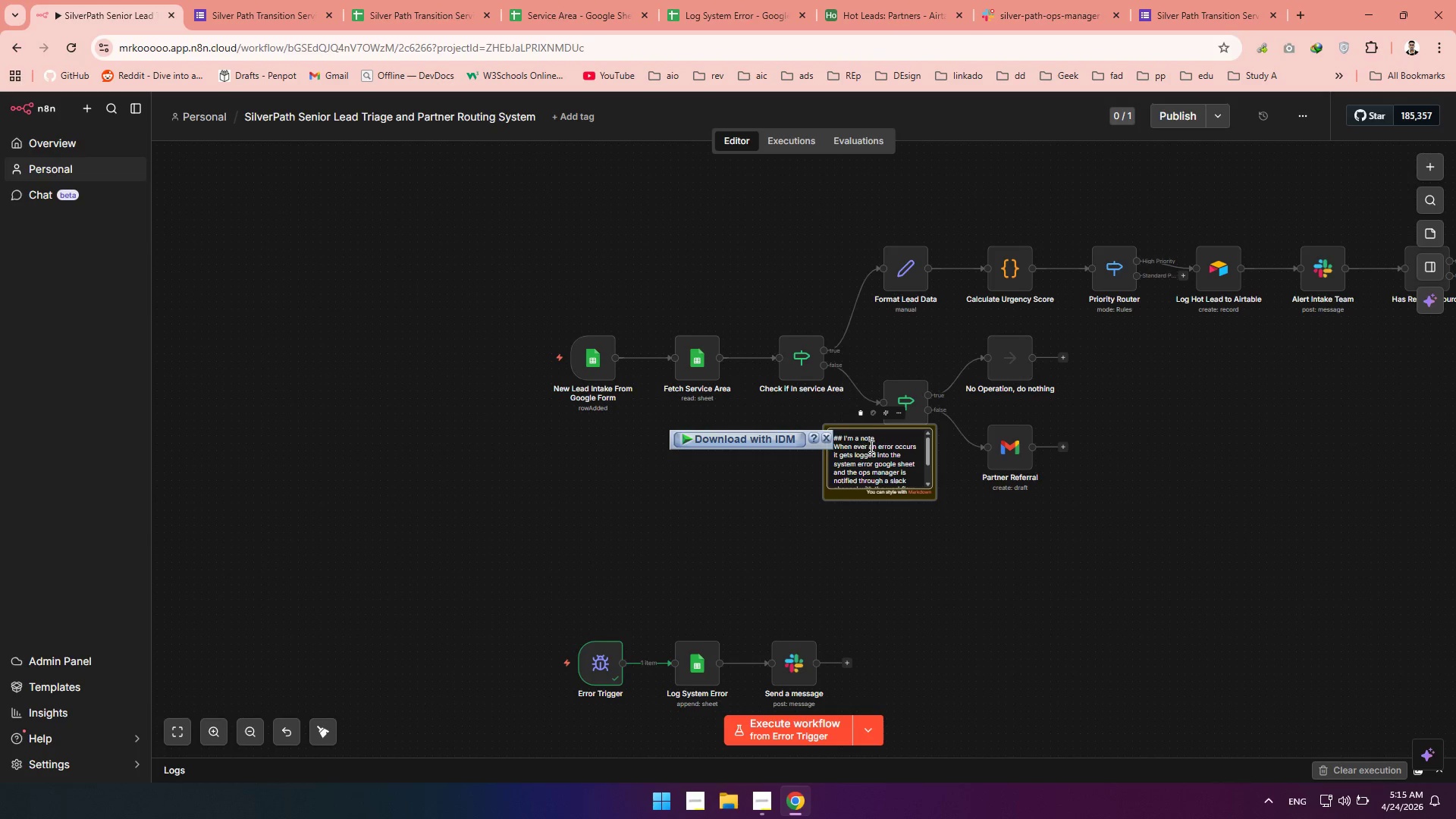 
left_click_drag(start_coordinate=[878, 437], to_coordinate=[843, 440])
 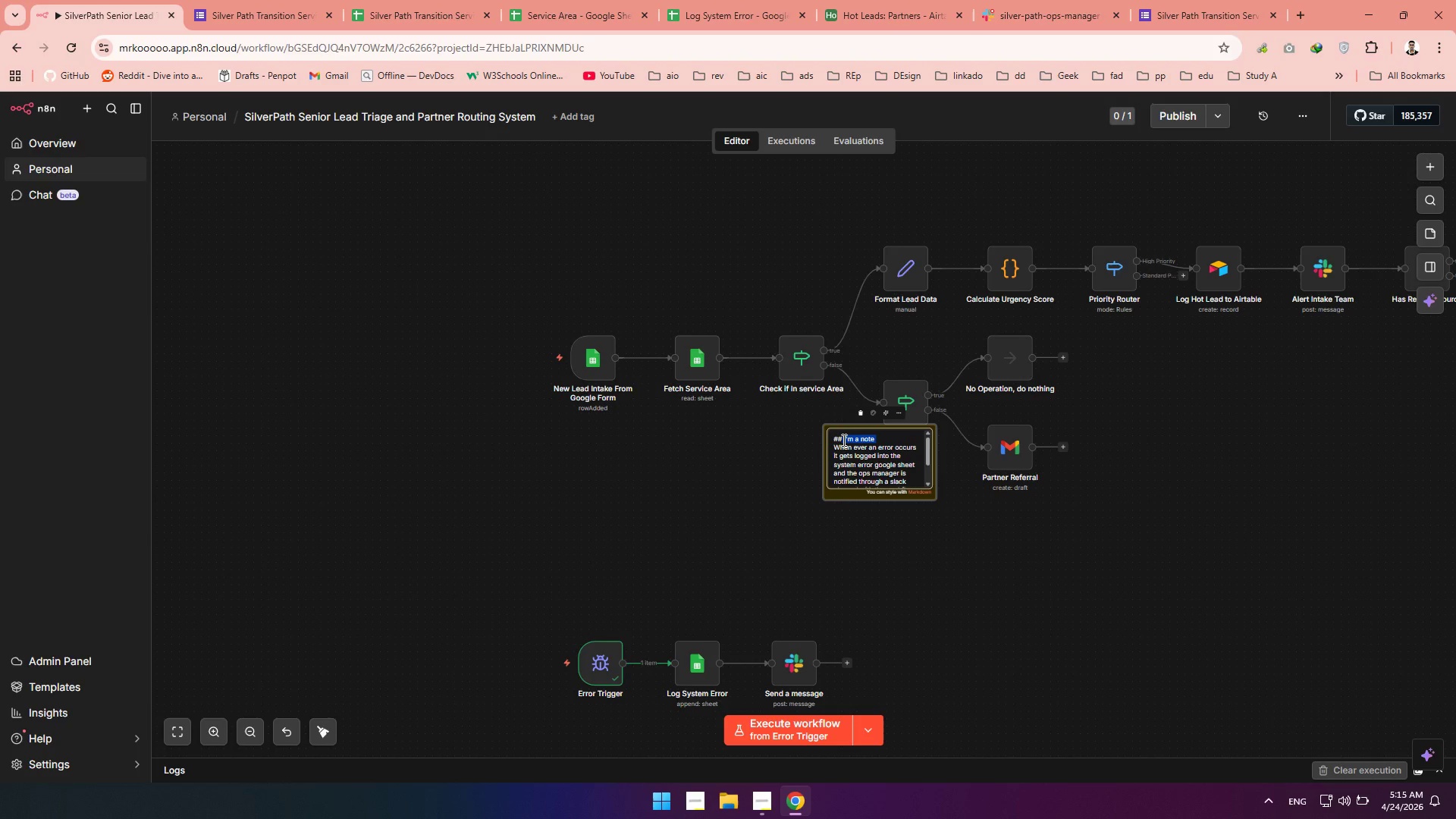 
type( Error Handler)
 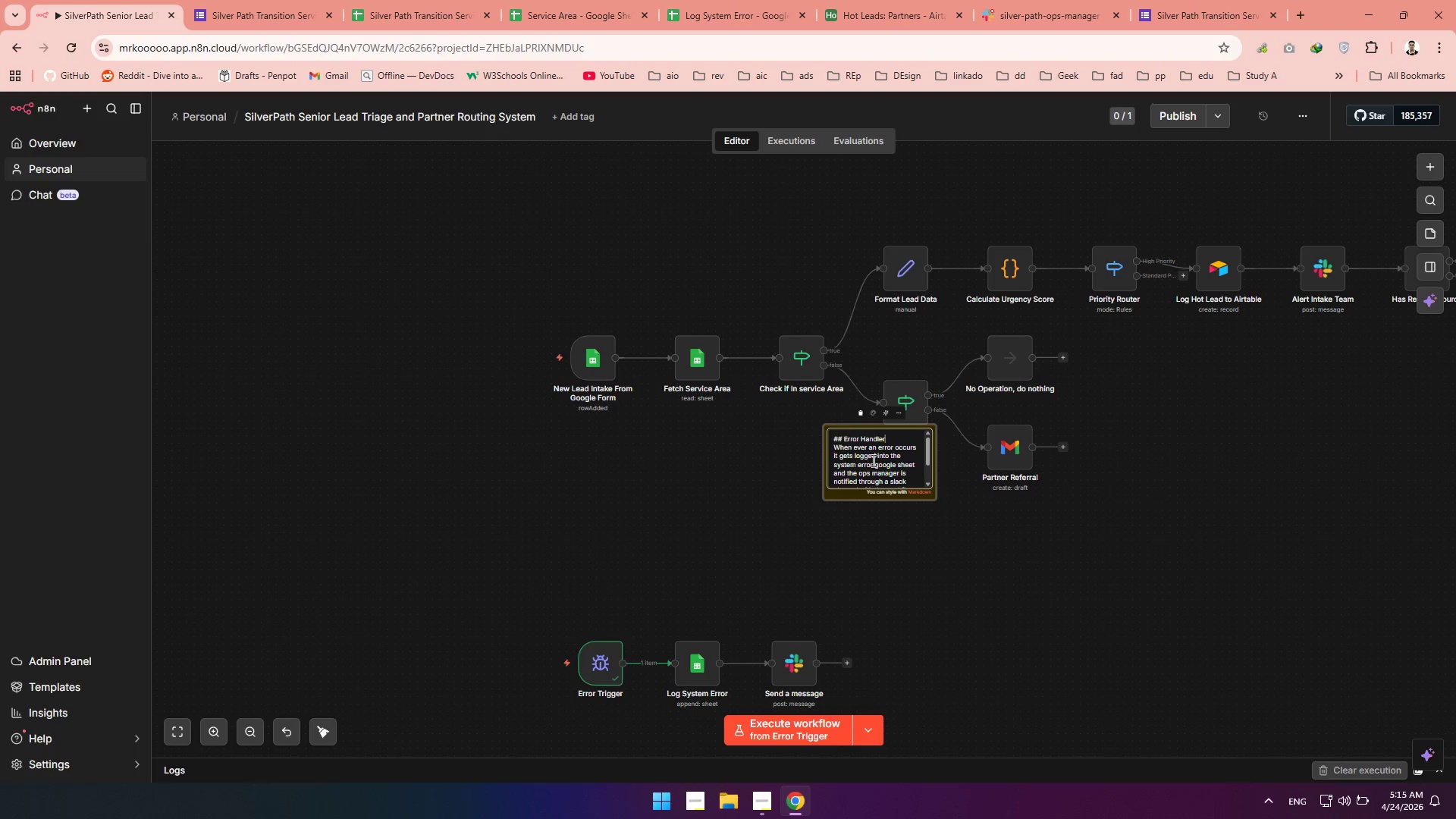 
left_click([952, 563])
 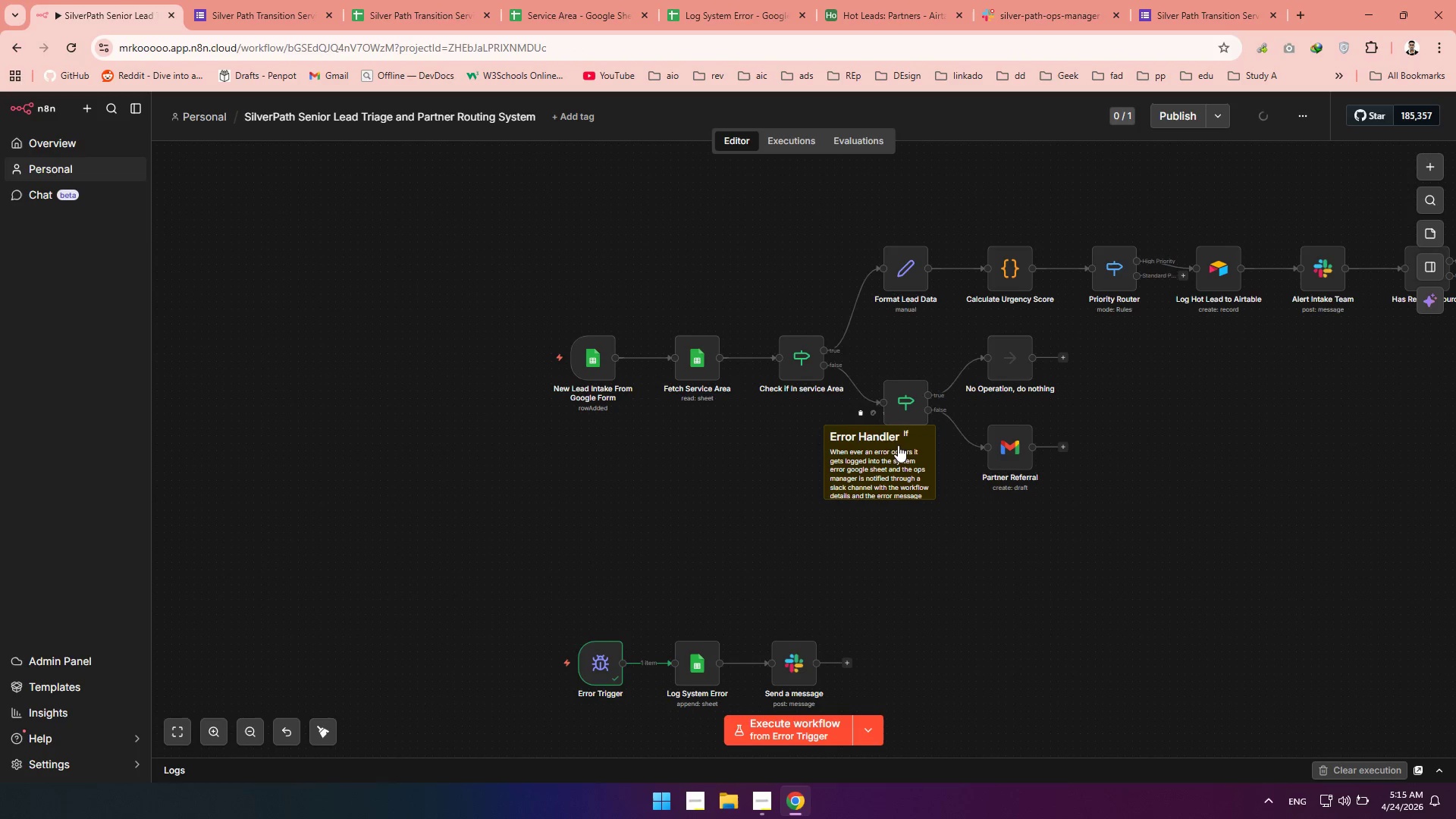 
left_click_drag(start_coordinate=[860, 452], to_coordinate=[617, 570])
 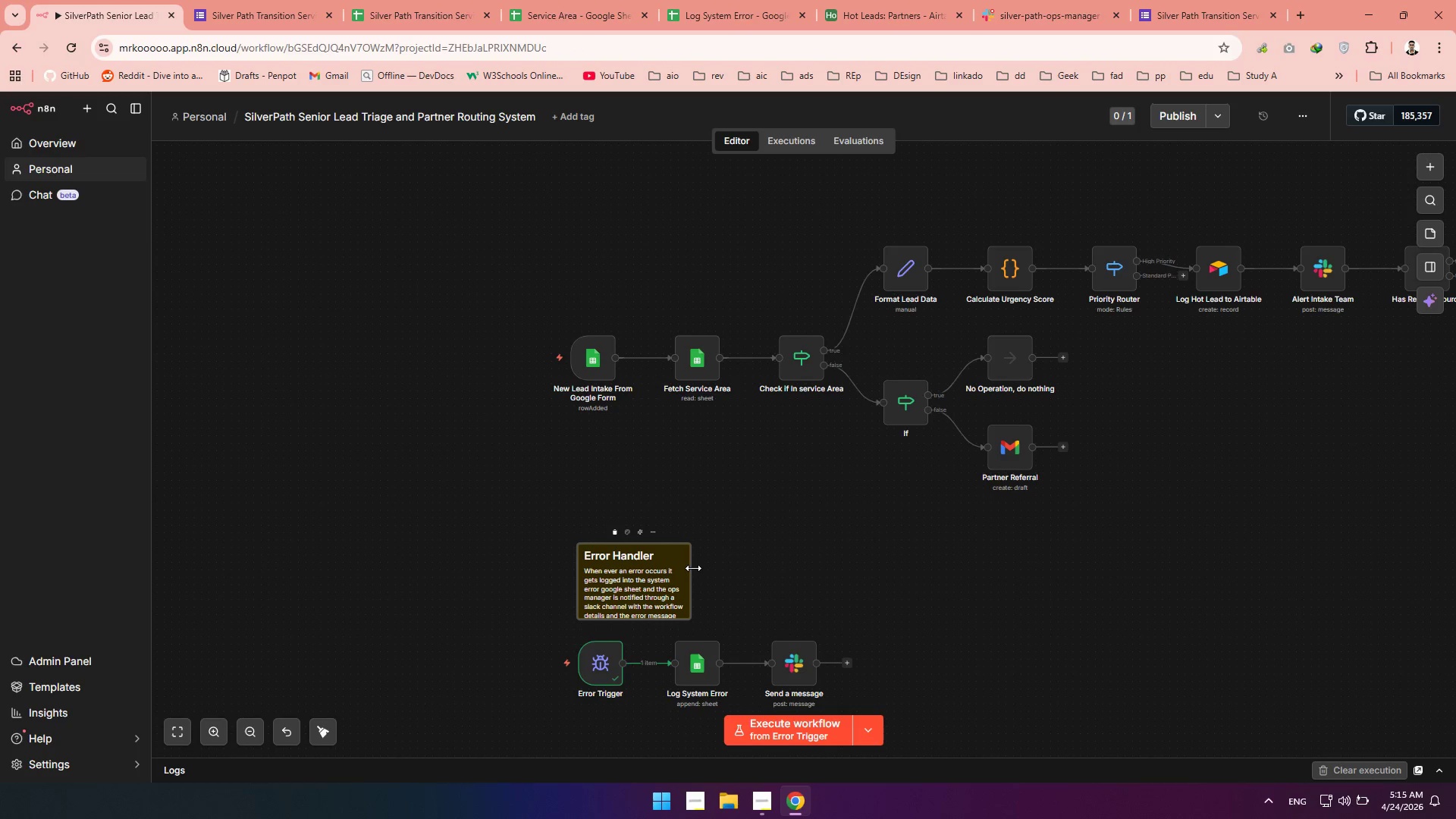 
left_click_drag(start_coordinate=[693, 568], to_coordinate=[912, 591])
 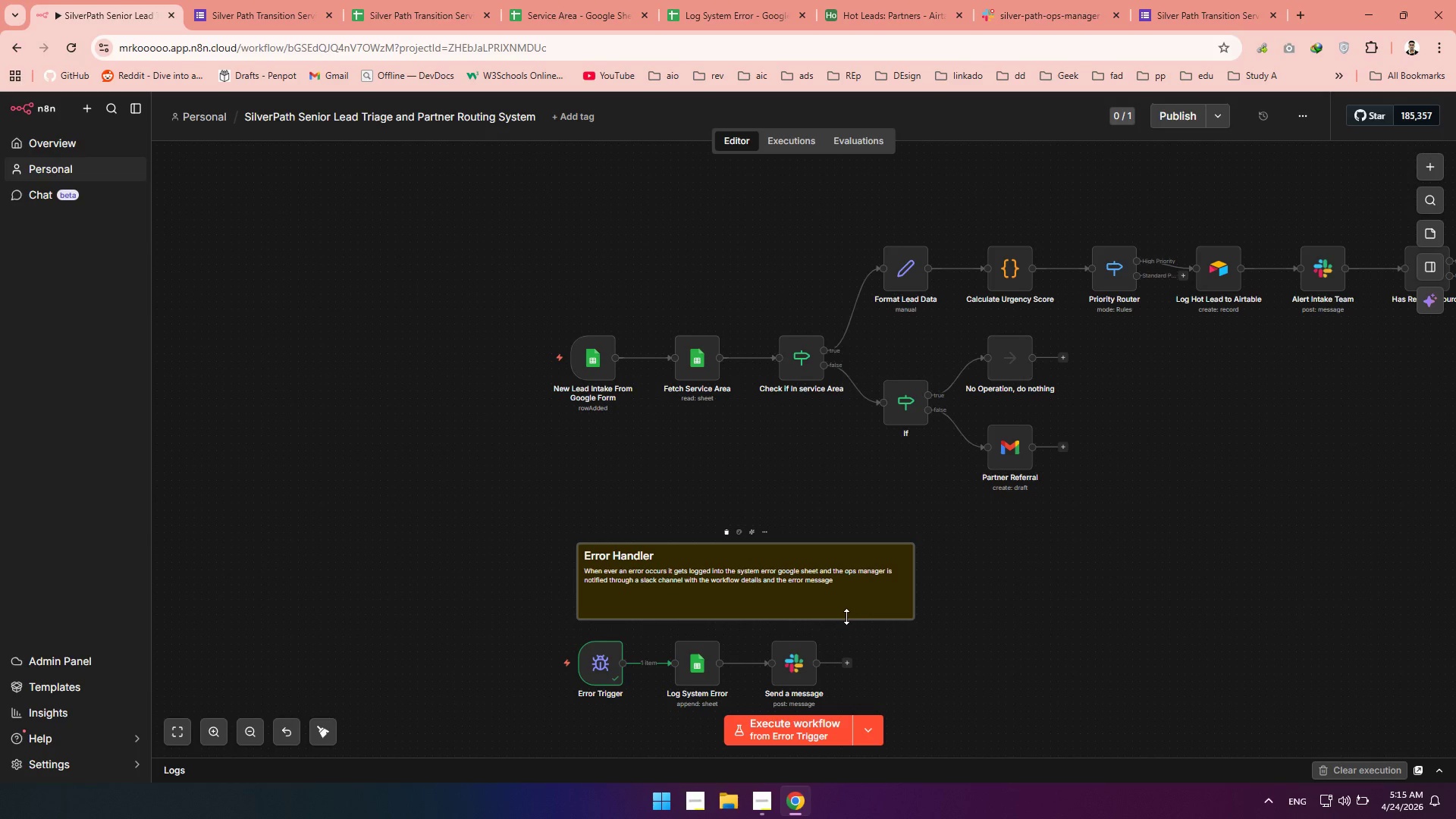 
left_click_drag(start_coordinate=[846, 617], to_coordinate=[827, 729])
 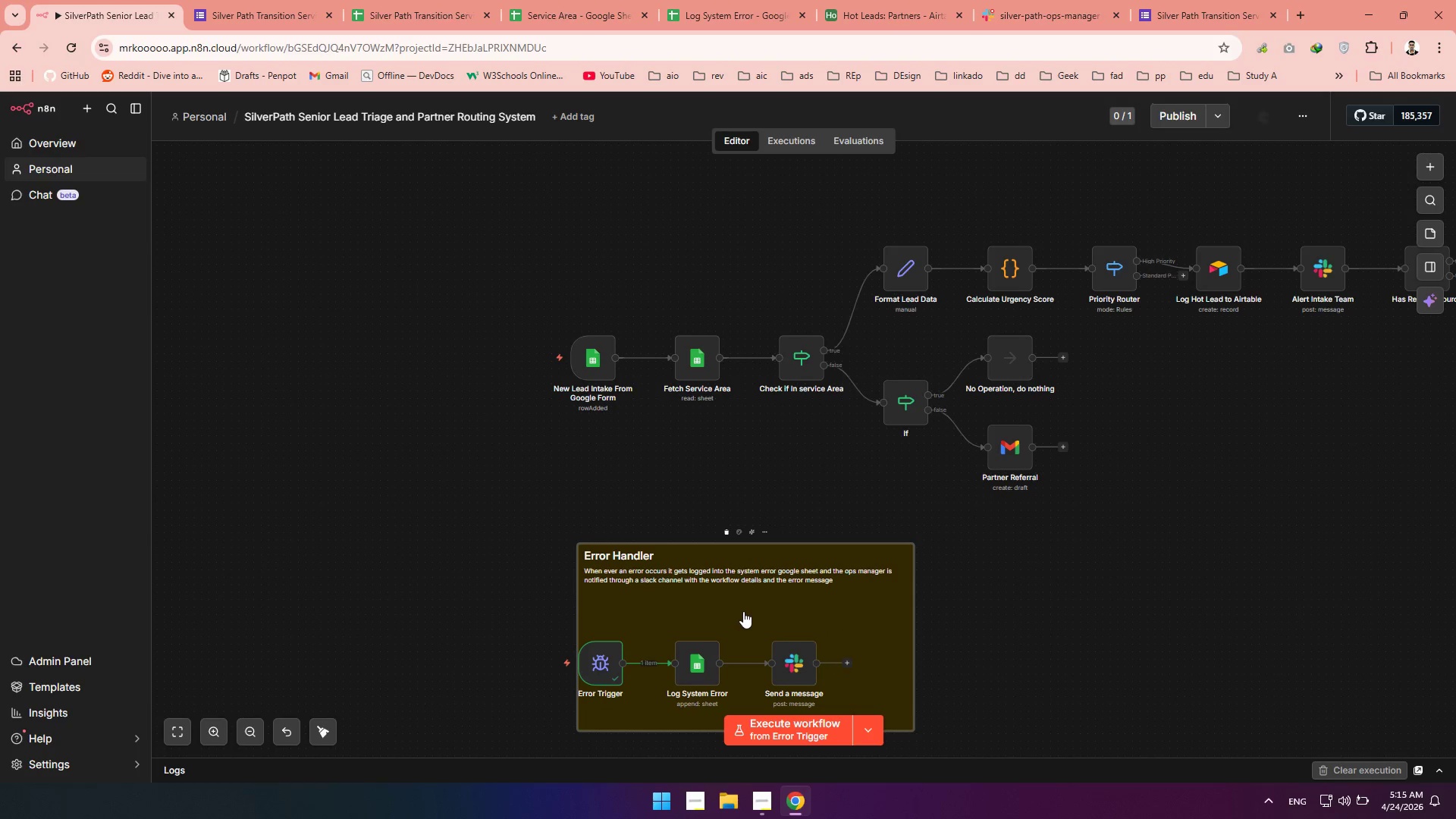 
left_click_drag(start_coordinate=[730, 601], to_coordinate=[698, 614])
 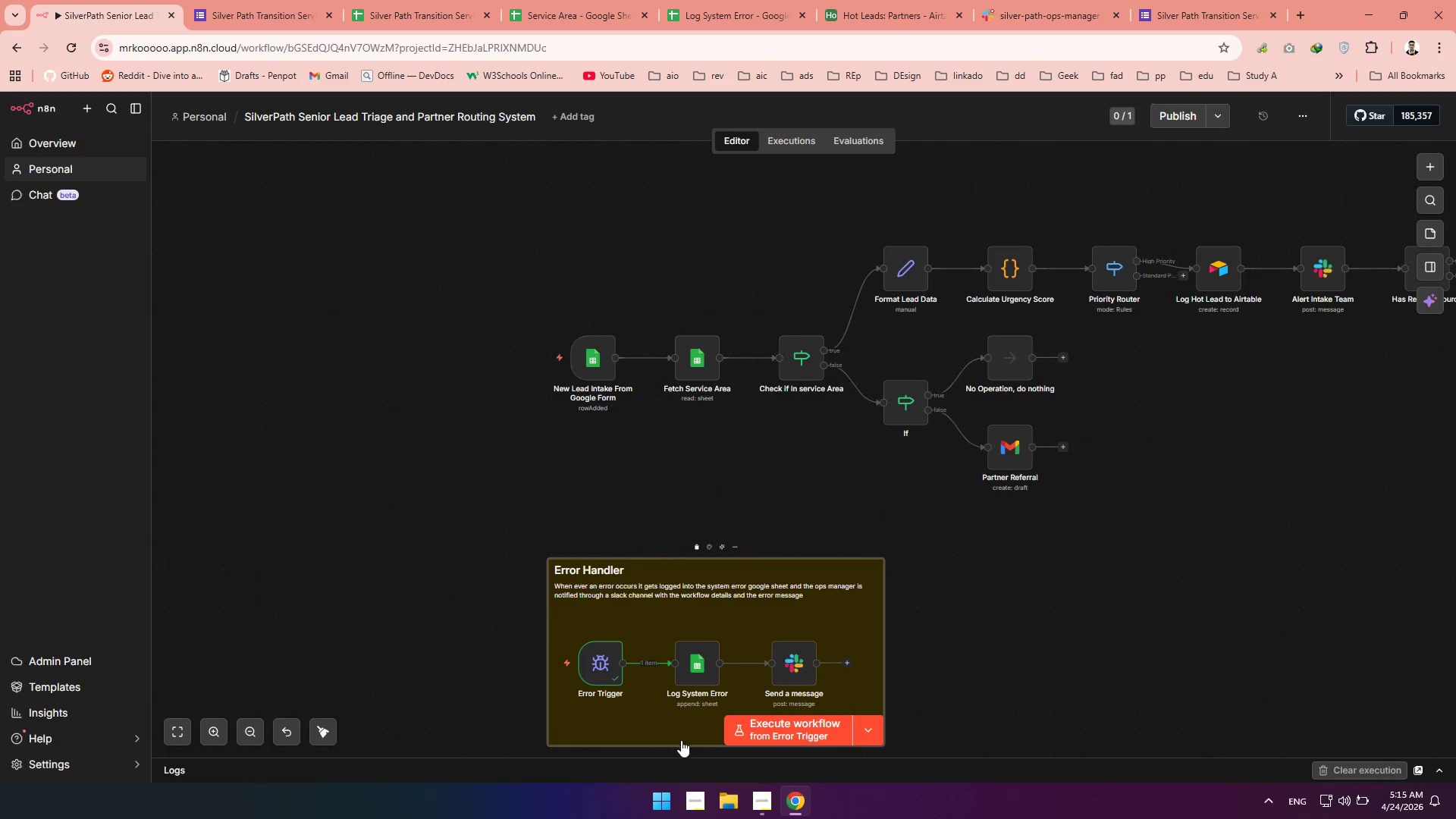 
left_click_drag(start_coordinate=[680, 748], to_coordinate=[678, 726])
 